 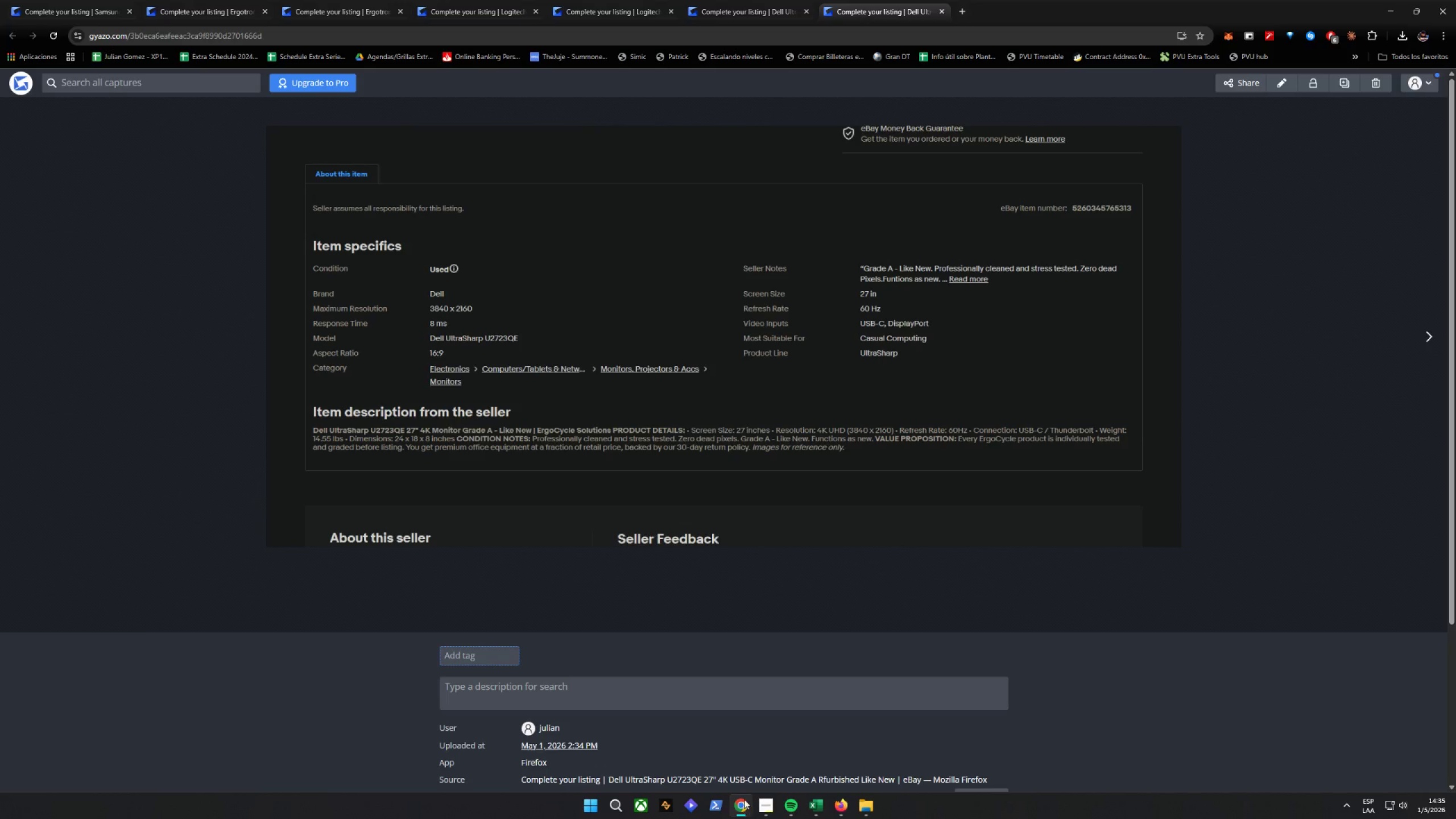 
left_click([837, 817])
 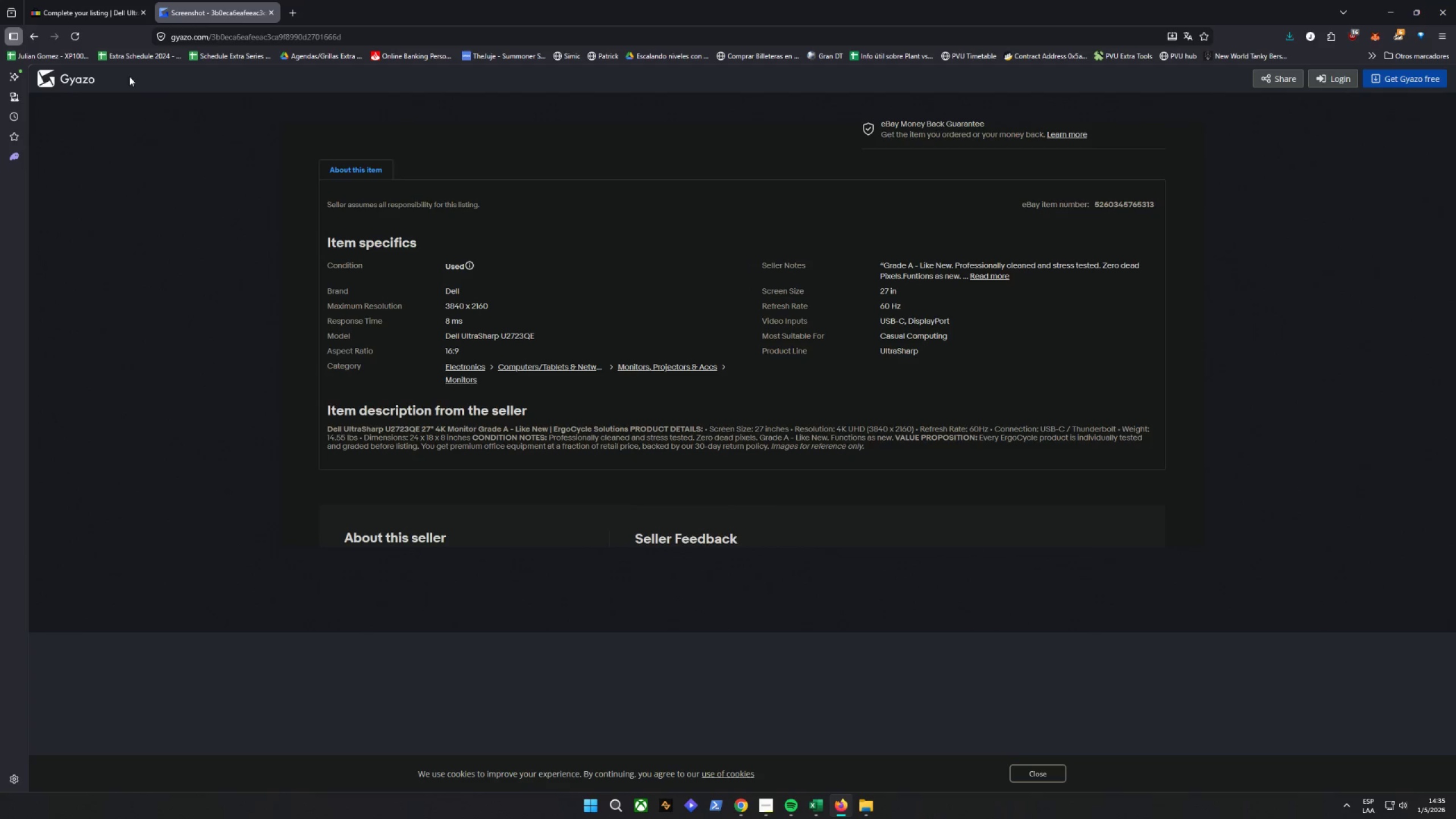 
scroll: coordinate [489, 265], scroll_direction: up, amount: 3.0
 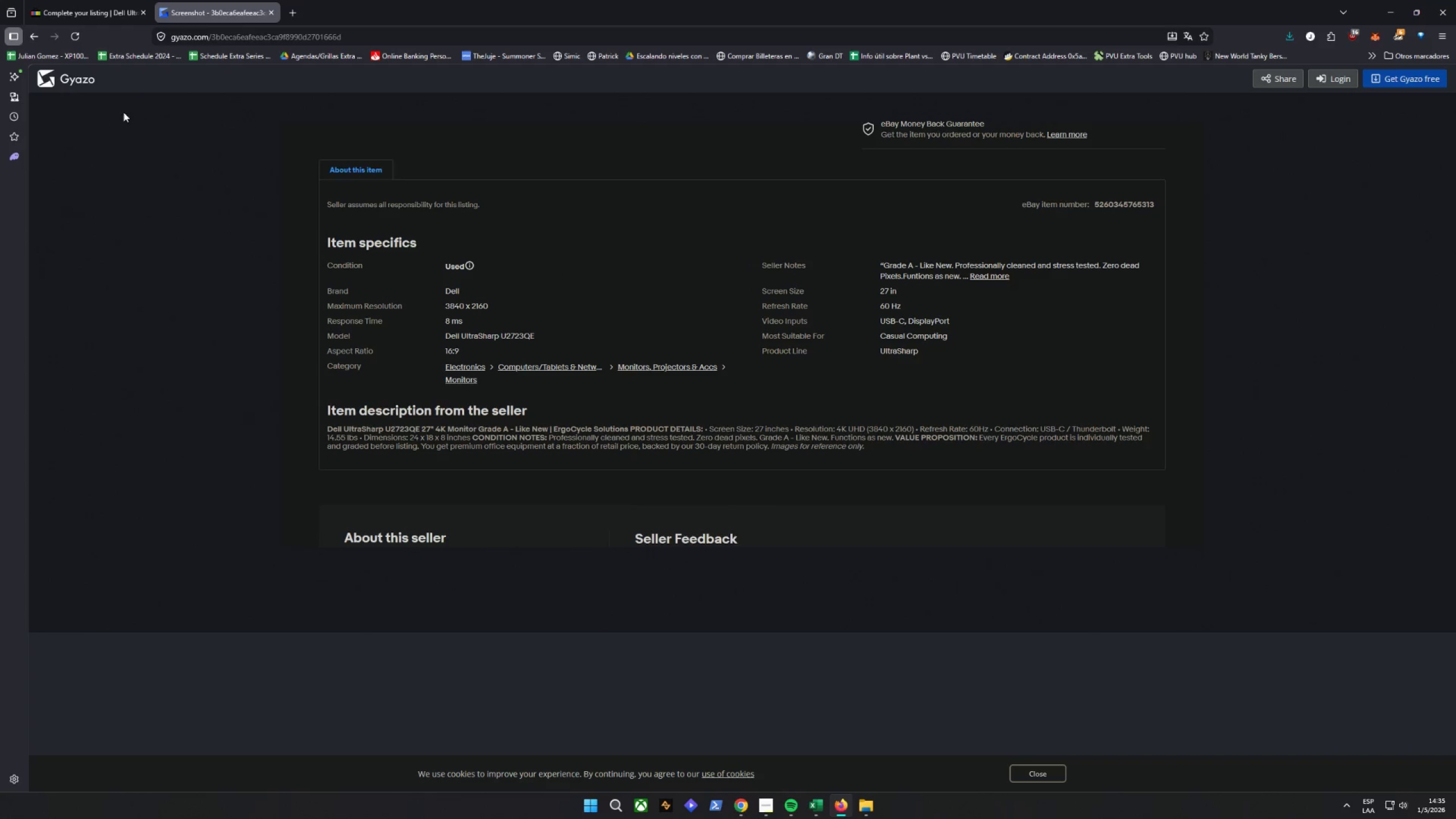 
left_click([95, 0])
 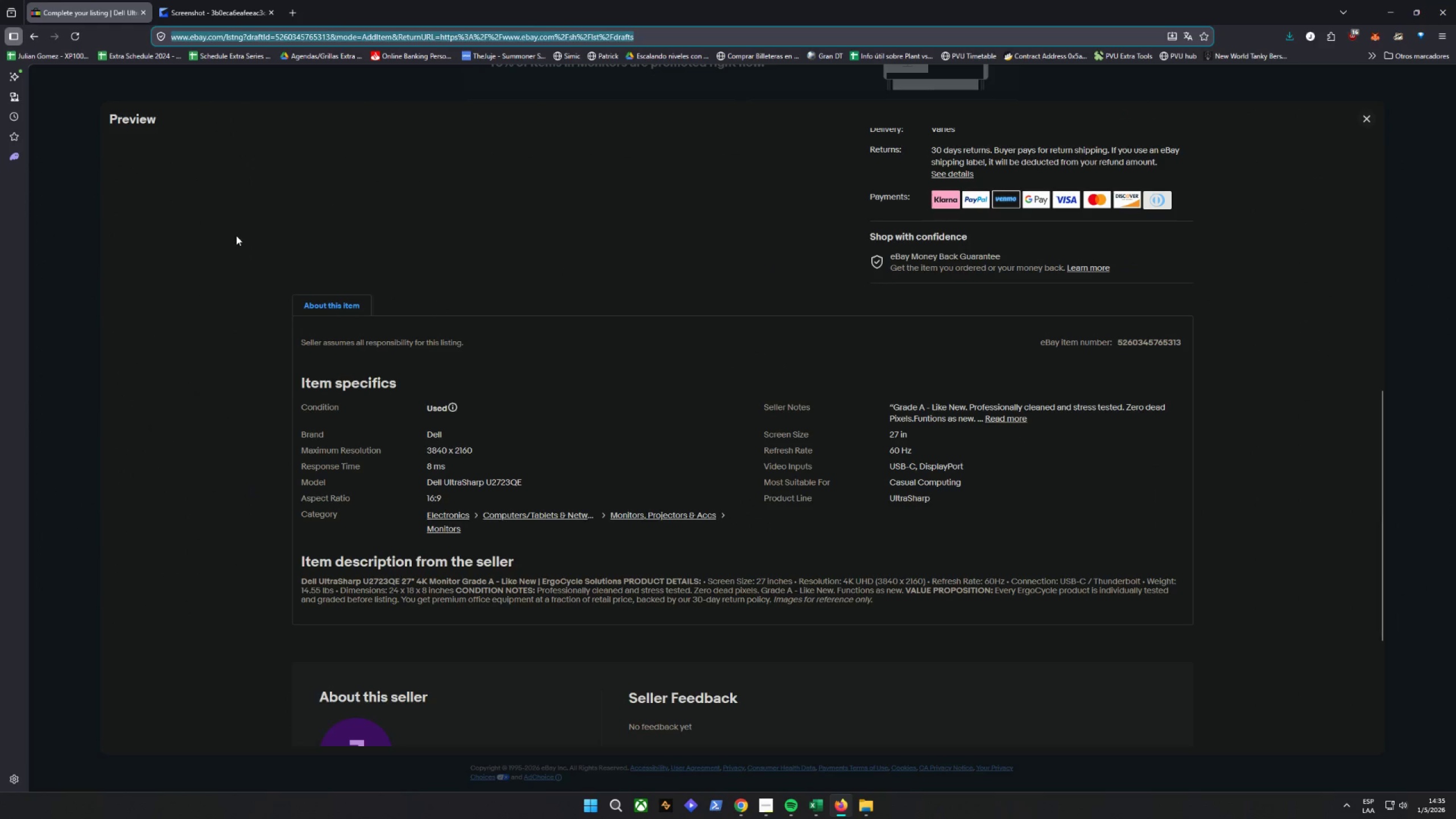 
scroll: coordinate [375, 266], scroll_direction: down, amount: 4.0
 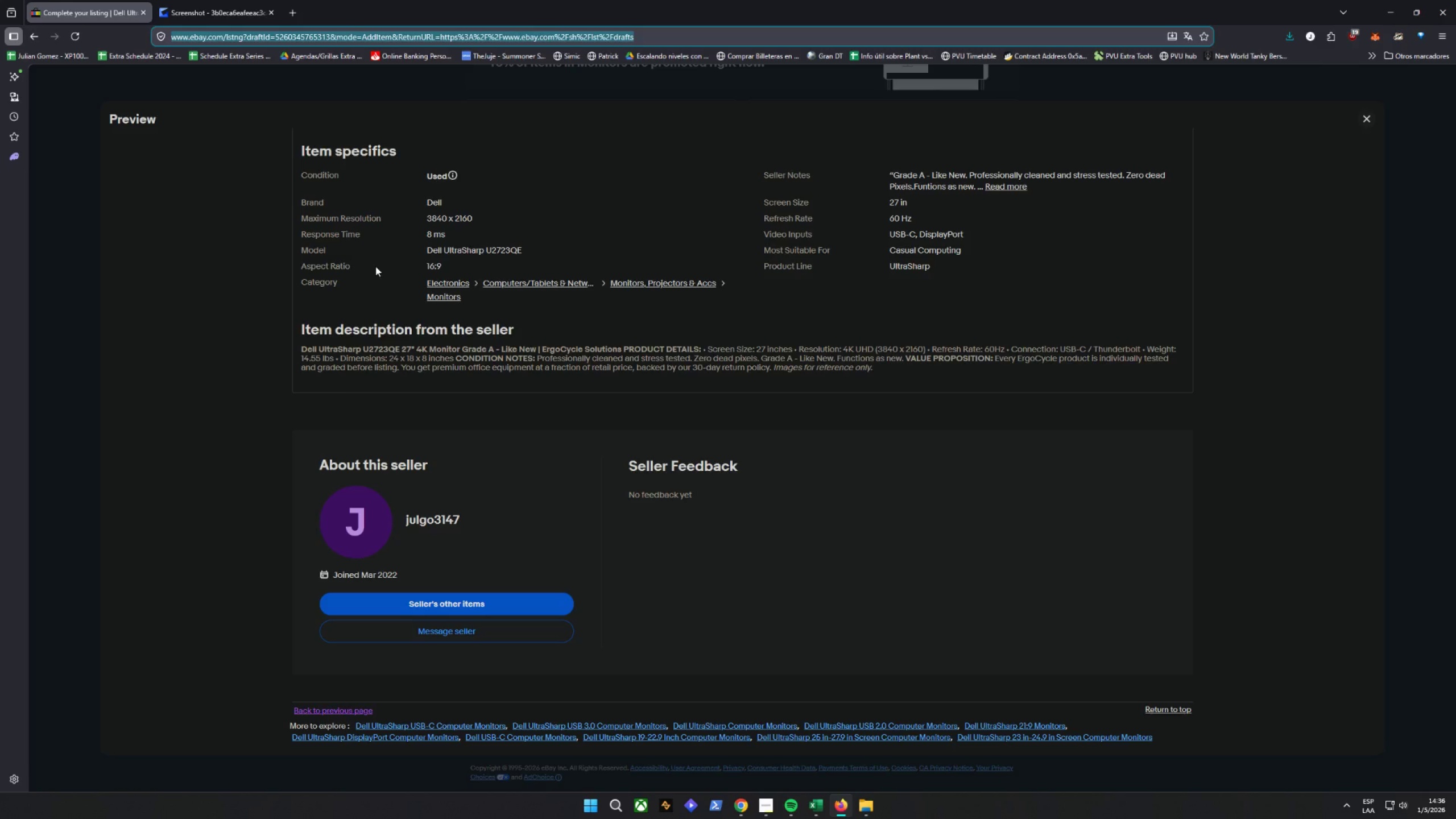 
wait(25.31)
 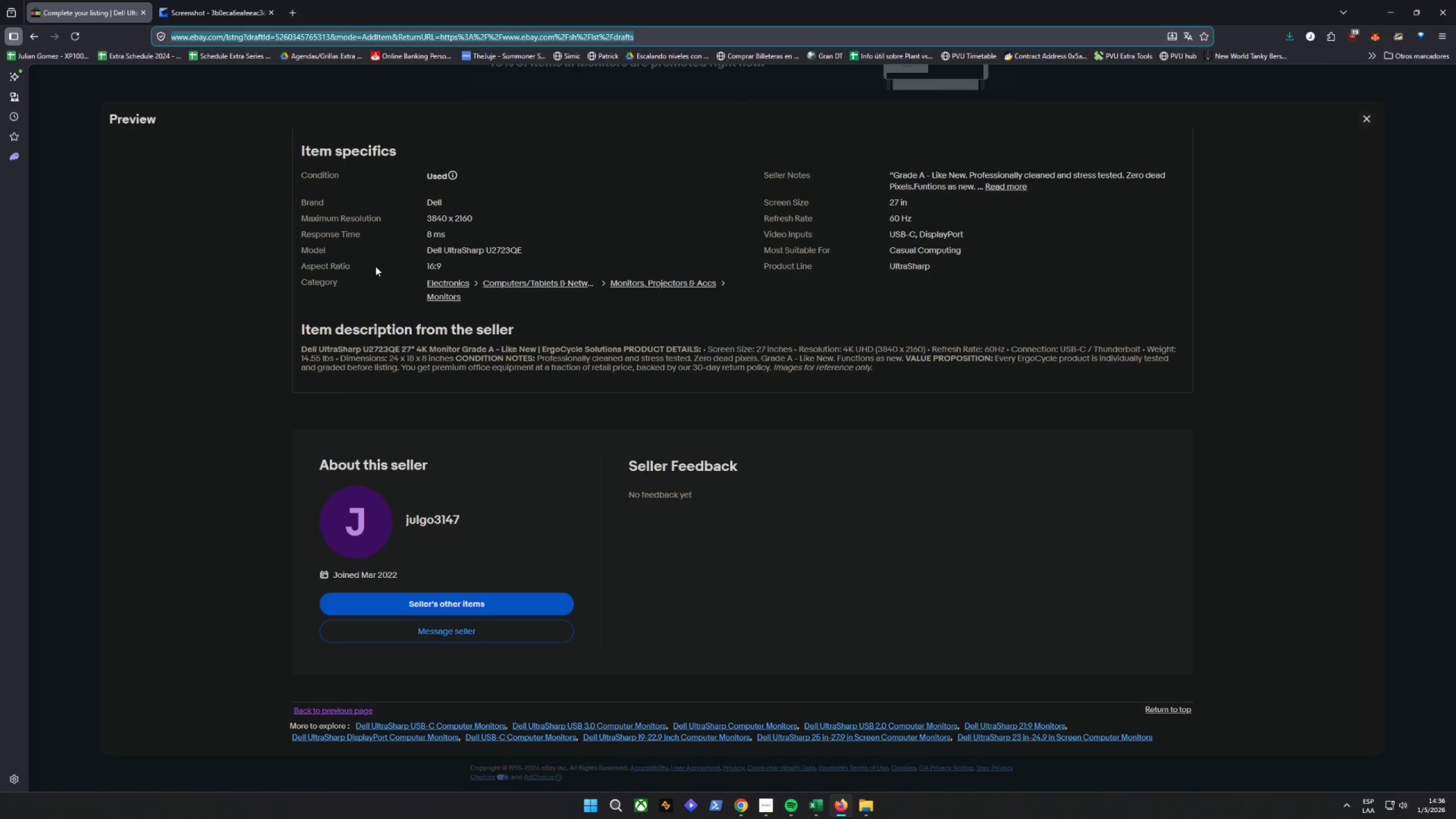 
scroll: coordinate [416, 362], scroll_direction: up, amount: 4.0
 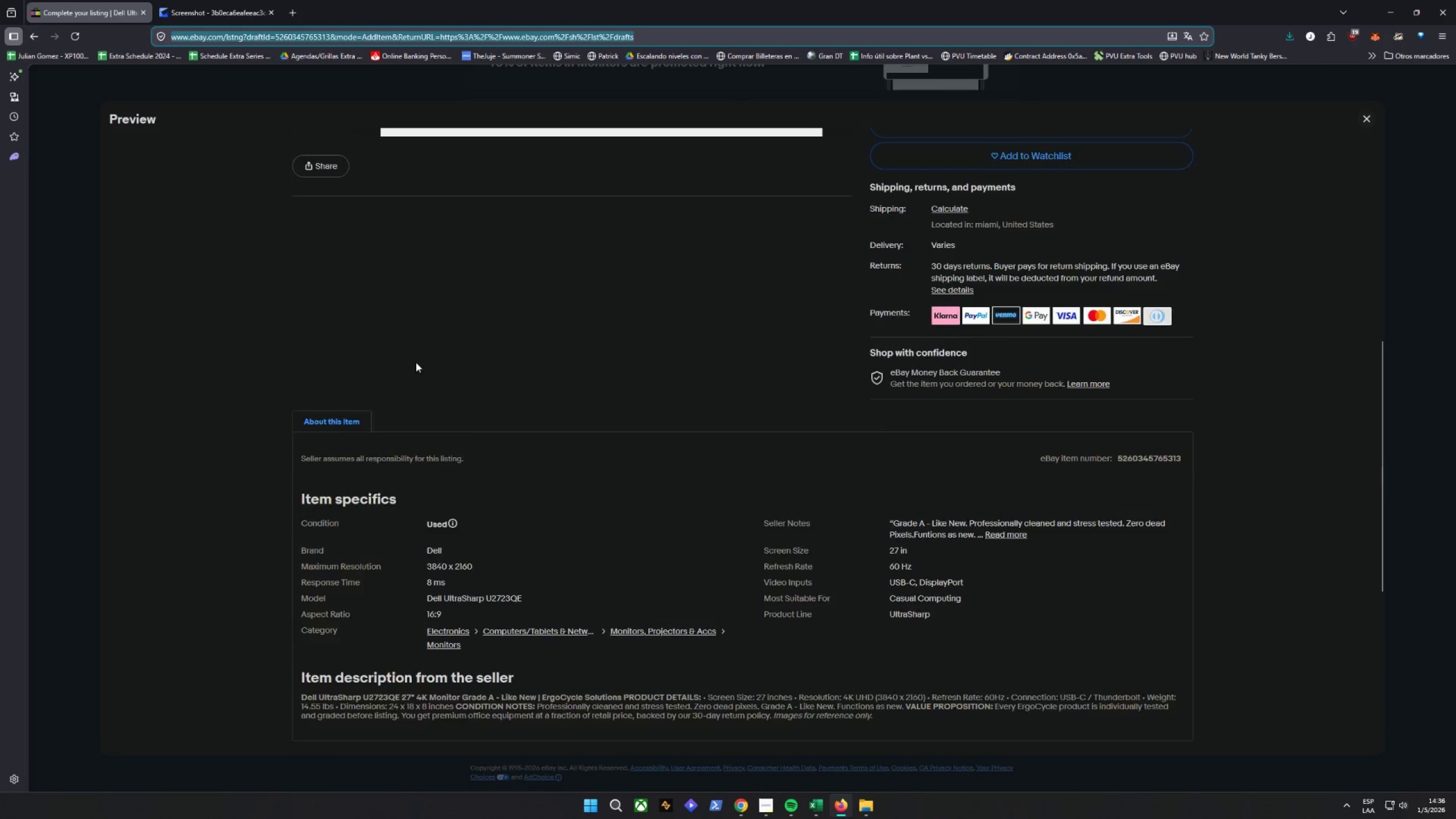 
scroll: coordinate [416, 362], scroll_direction: down, amount: 1.0
 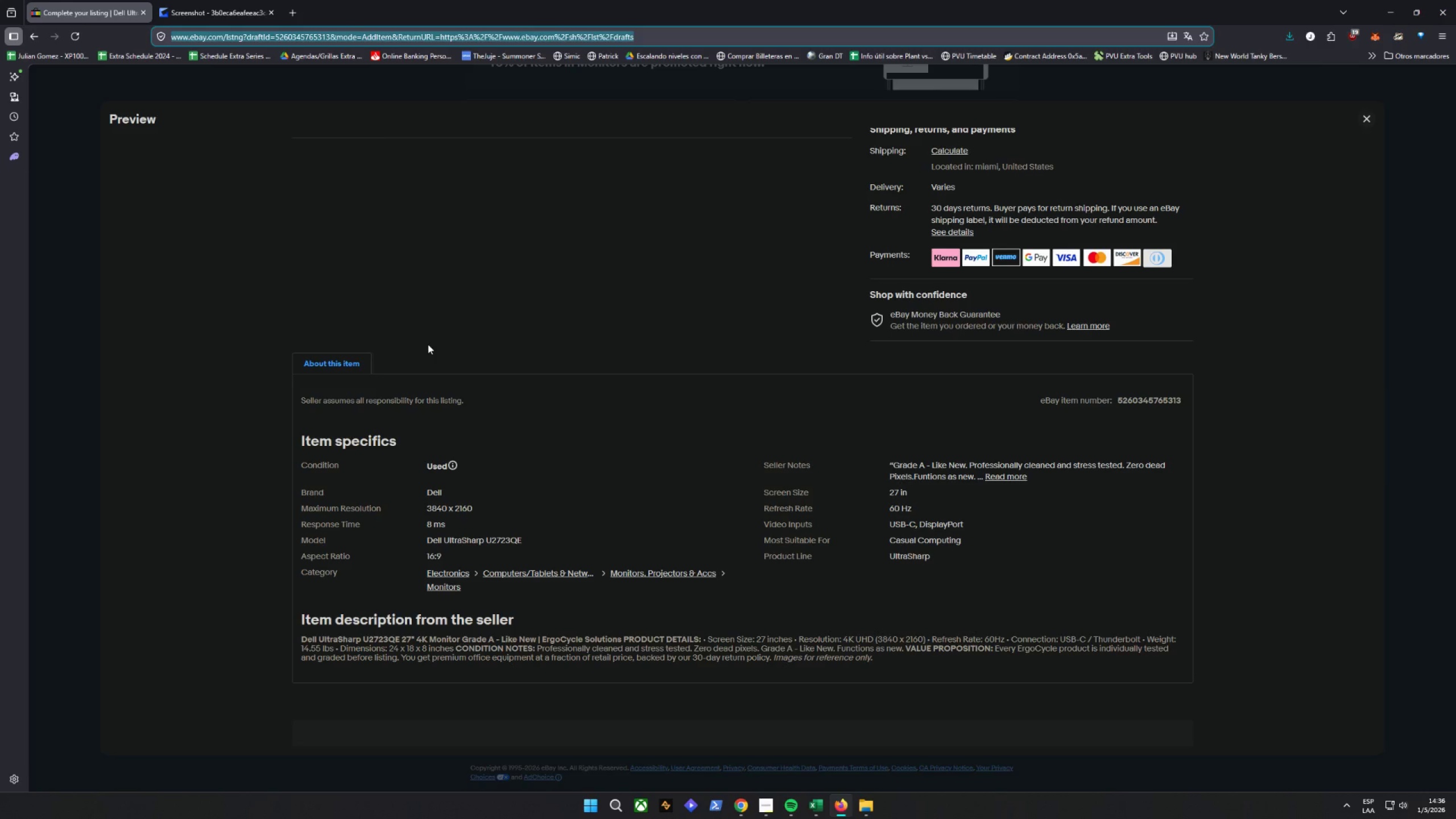 
wait(30.69)
 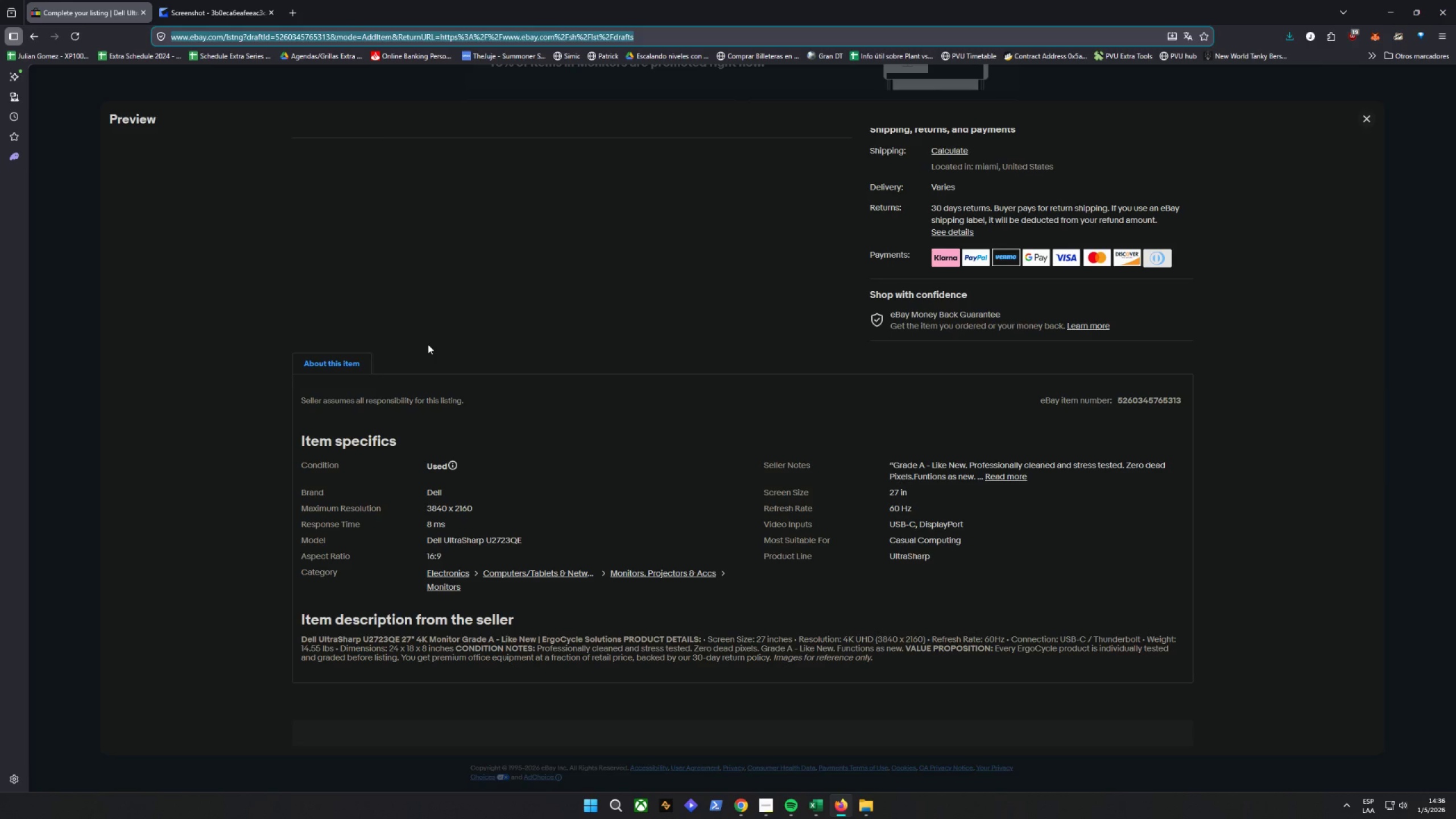 
mouse_move([714, 373])
 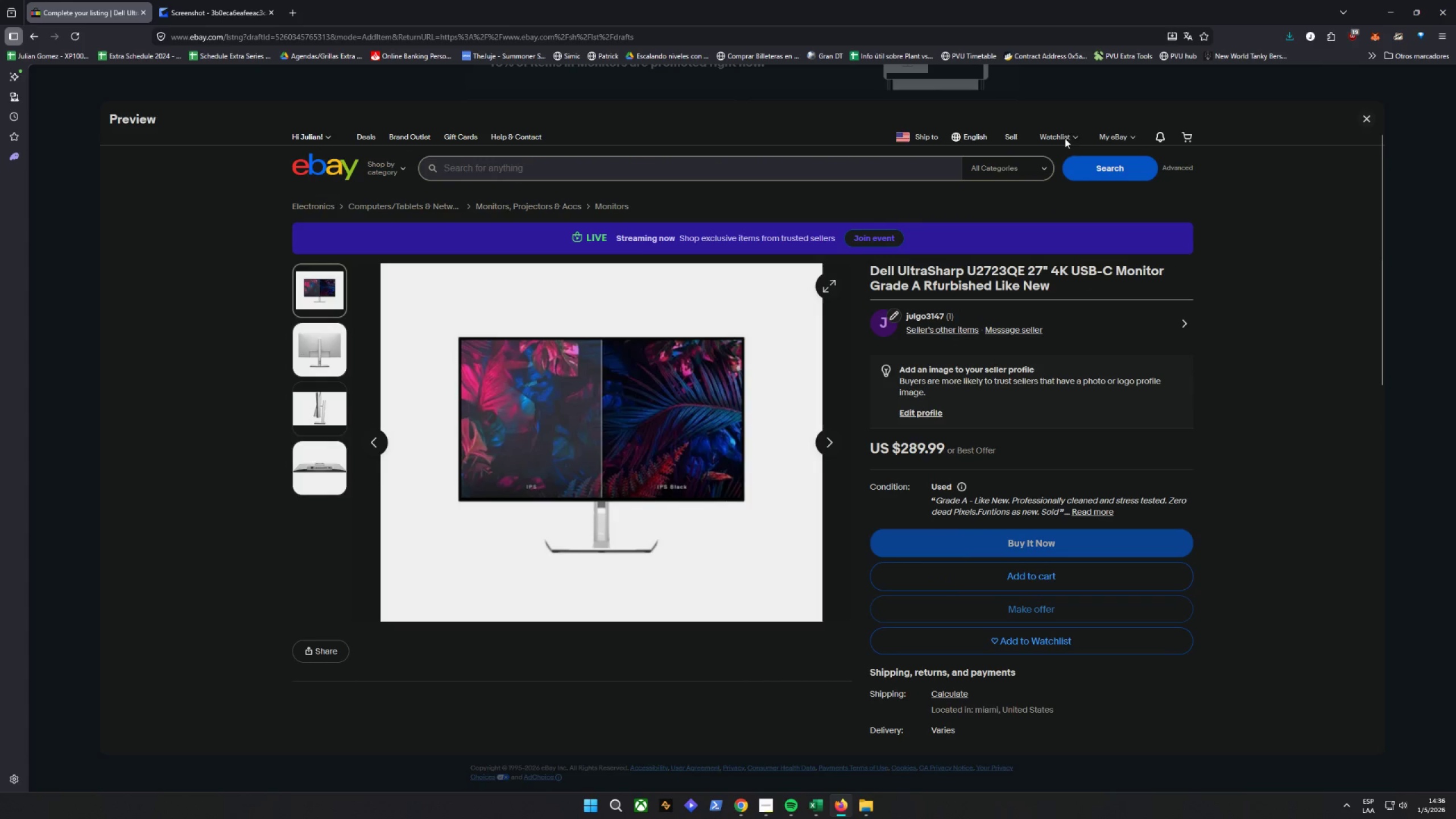 
left_click([1367, 116])
 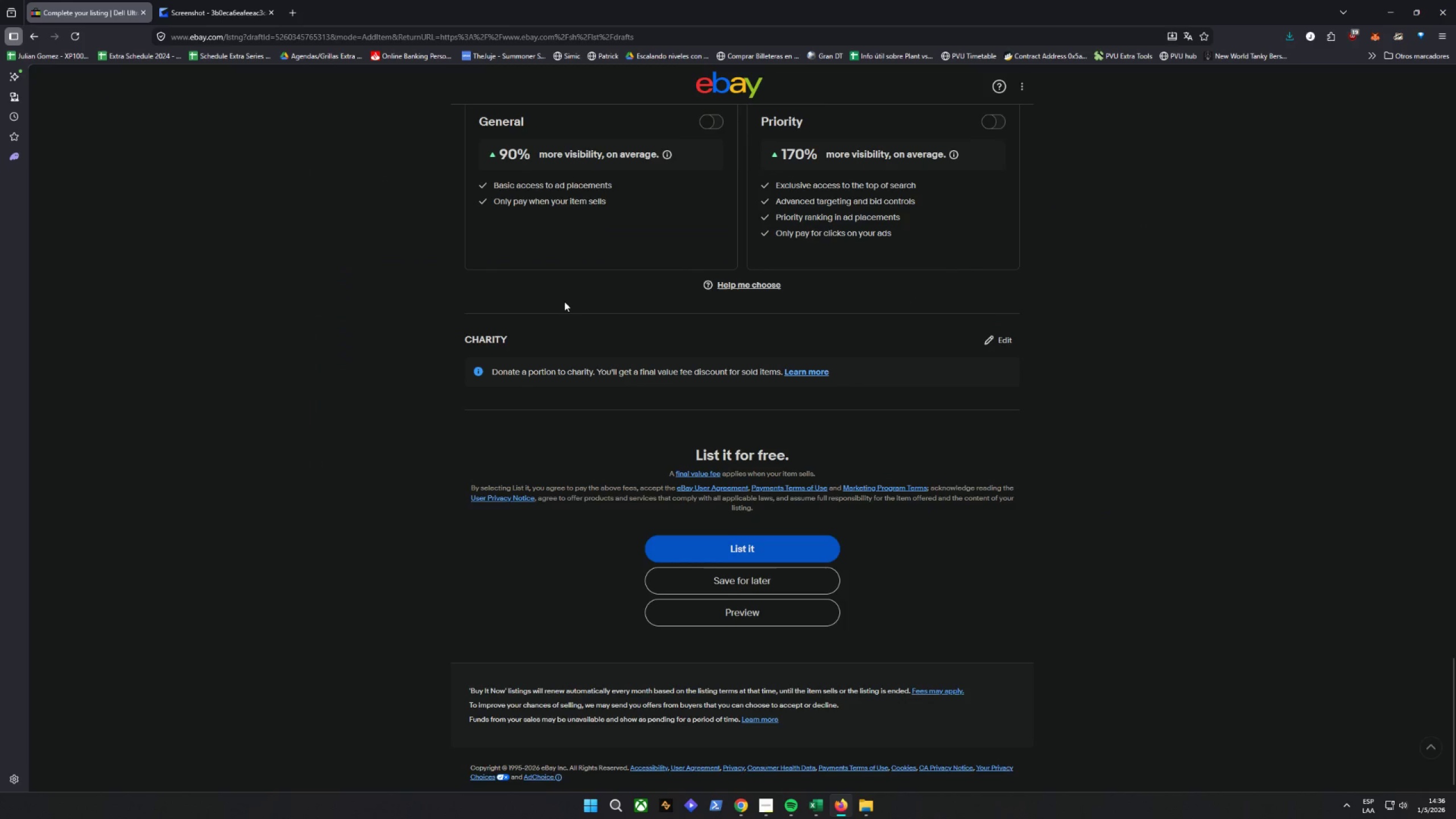 
scroll: coordinate [408, 375], scroll_direction: up, amount: 22.0
 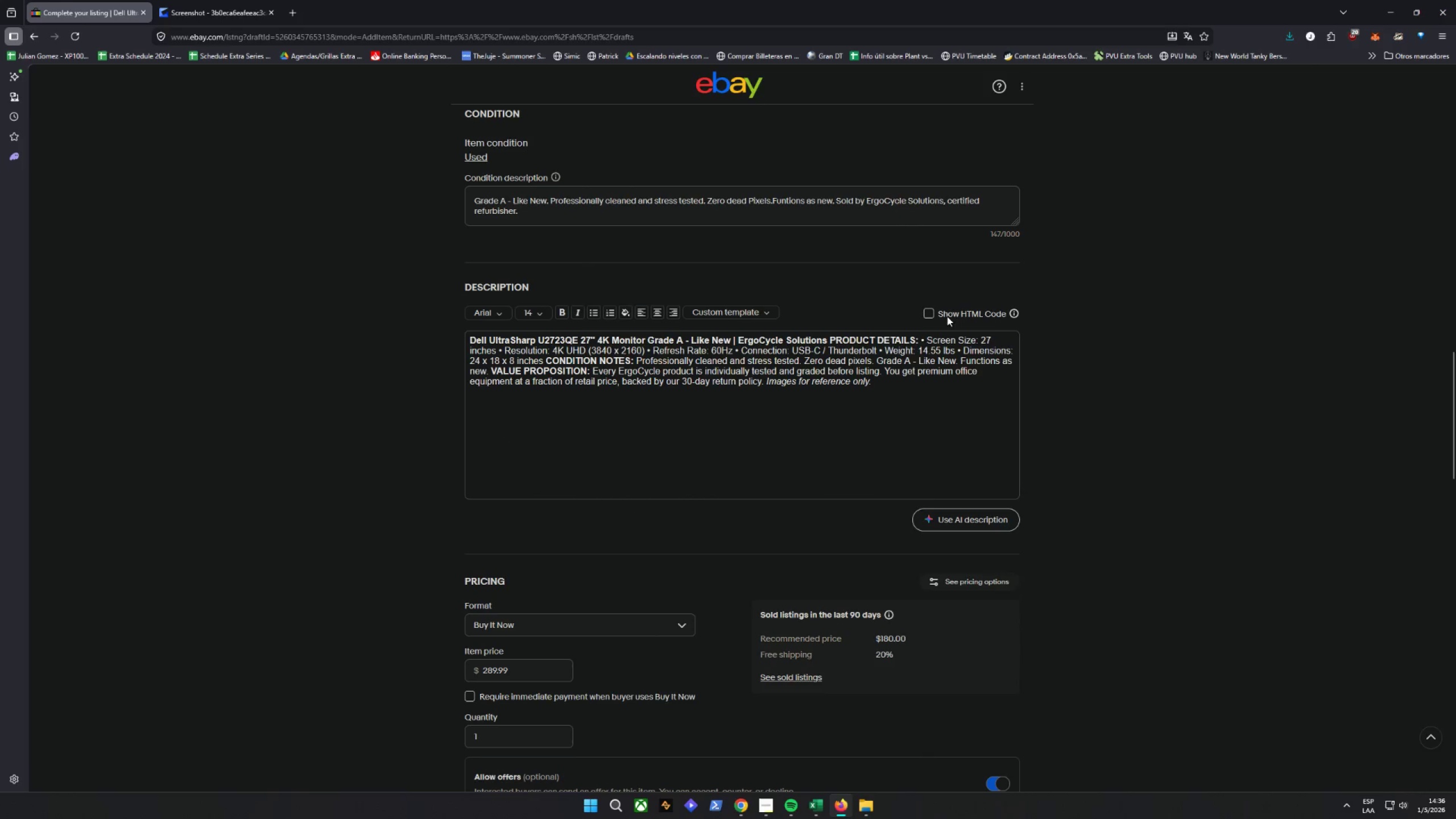 
left_click([932, 309])
 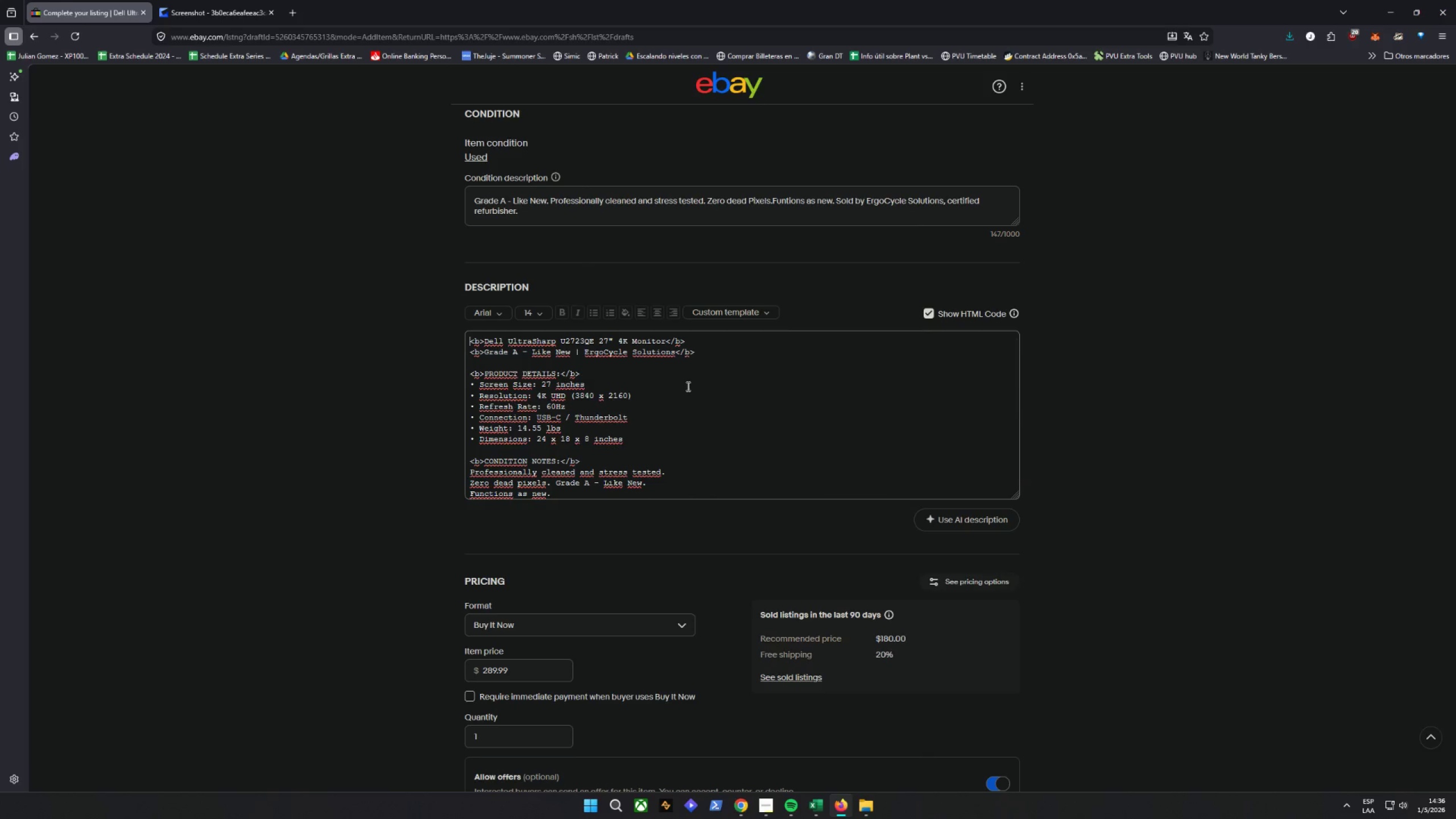 
wait(5.36)
 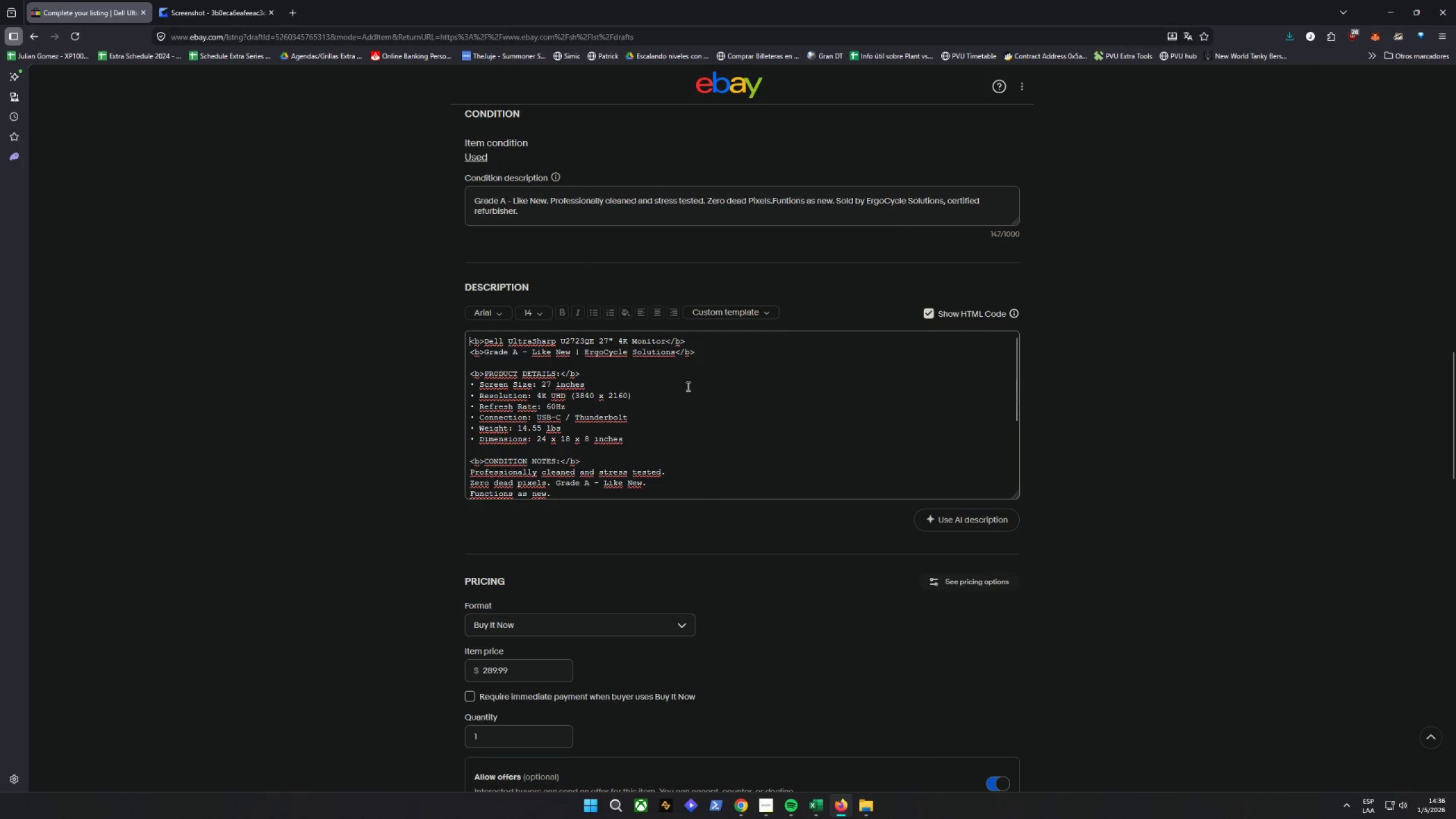 
left_click([727, 342])
 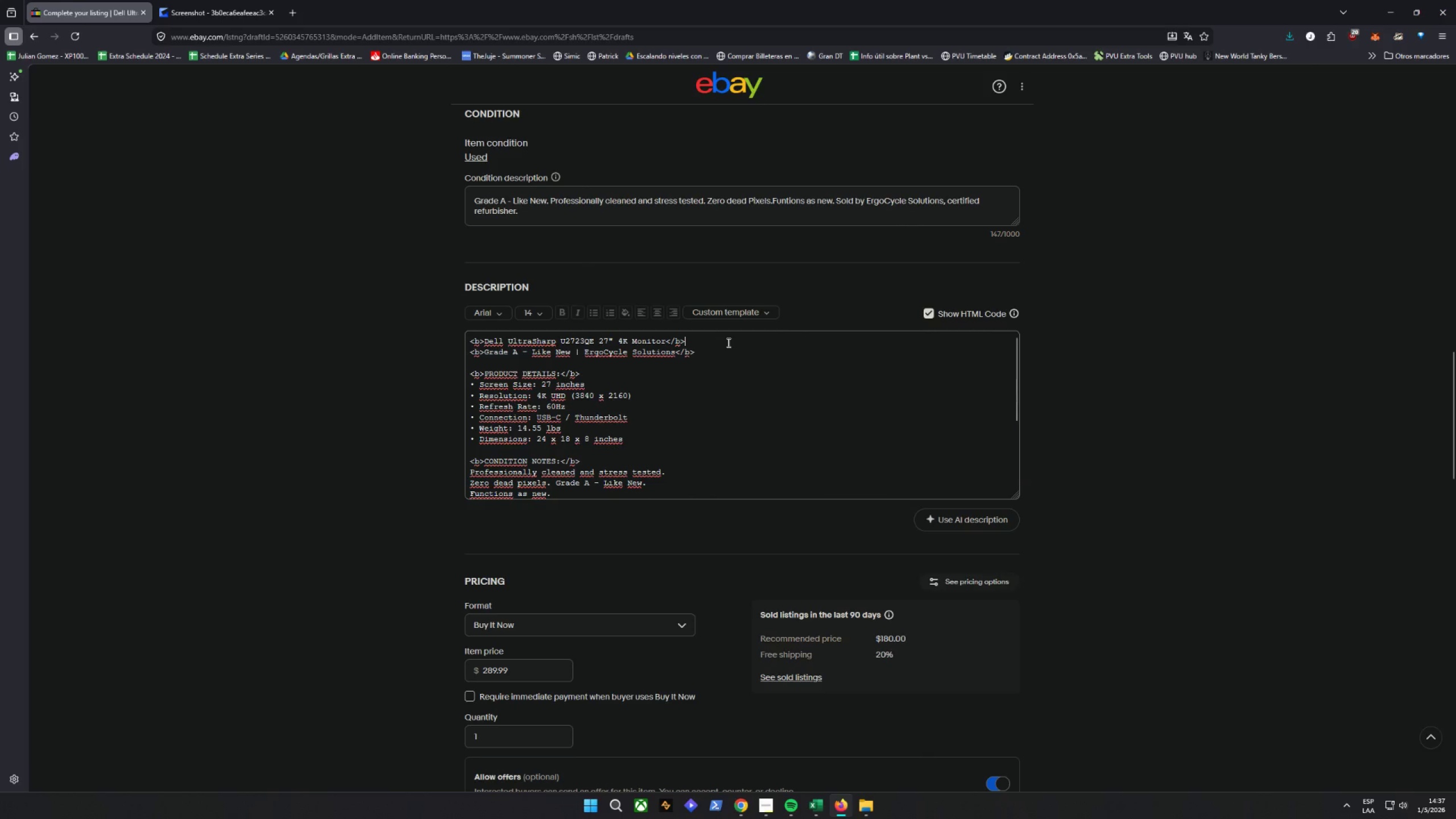 
key(Comma)
 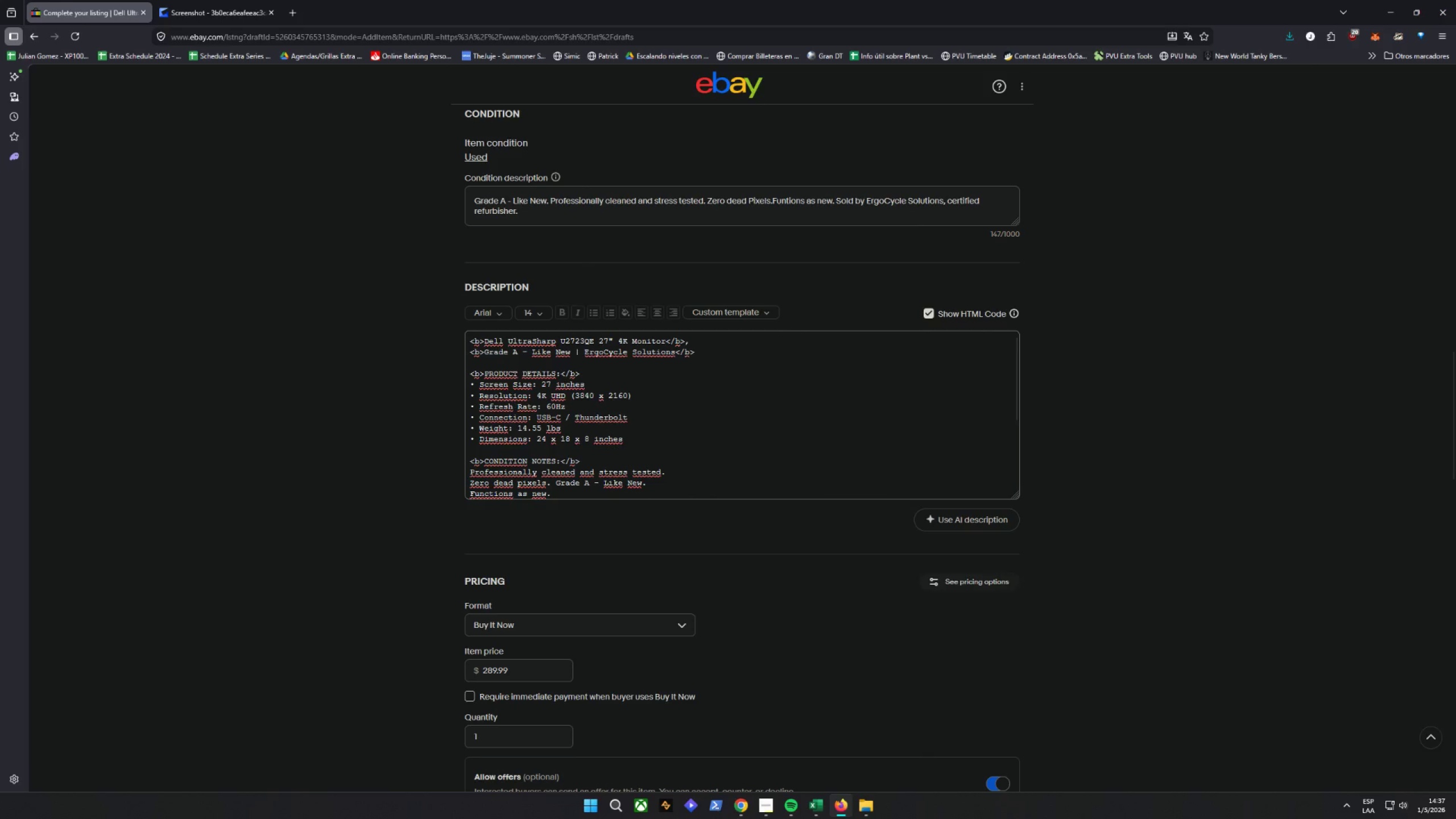 
key(Backspace)
 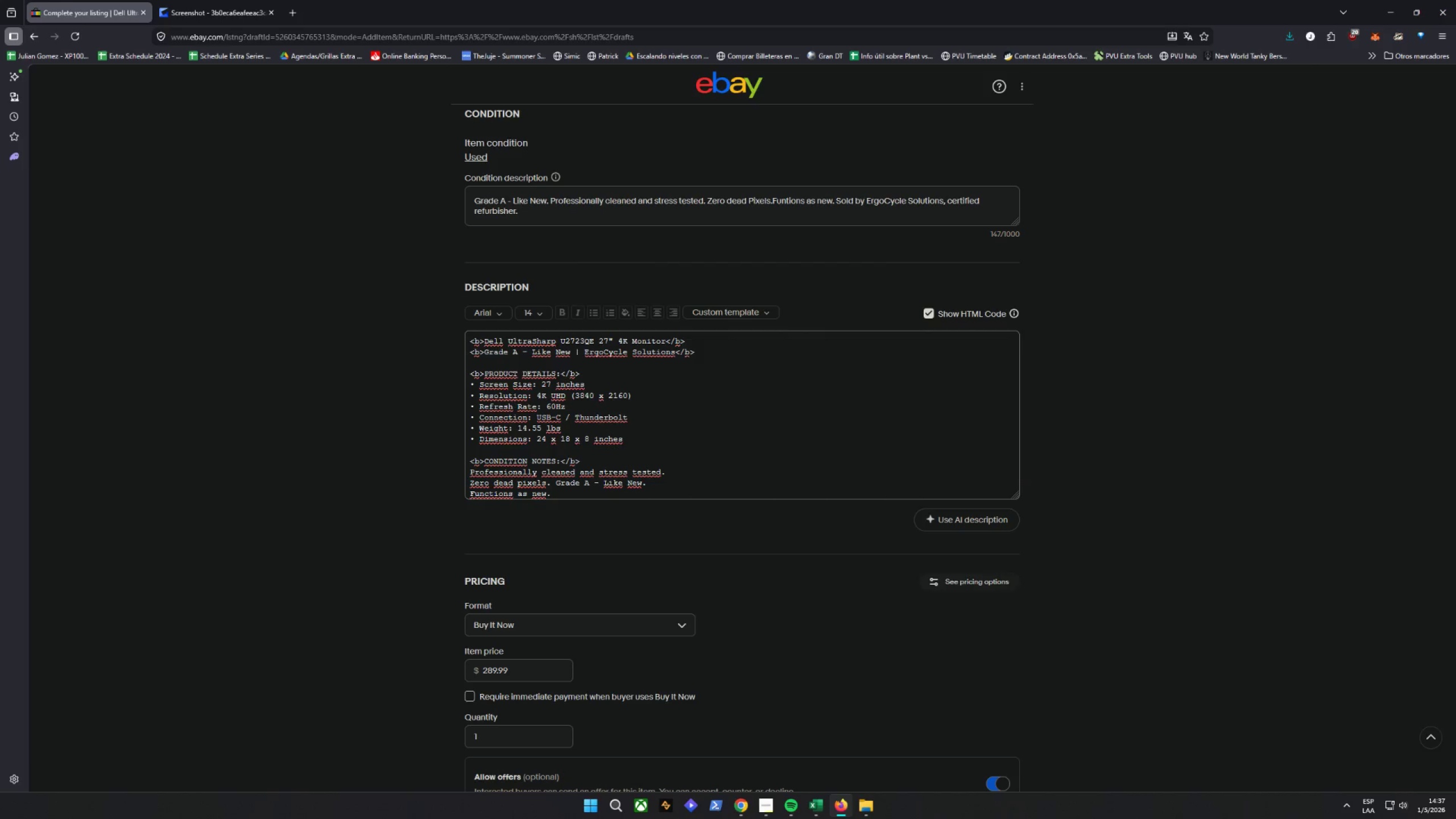 
key(Shift+Comma)
 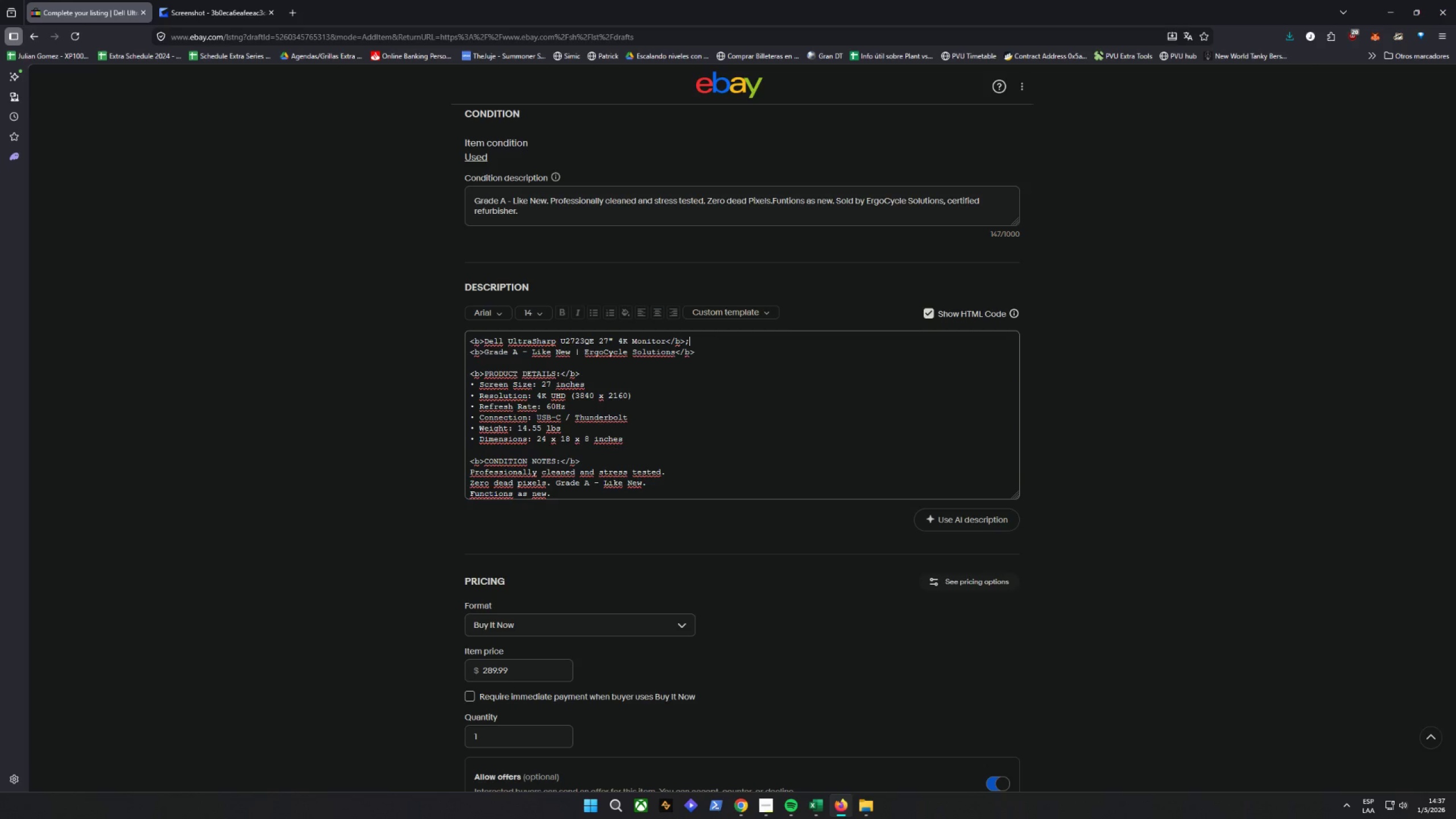 
key(Backspace)
 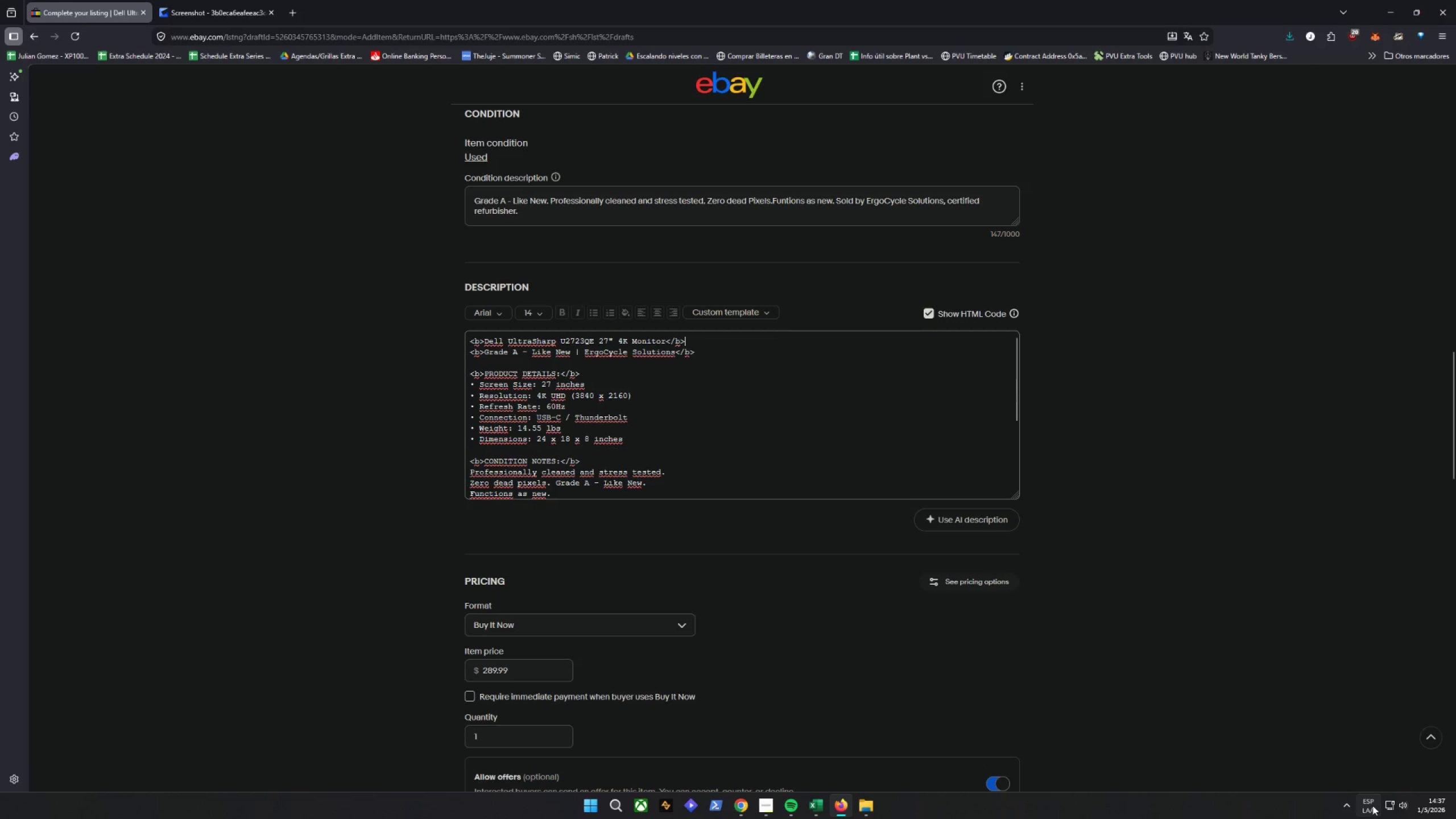 
left_click([1337, 738])
 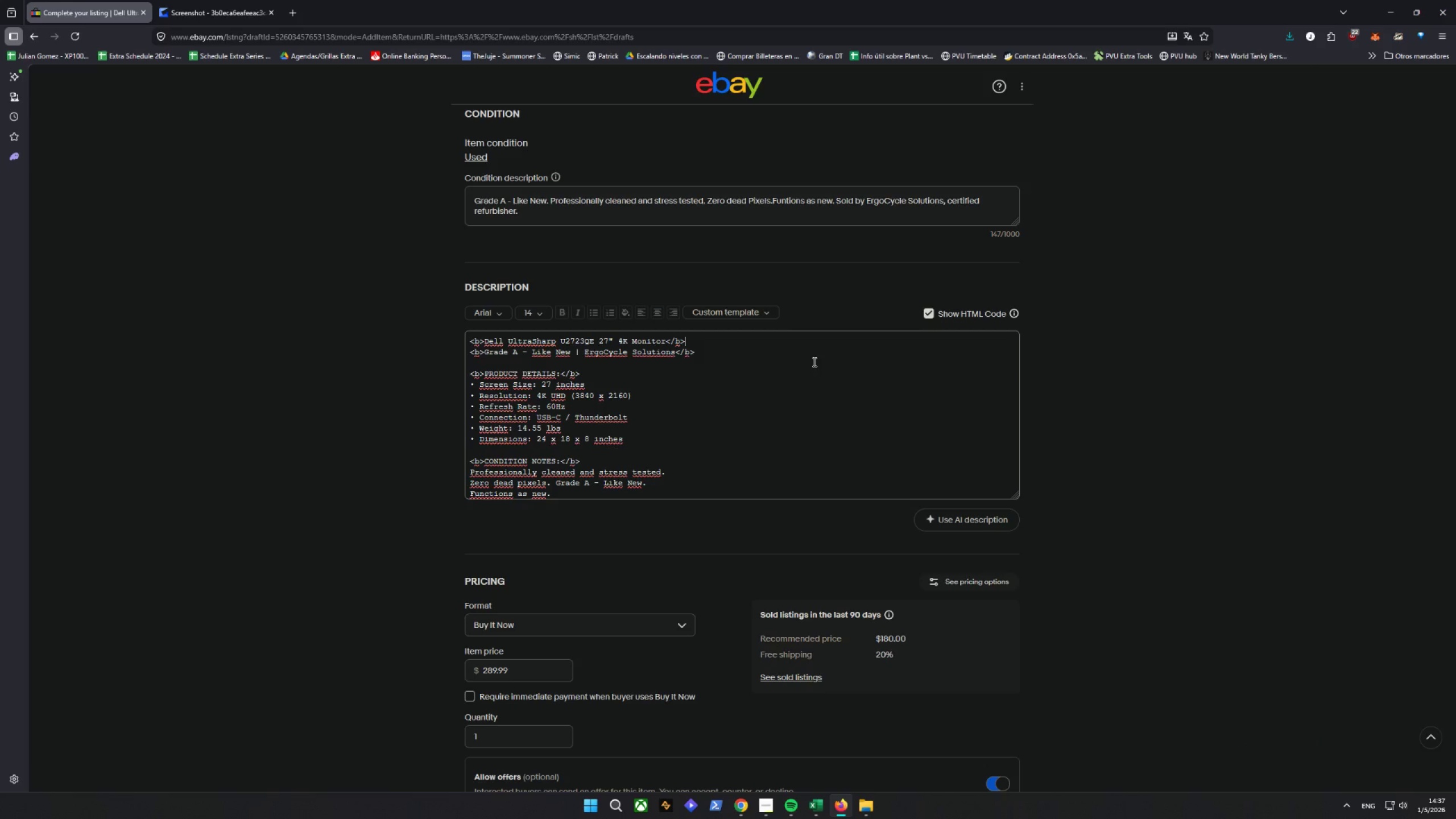 
wait(15.0)
 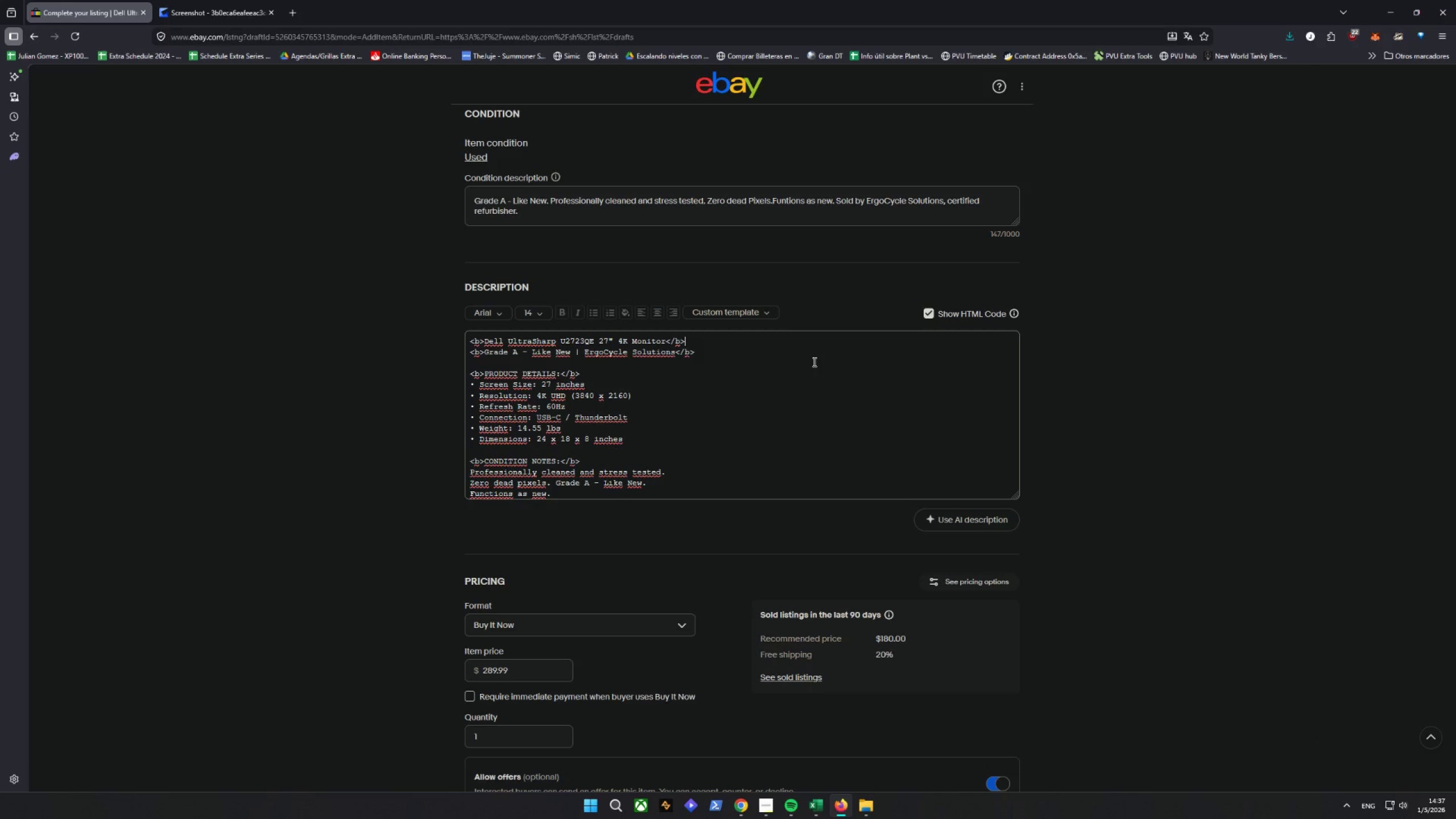 
key(Comma)
 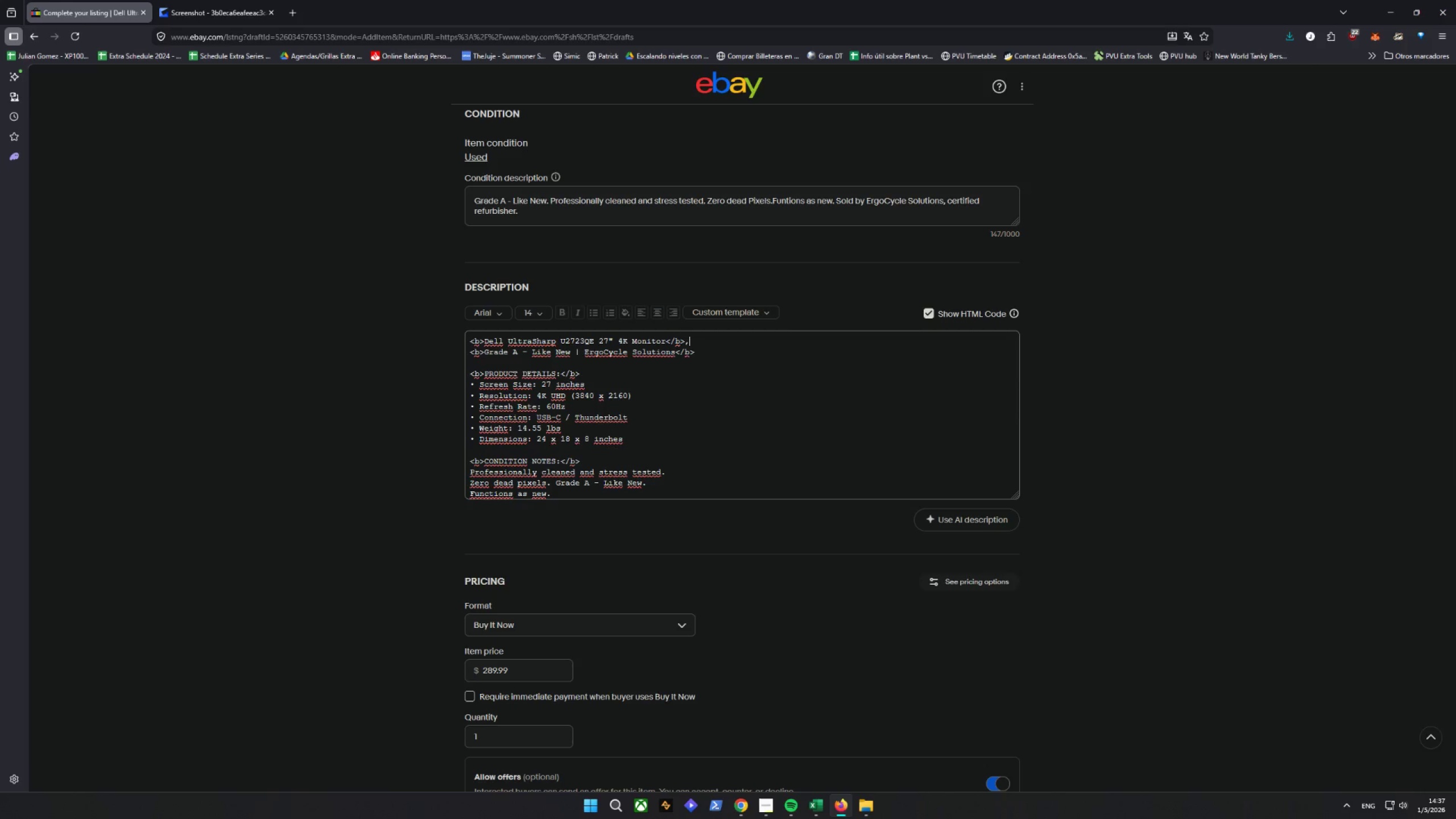 
key(Backspace)
 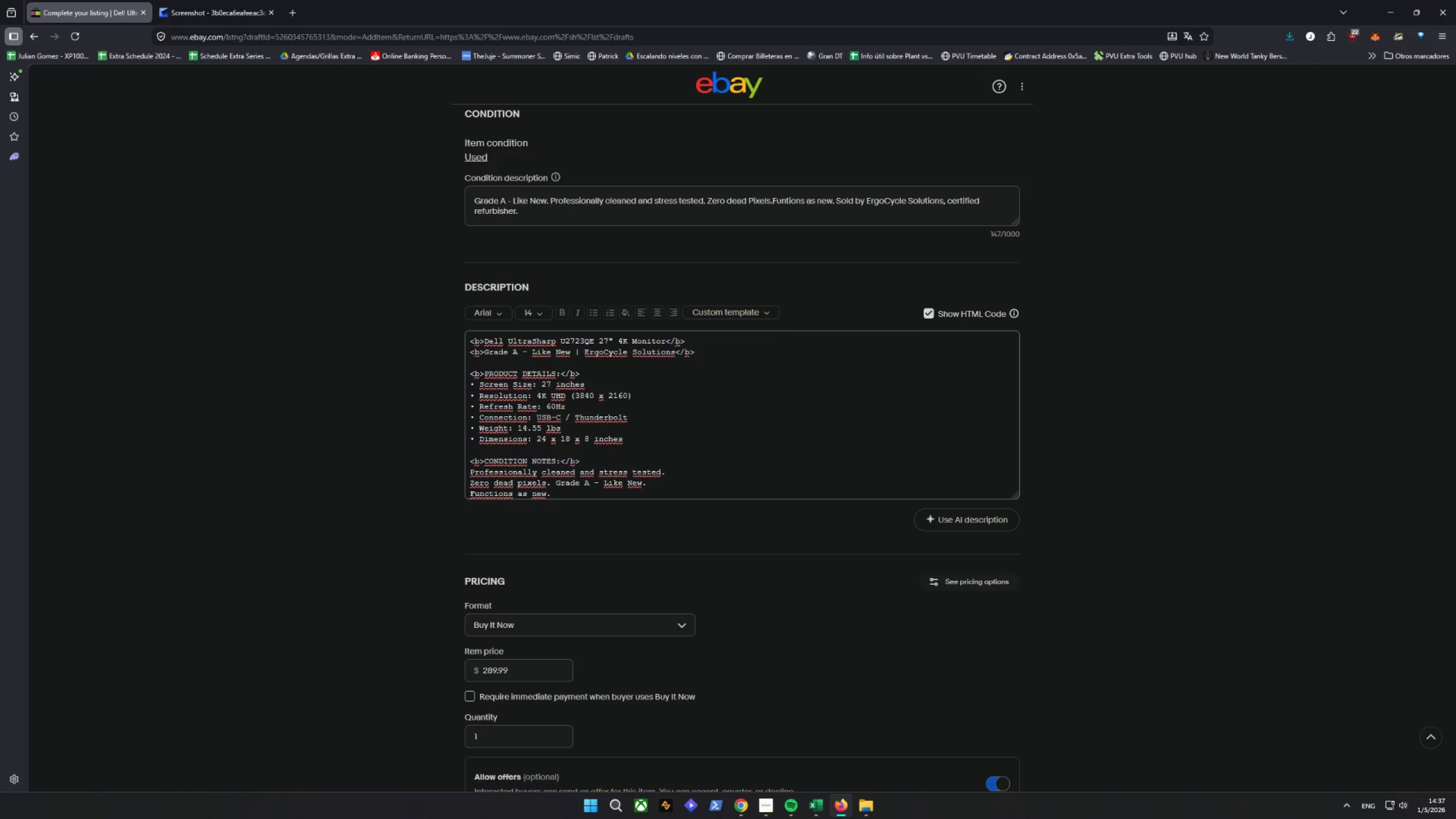 
key(Shift+Comma)
 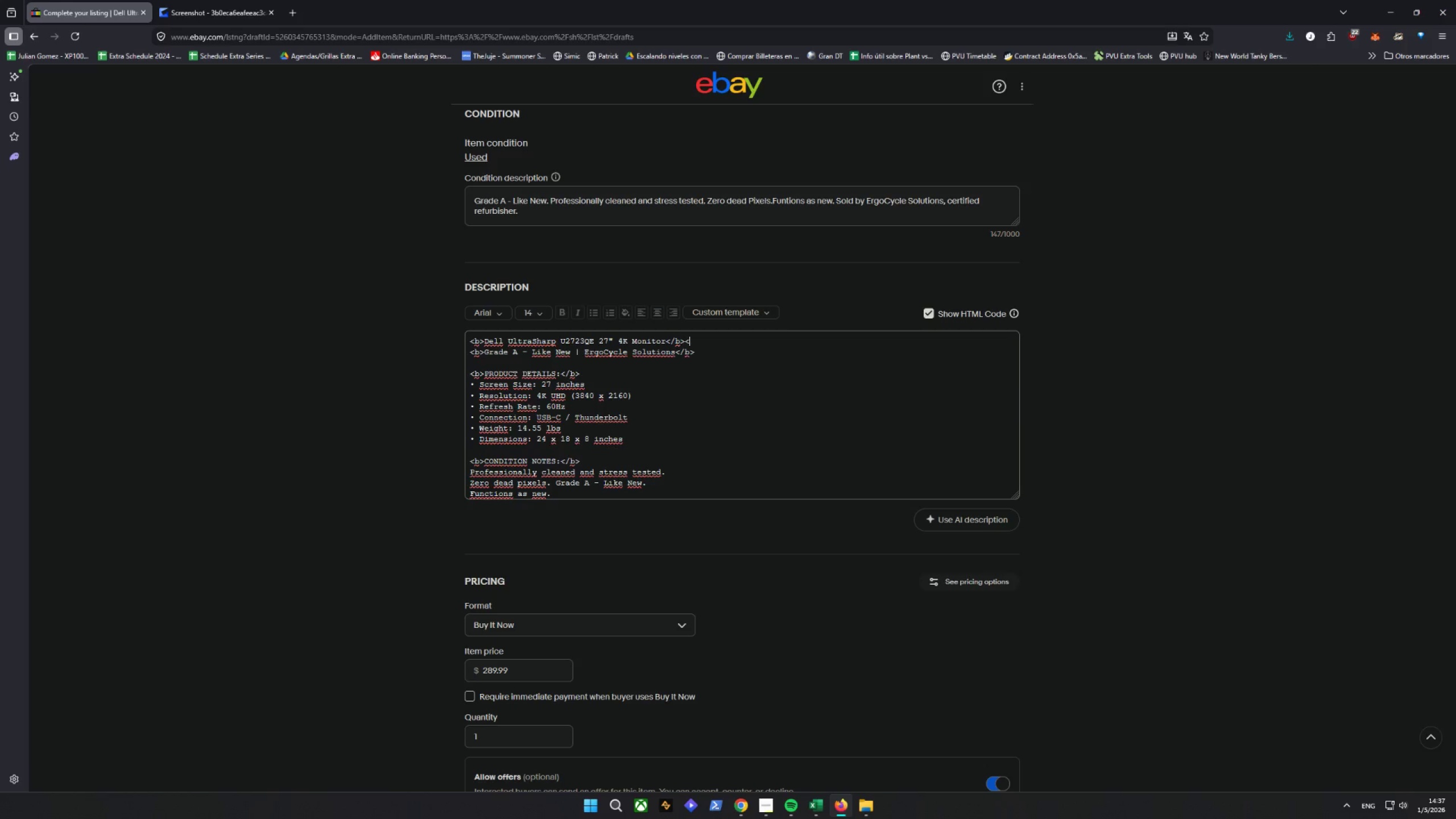 
key(Shift+Period)
 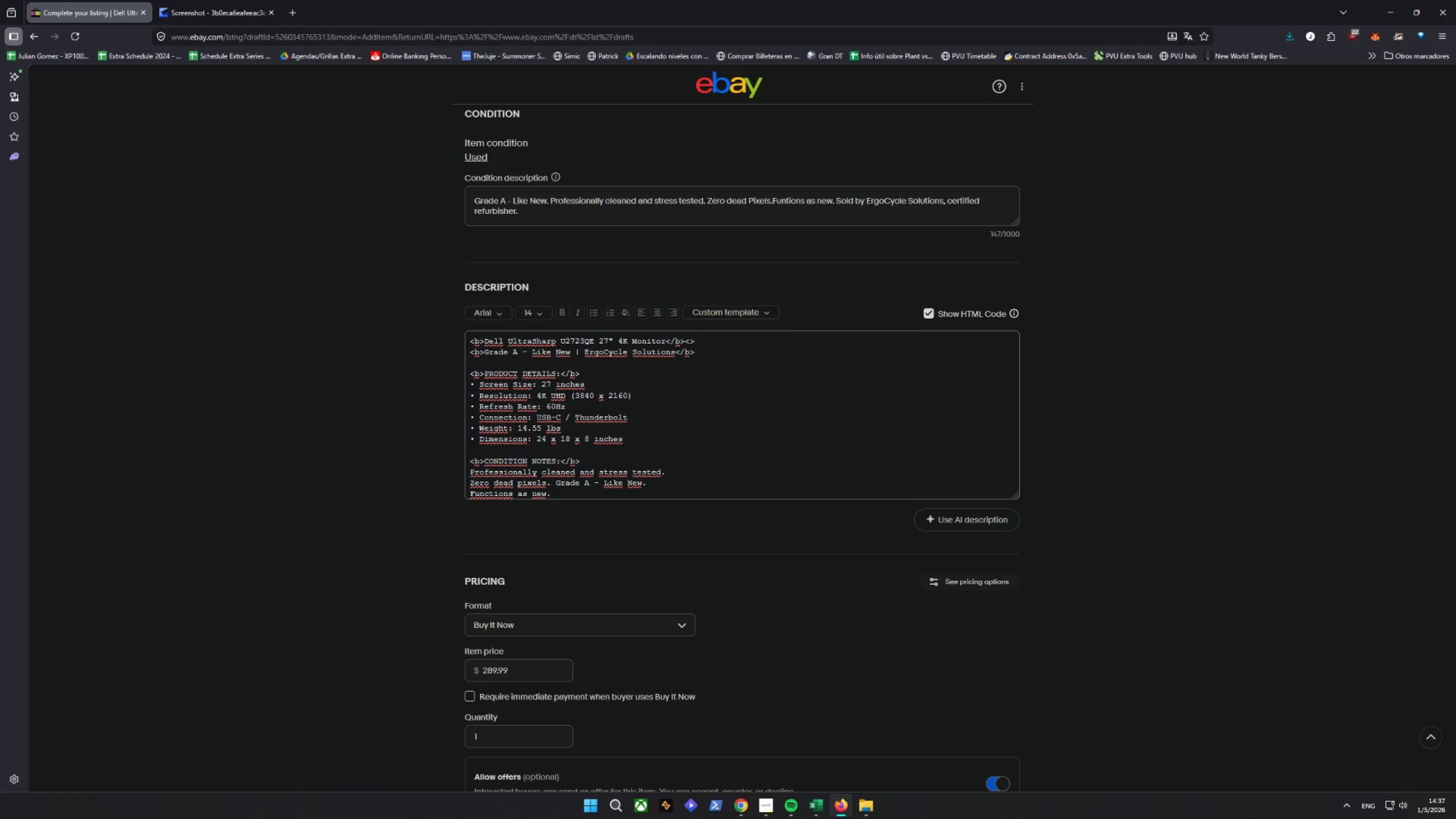 
key(ArrowLeft)
 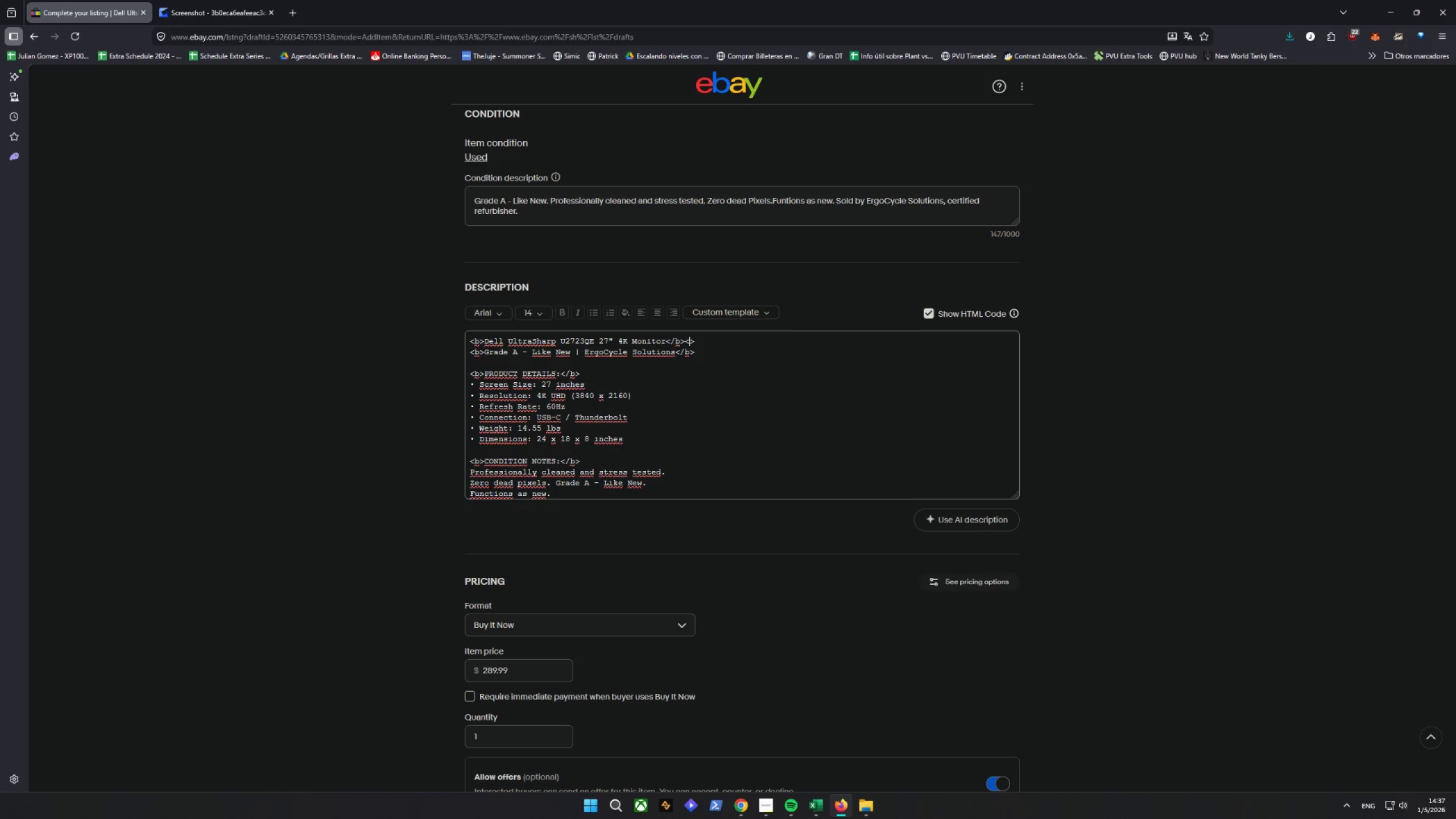 
type(br)
 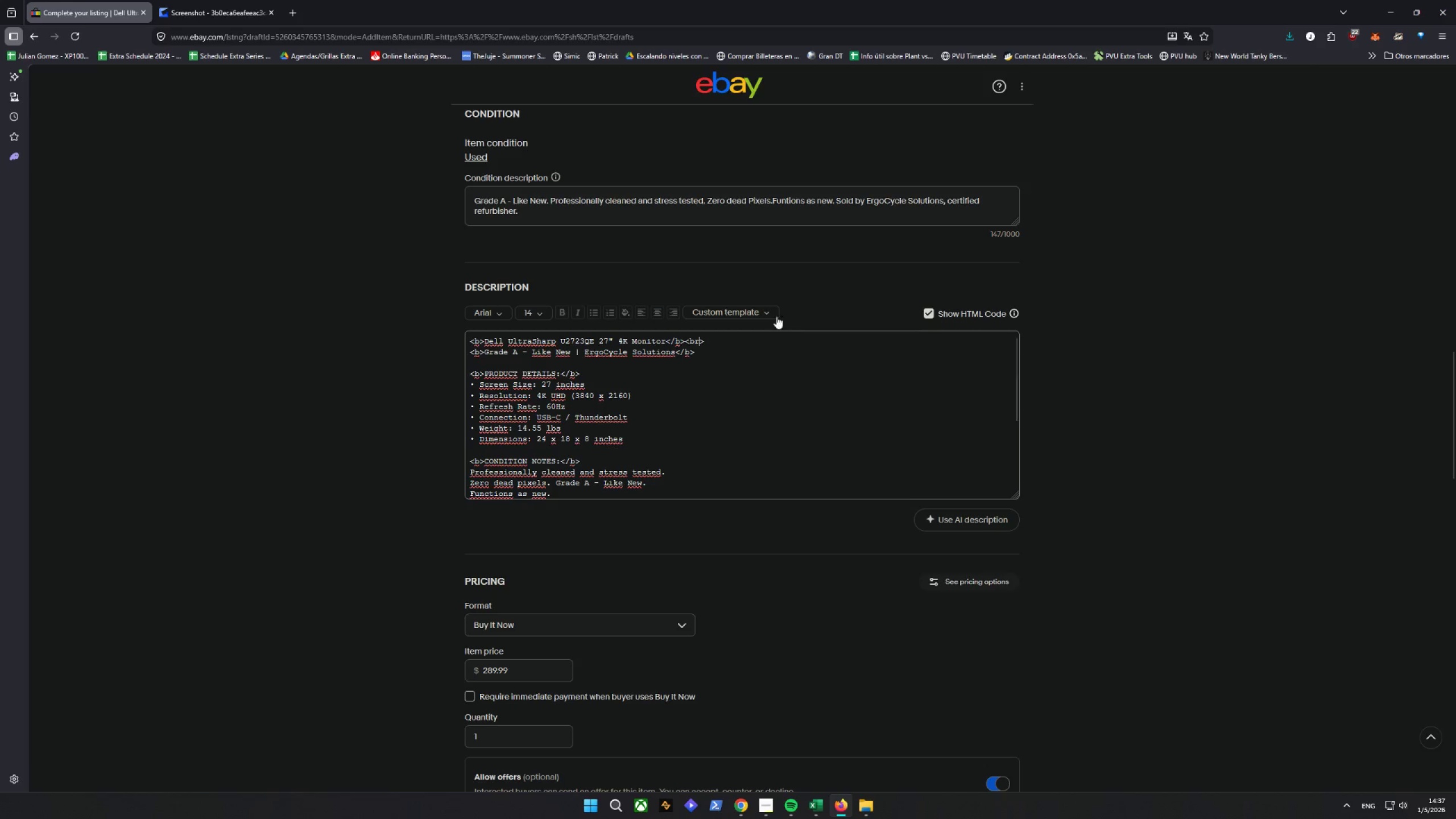 
left_click_drag(start_coordinate=[745, 338], to_coordinate=[685, 340])
 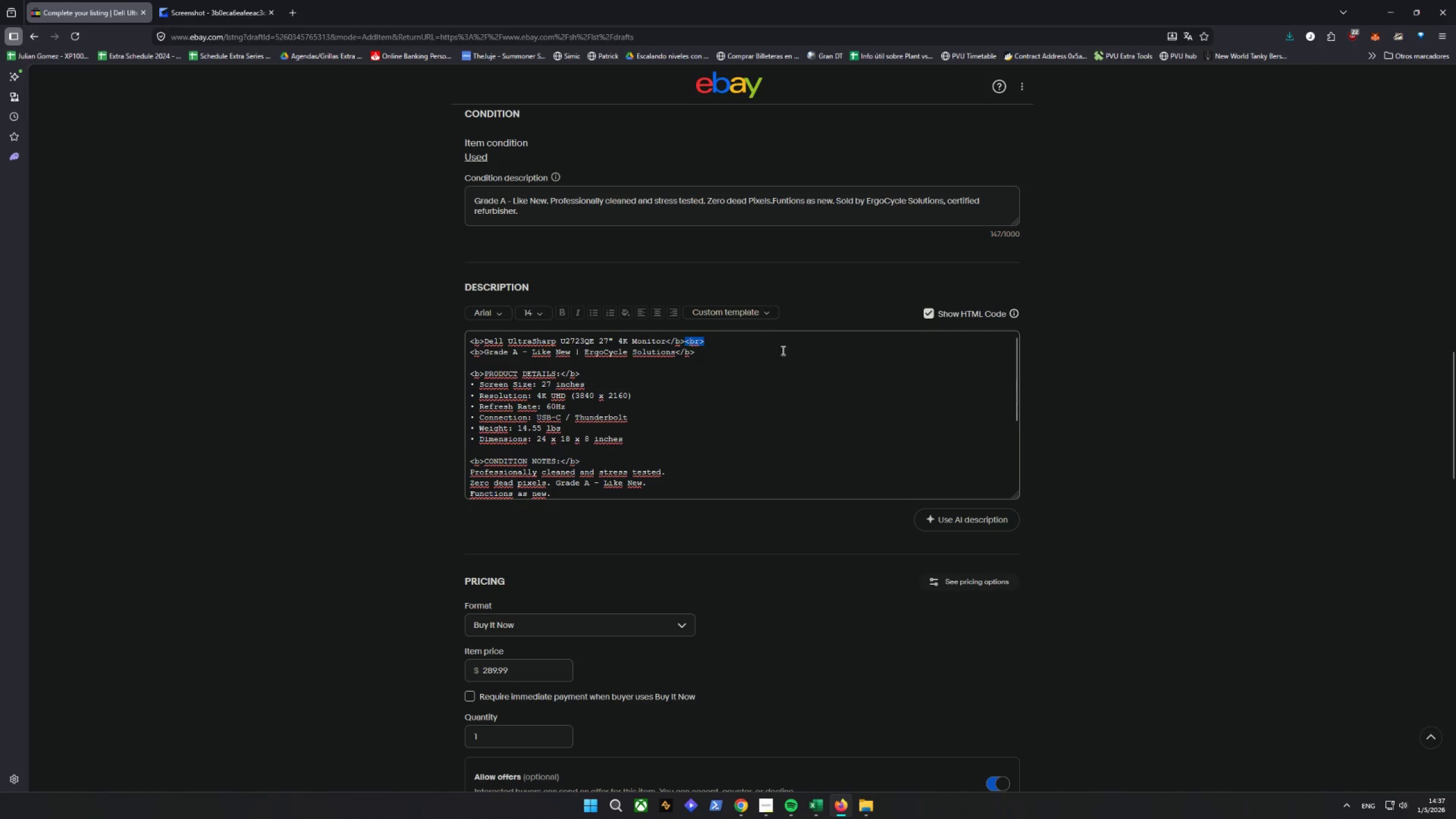 
key(Control+C)
 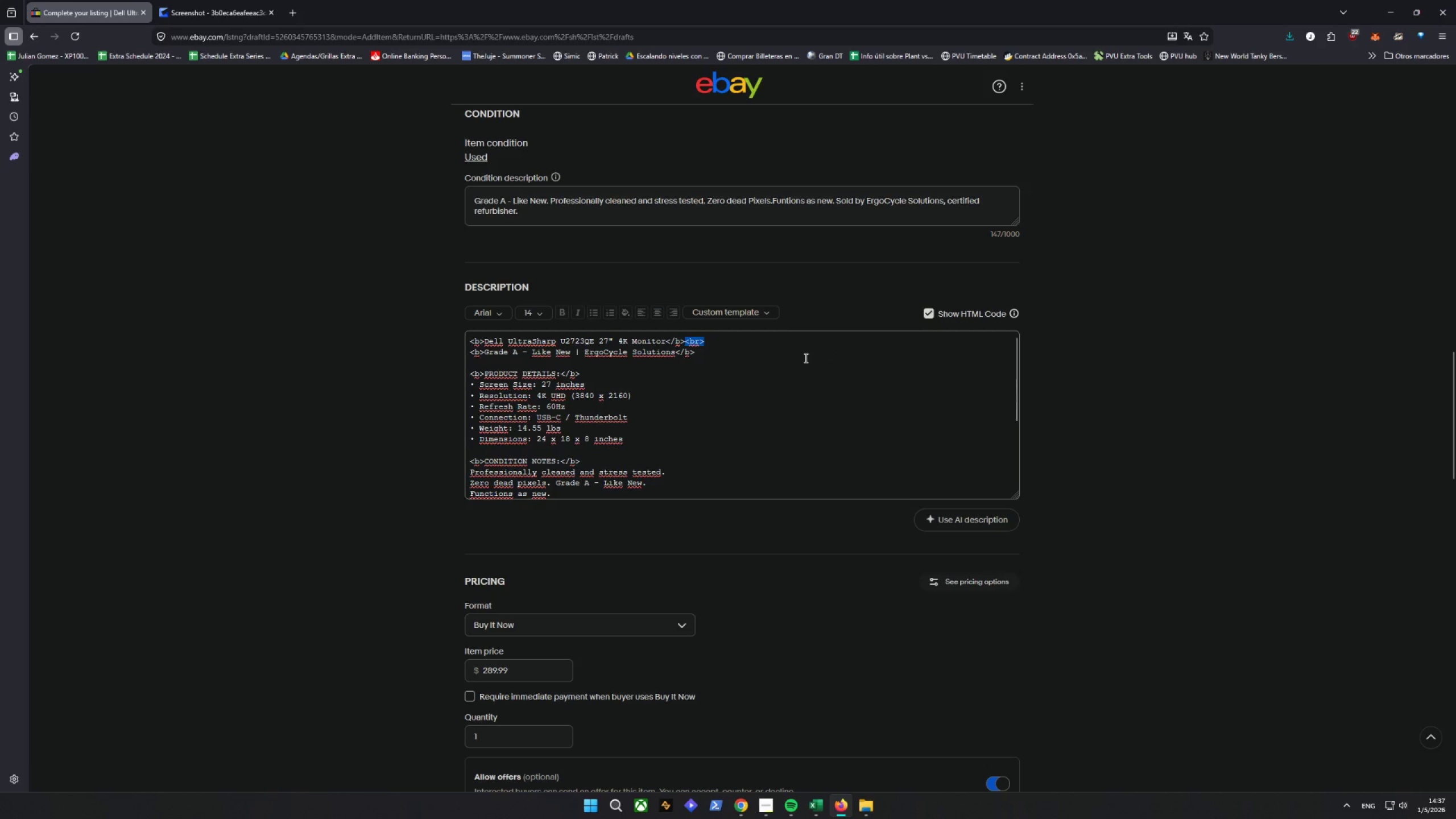 
key(Control+C)
 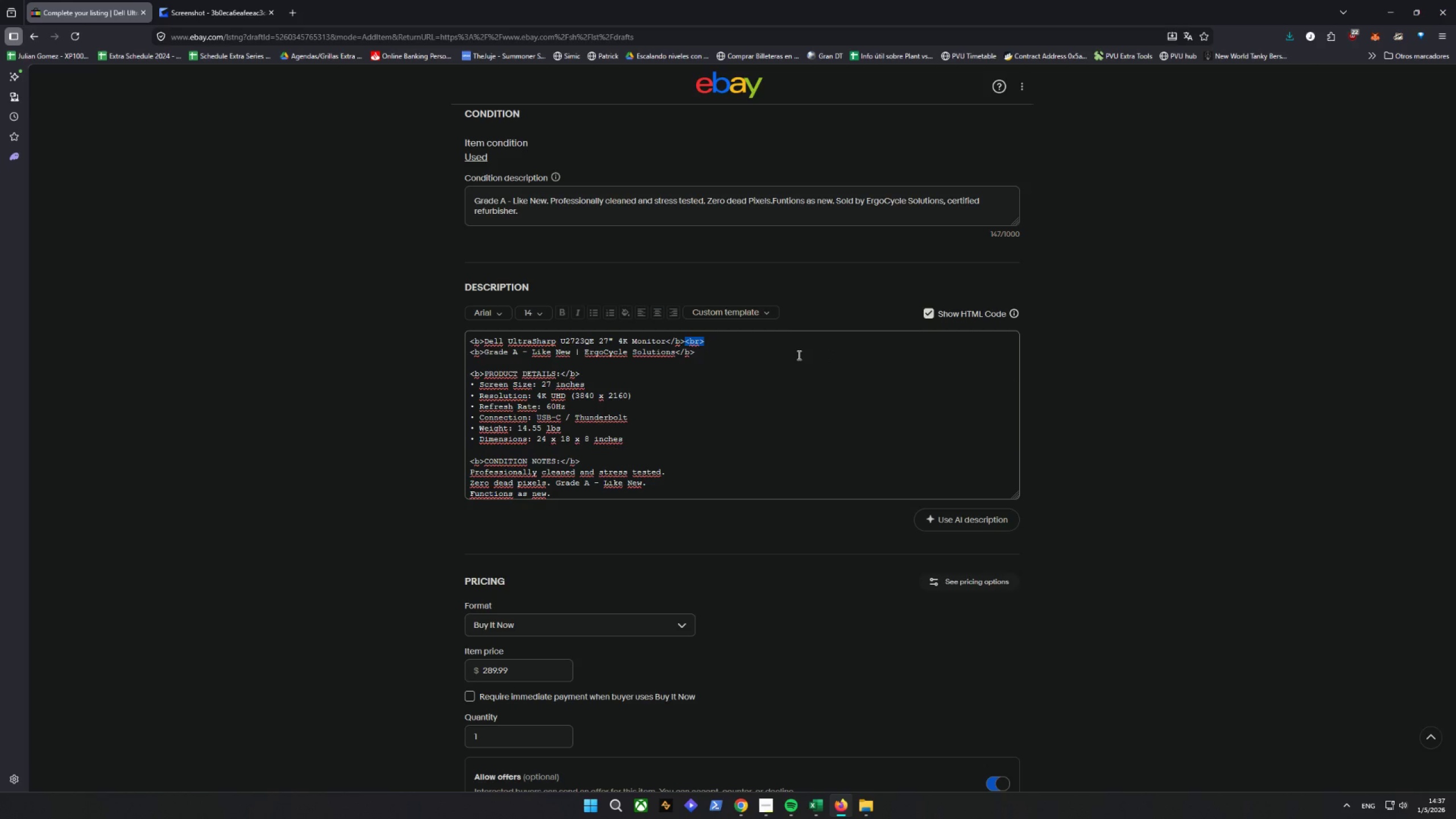 
left_click([723, 352])
 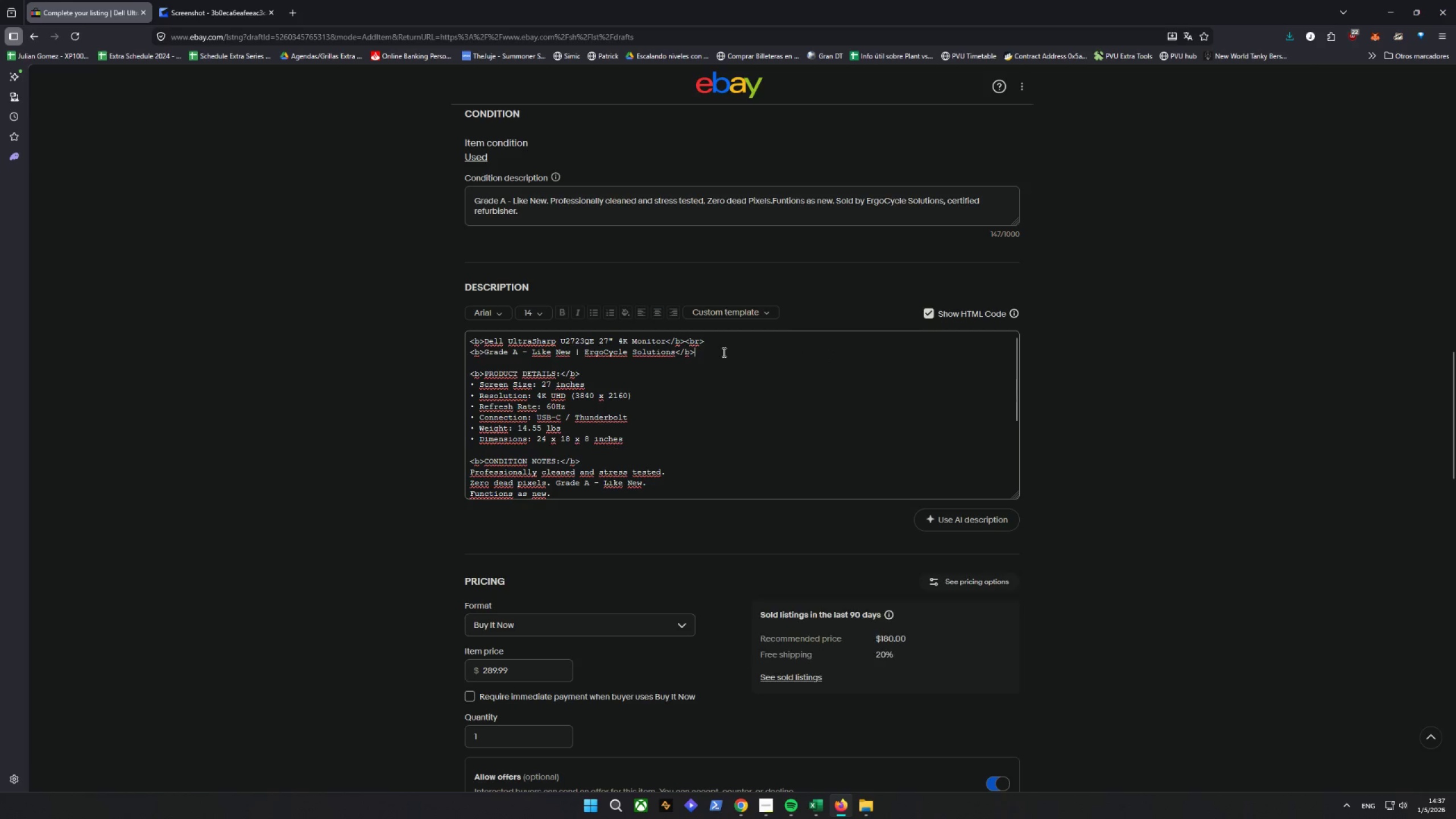 
key(Control+V)
 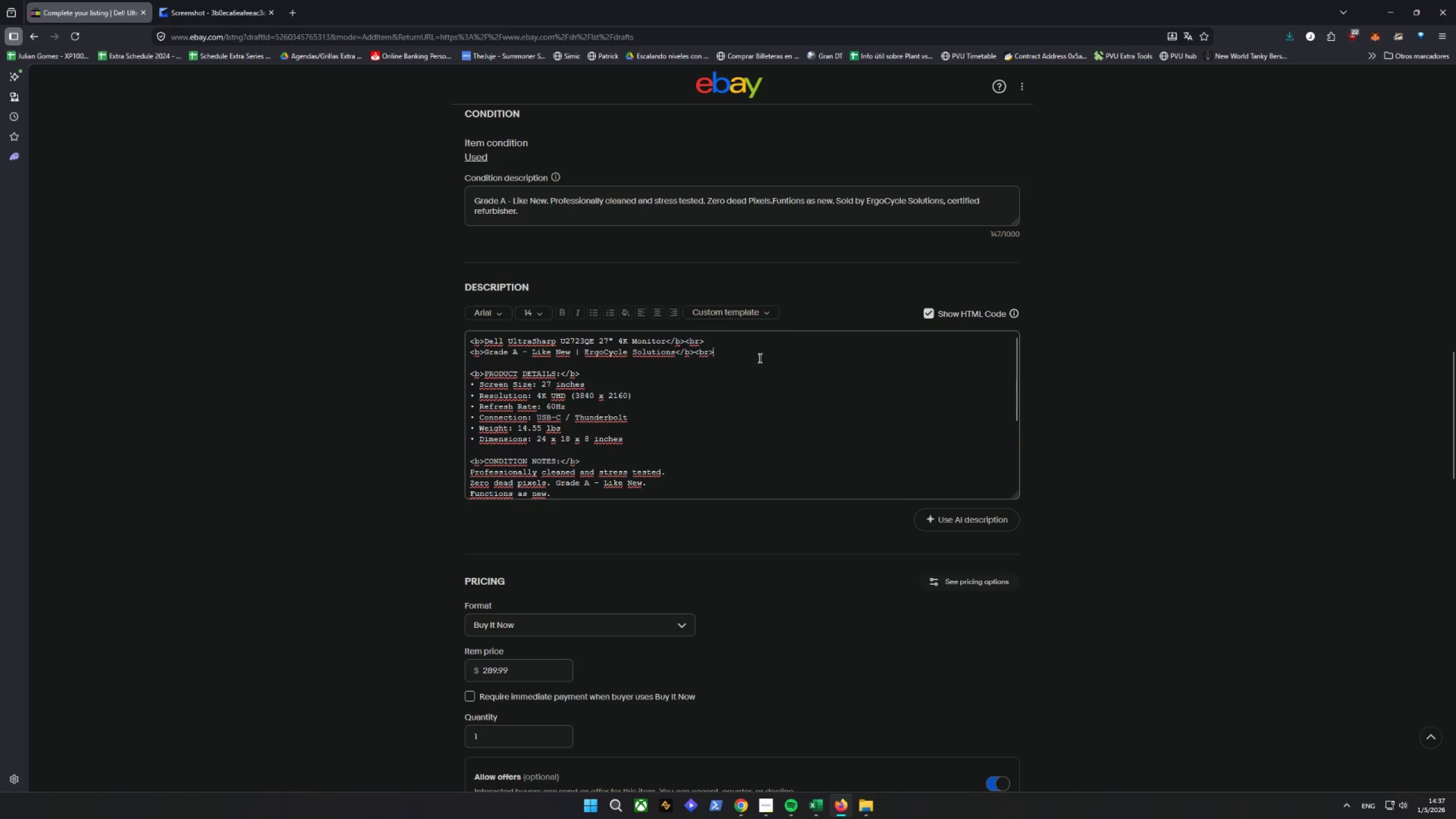 
key(Control+V)
 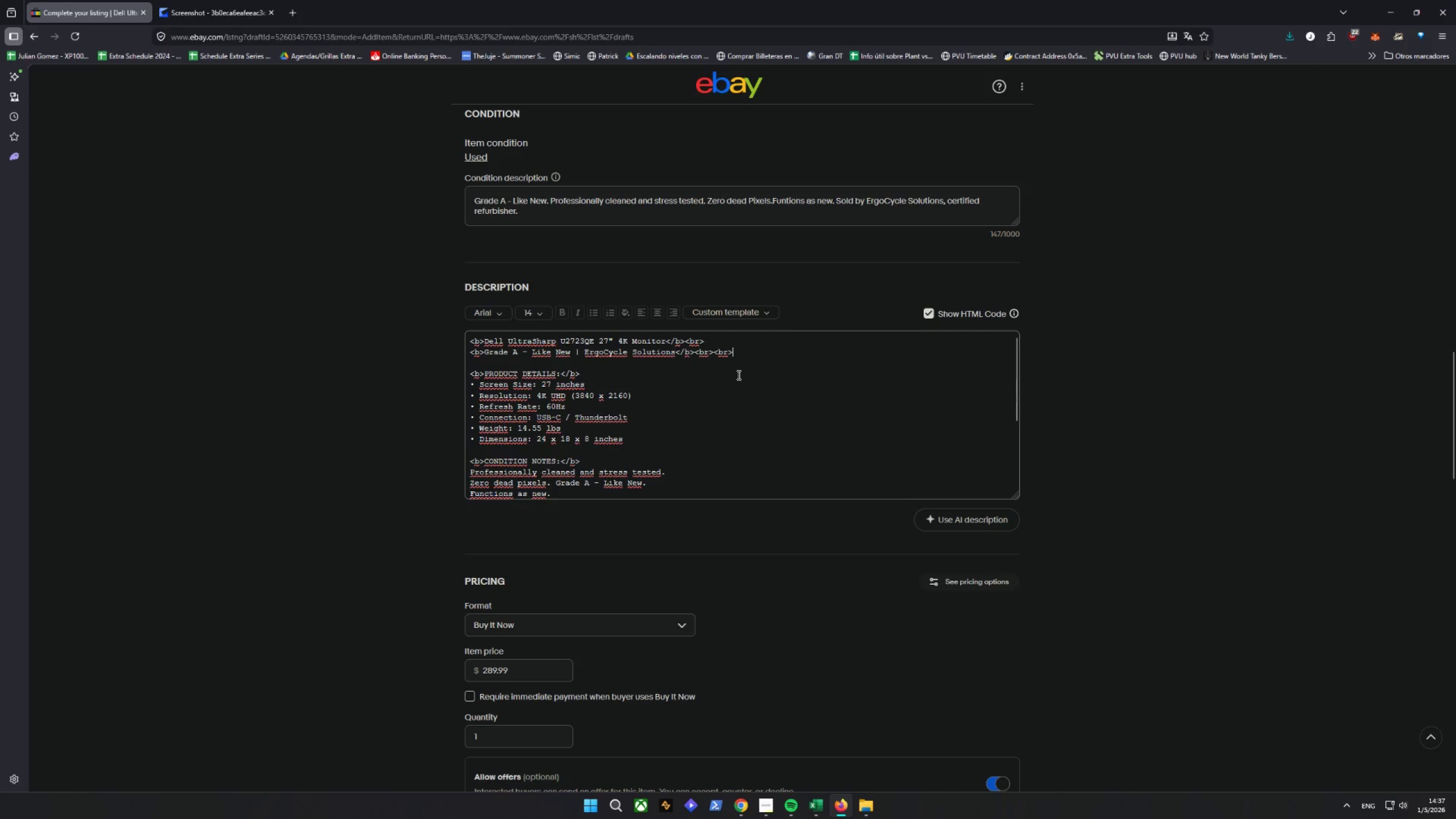 
left_click([636, 374])
 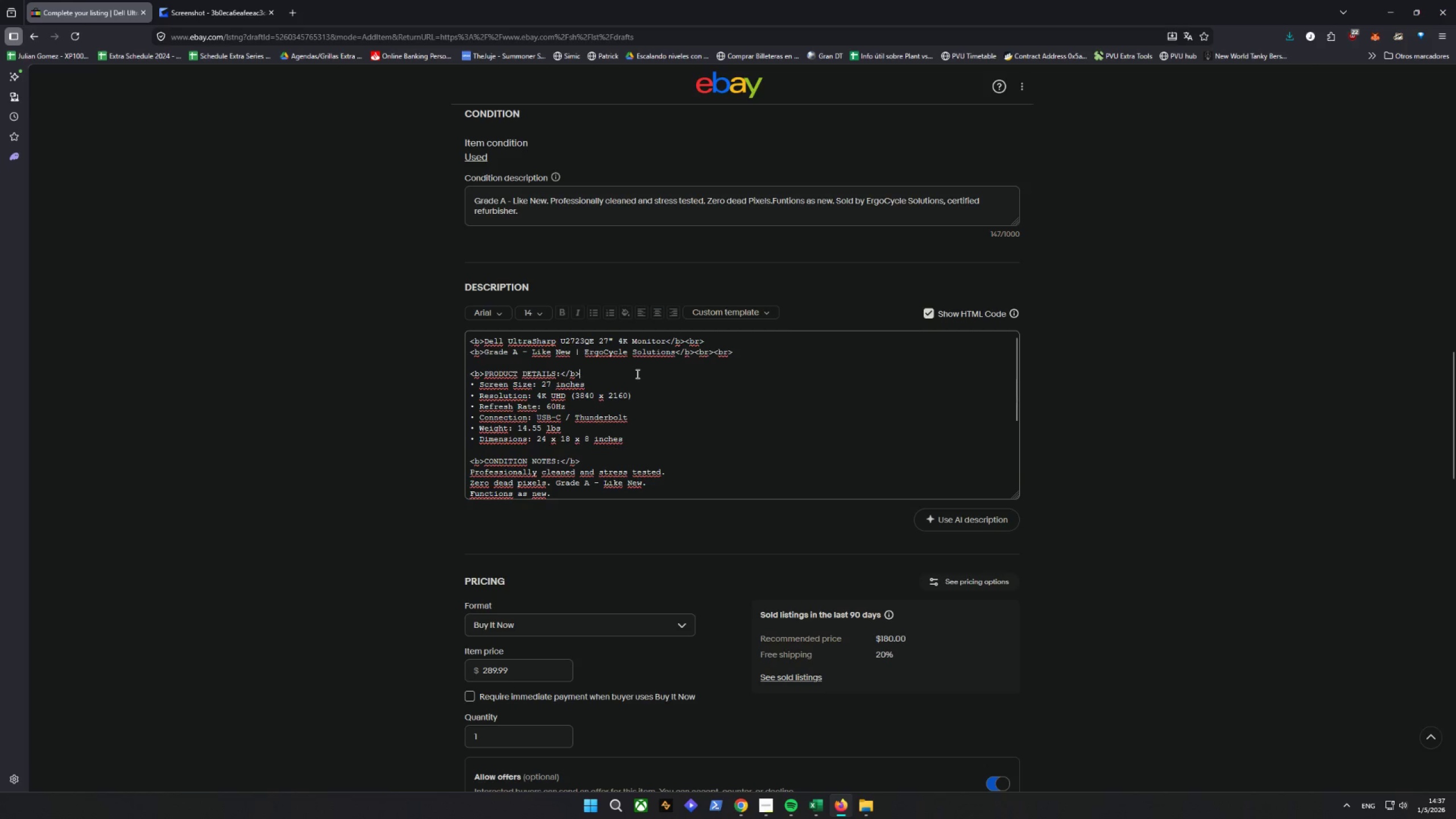 
key(Control+V)
 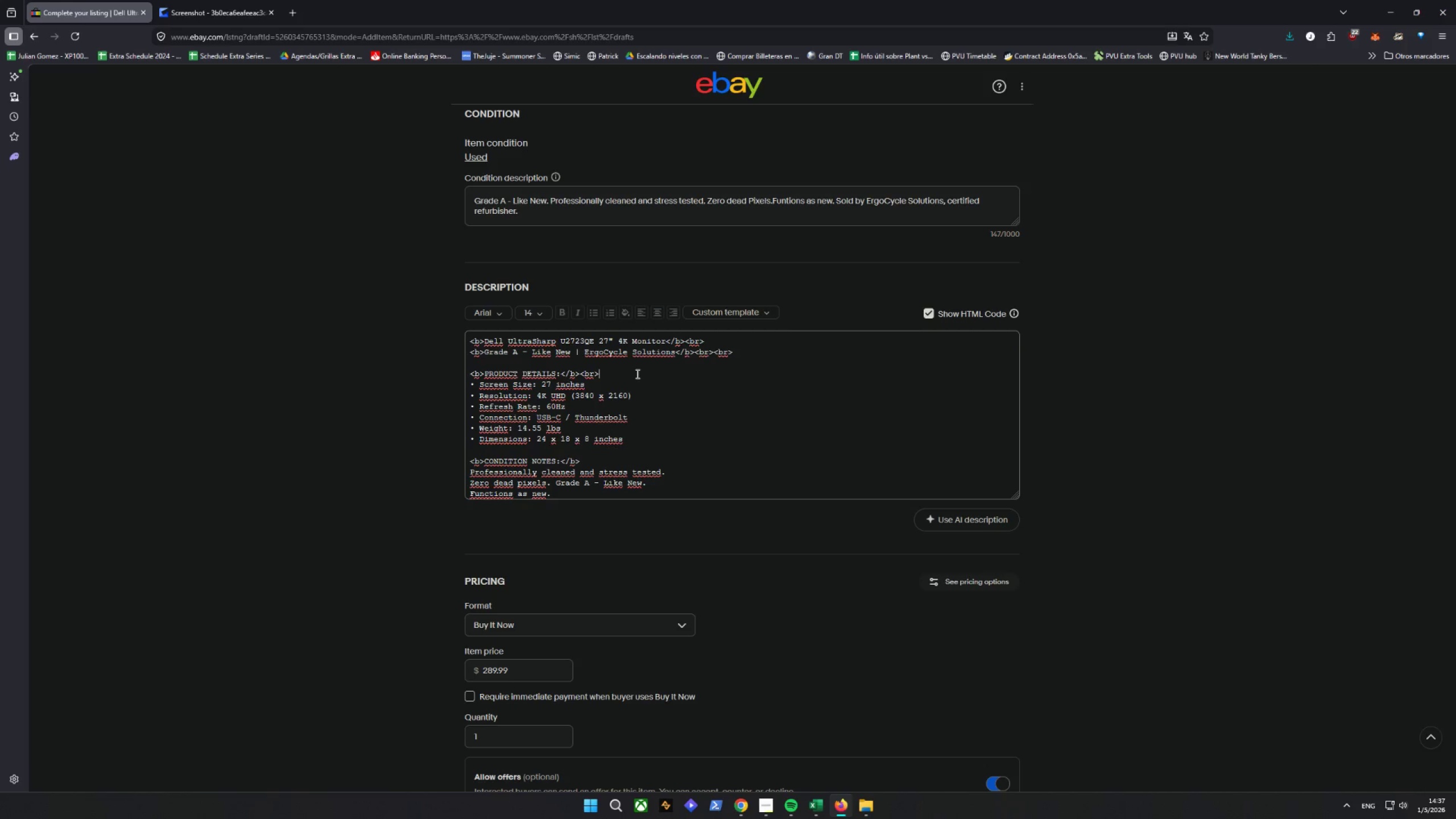 
key(Control+V)
 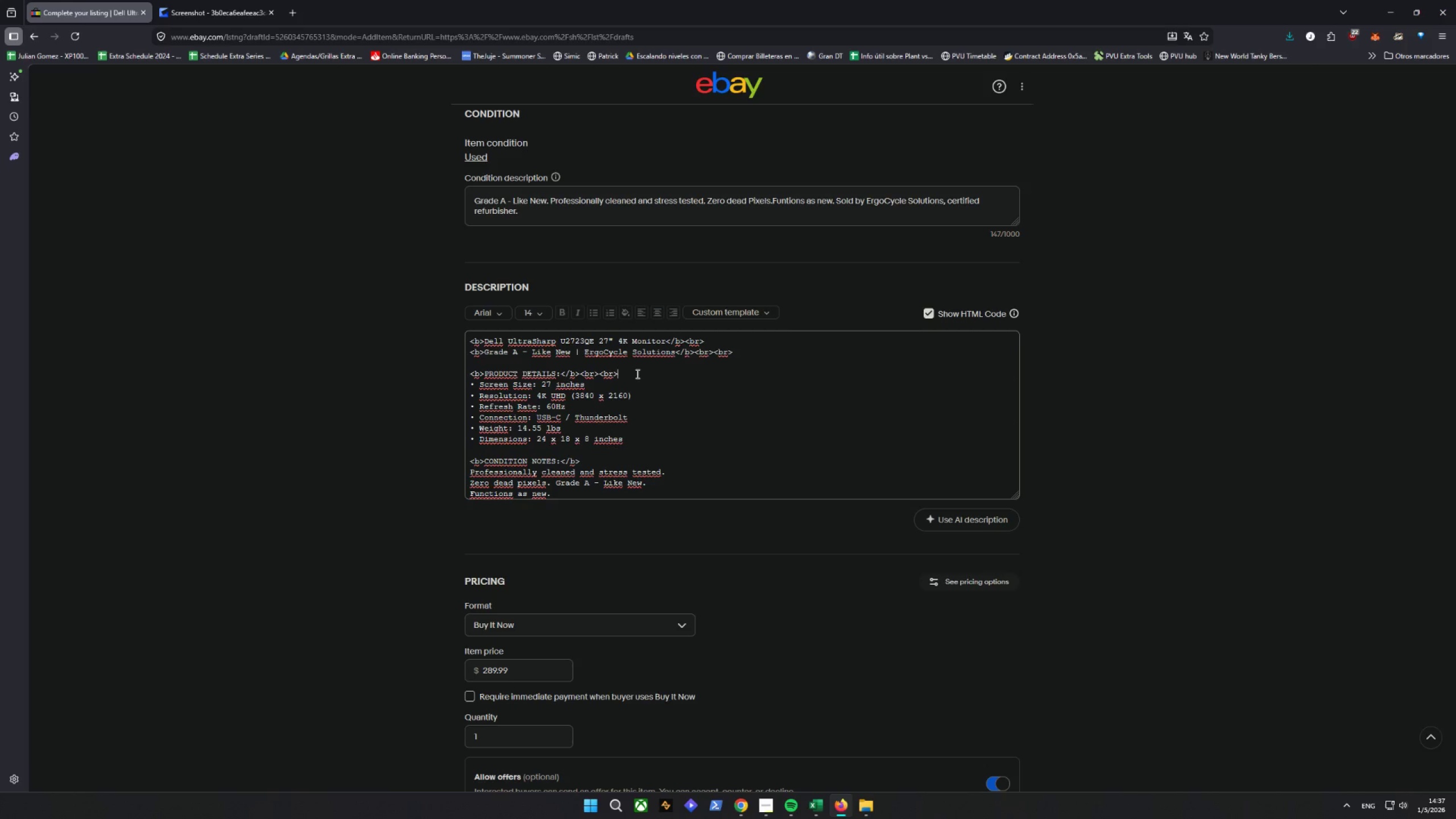 
key(Backspace)
 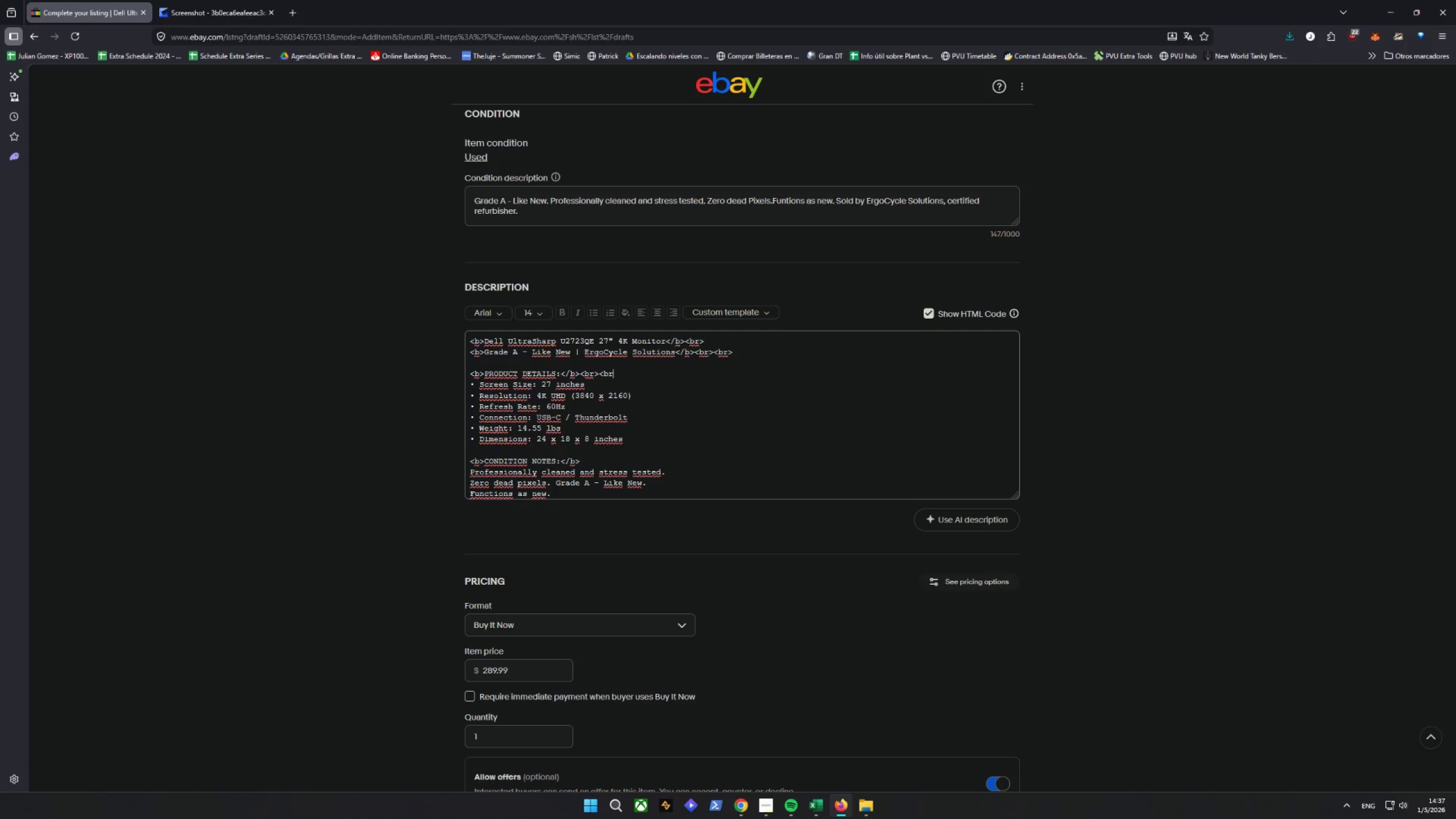 
key(Backspace)
 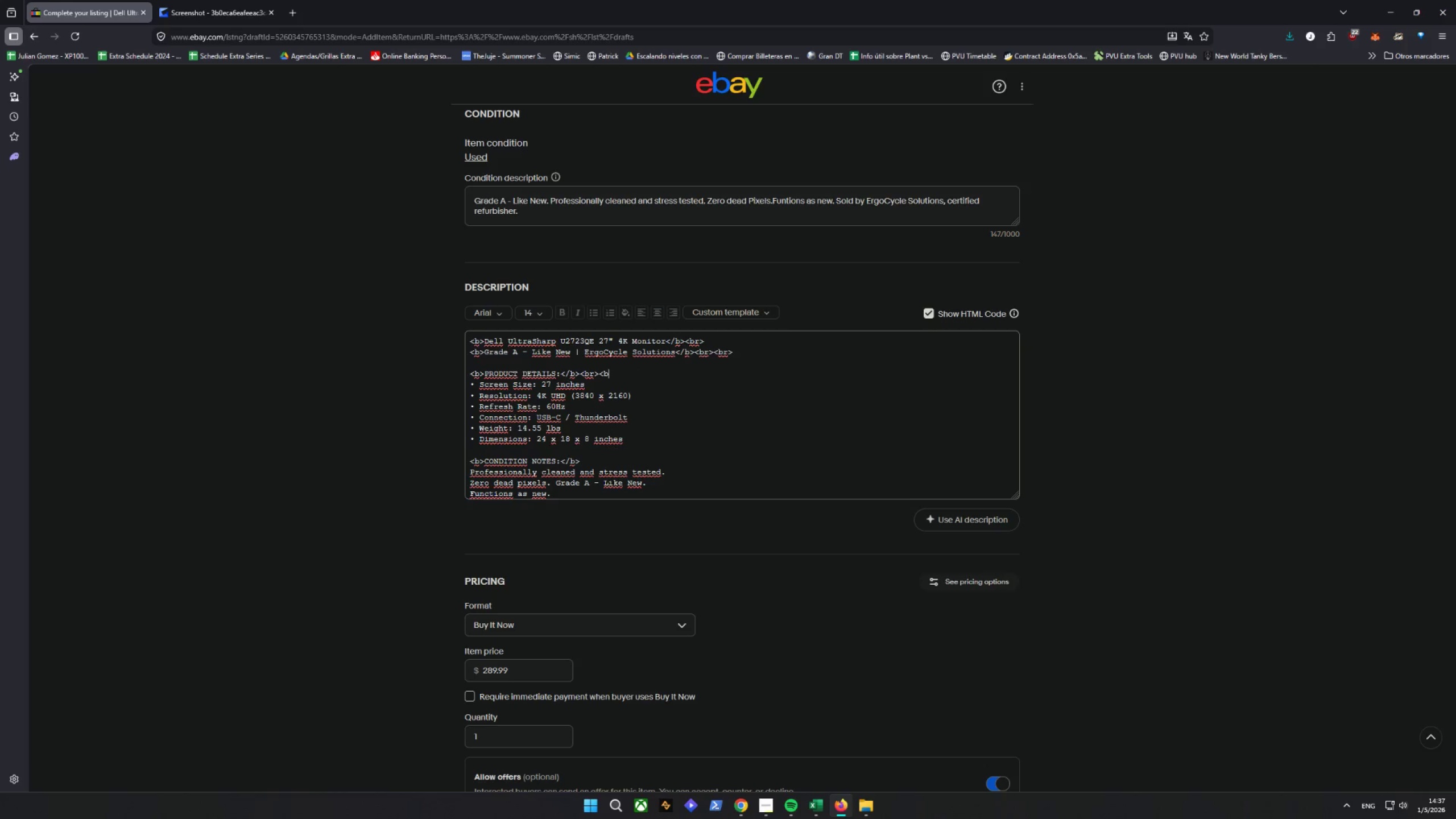 
key(Backspace)
 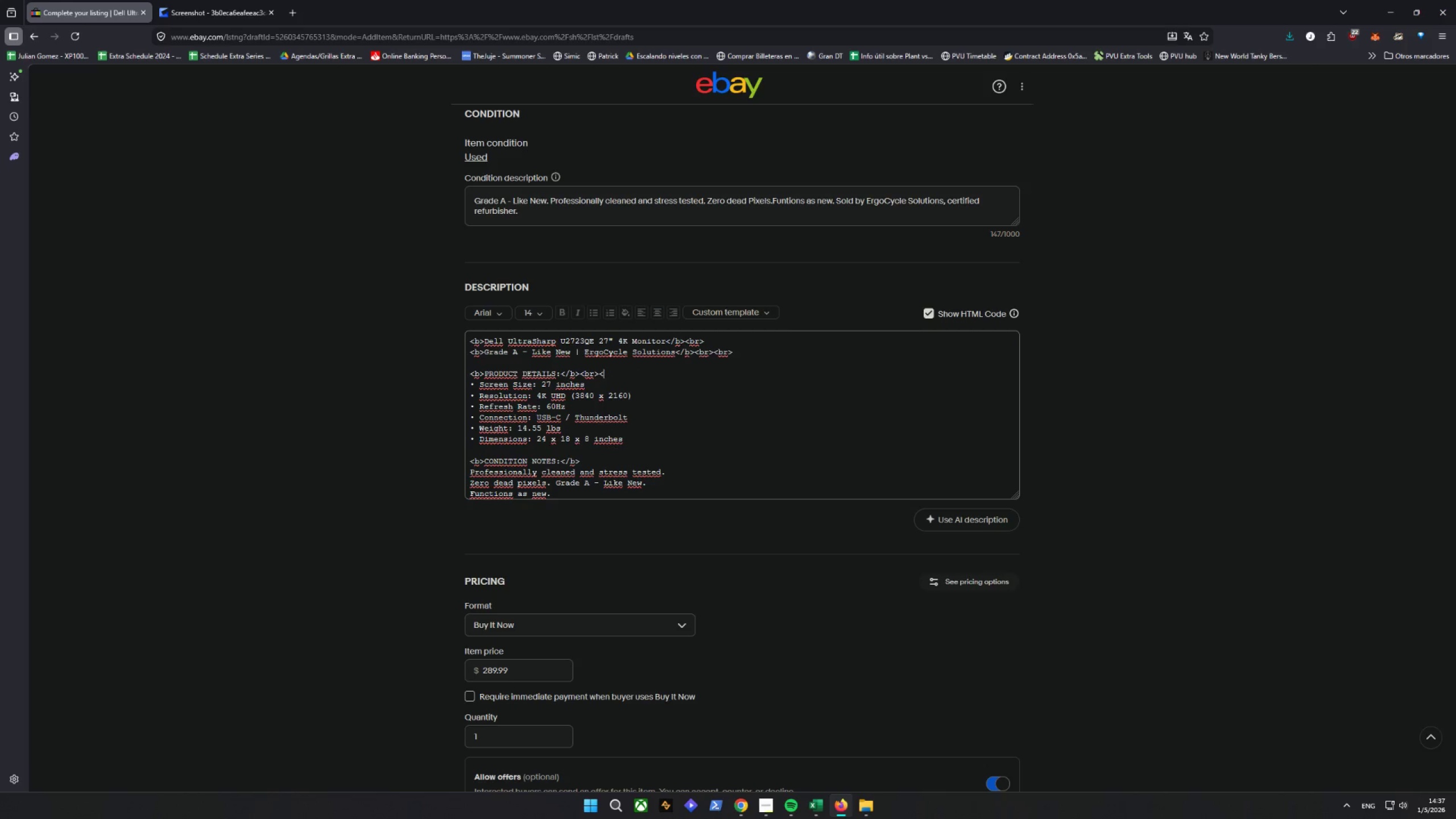 
key(Backspace)
 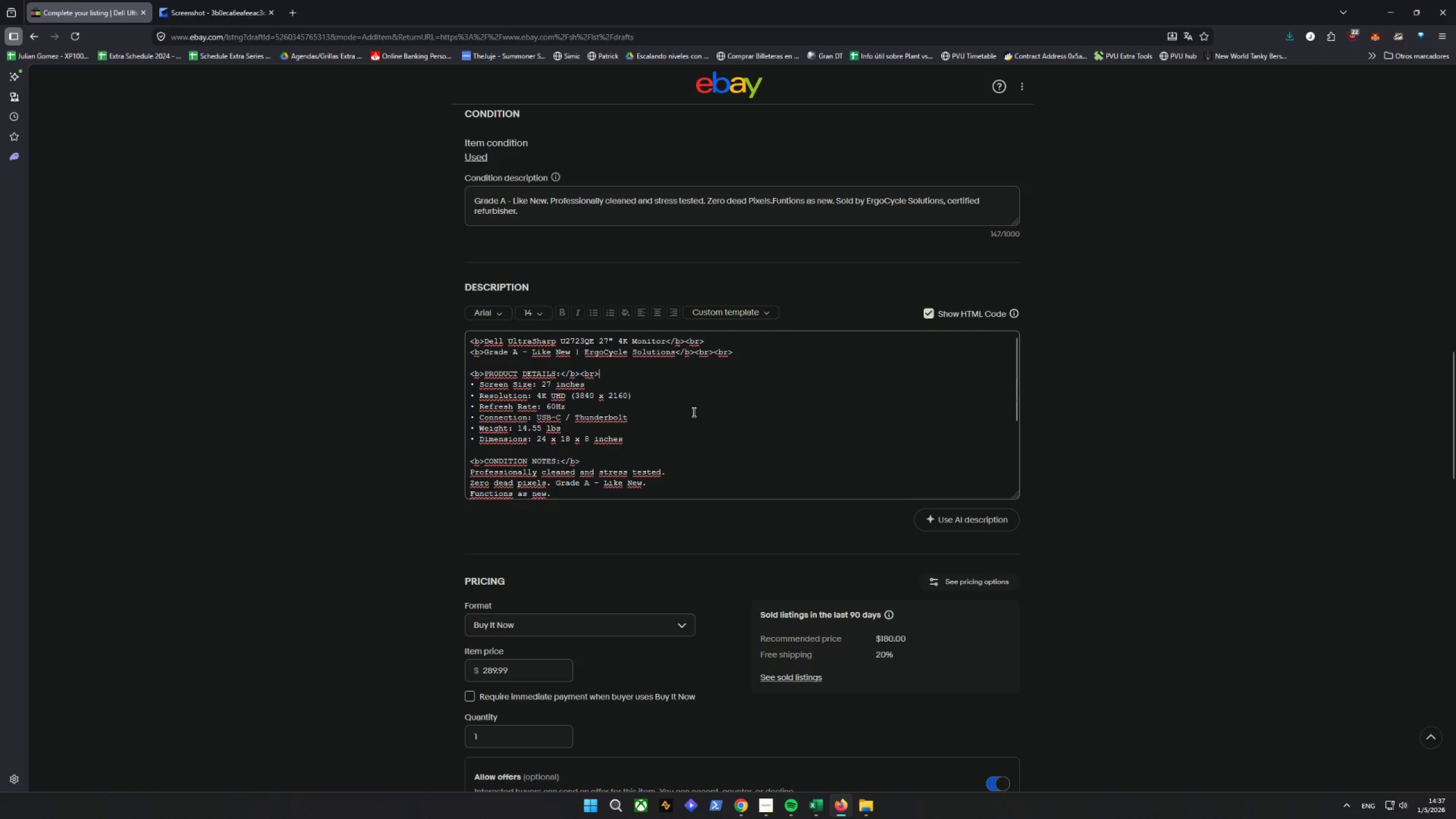 
key(Control+V)
 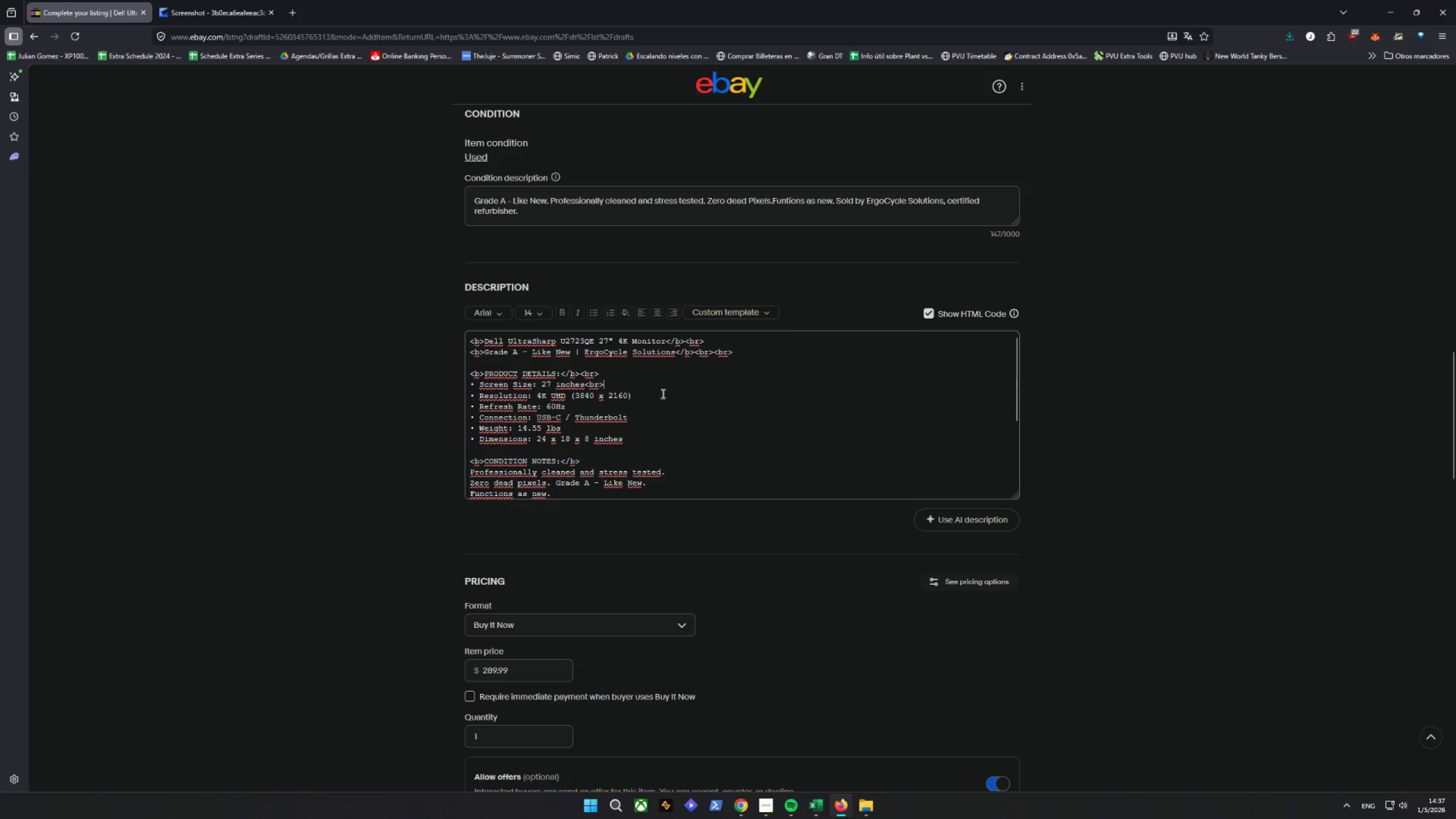 
left_click([663, 396])
 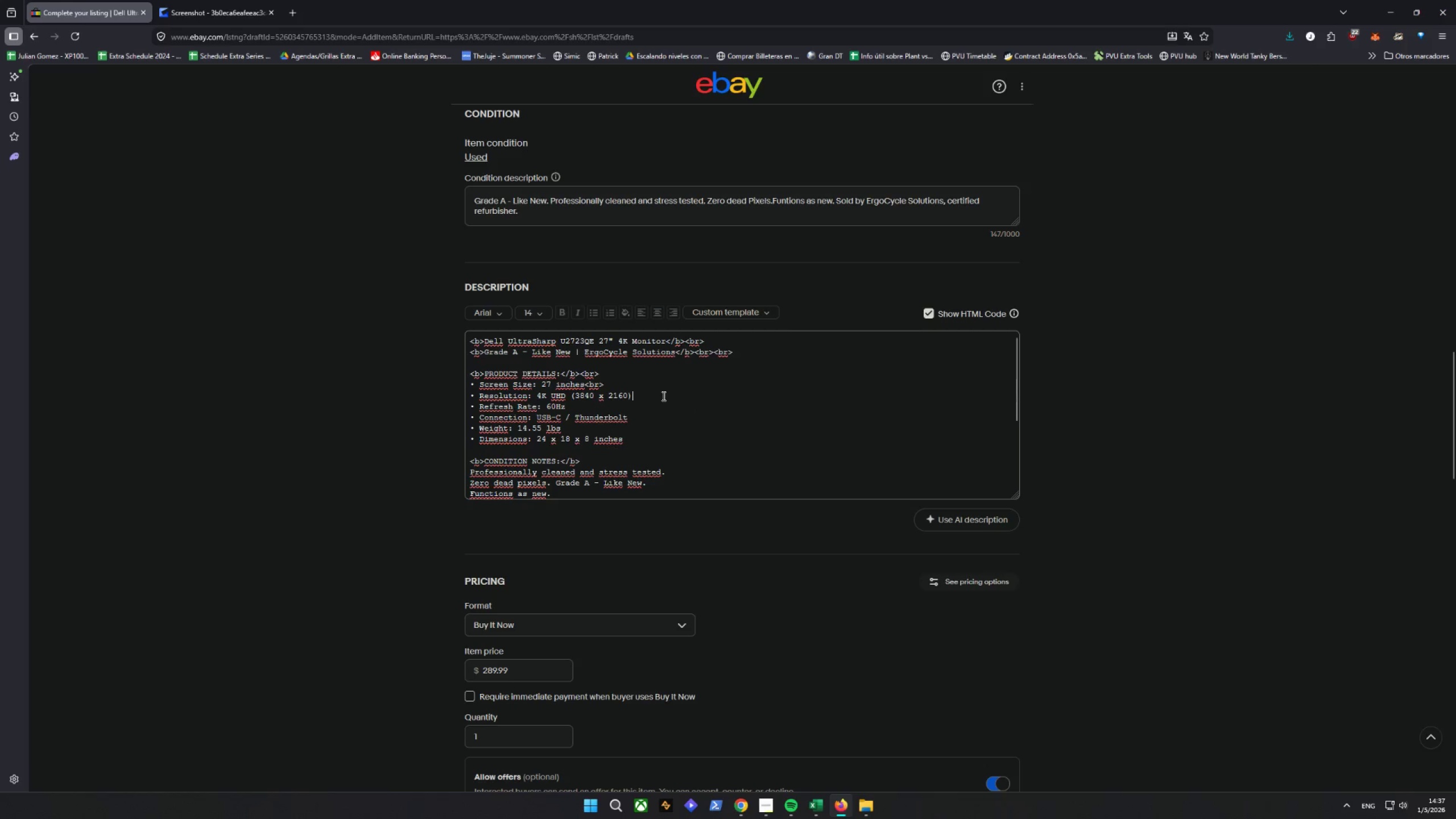 
key(Control+V)
 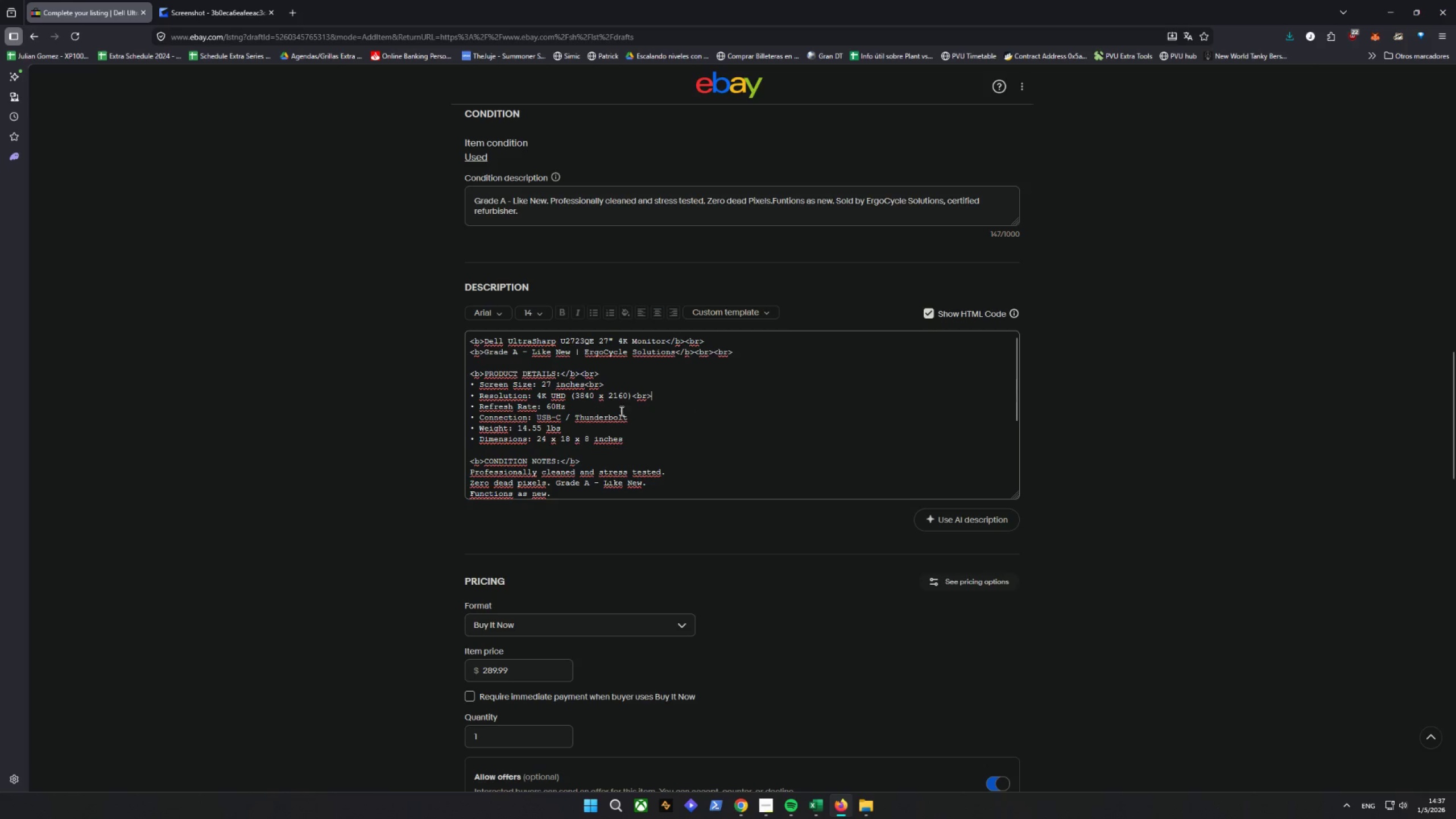 
left_click([578, 408])
 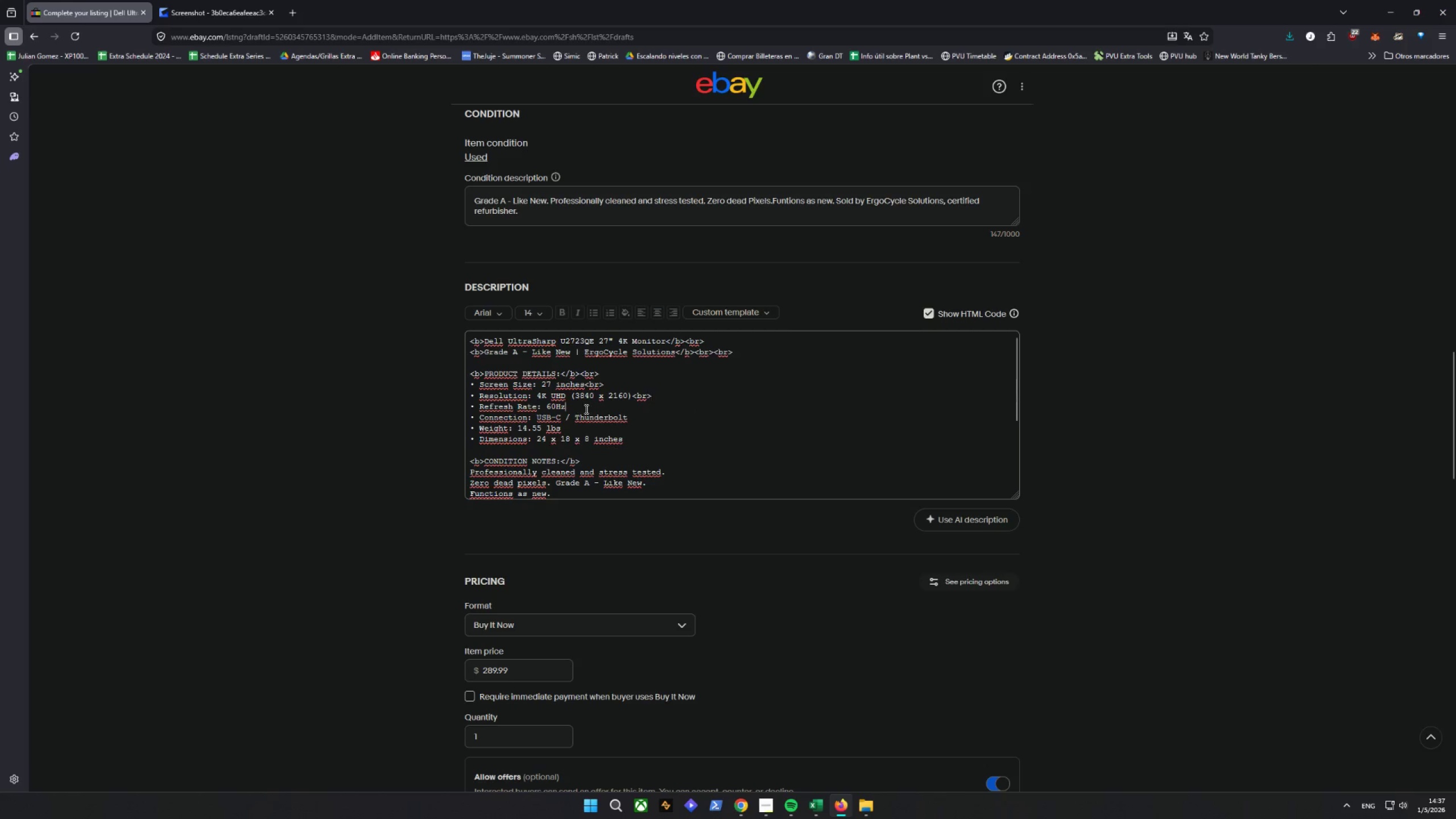 
key(Control+V)
 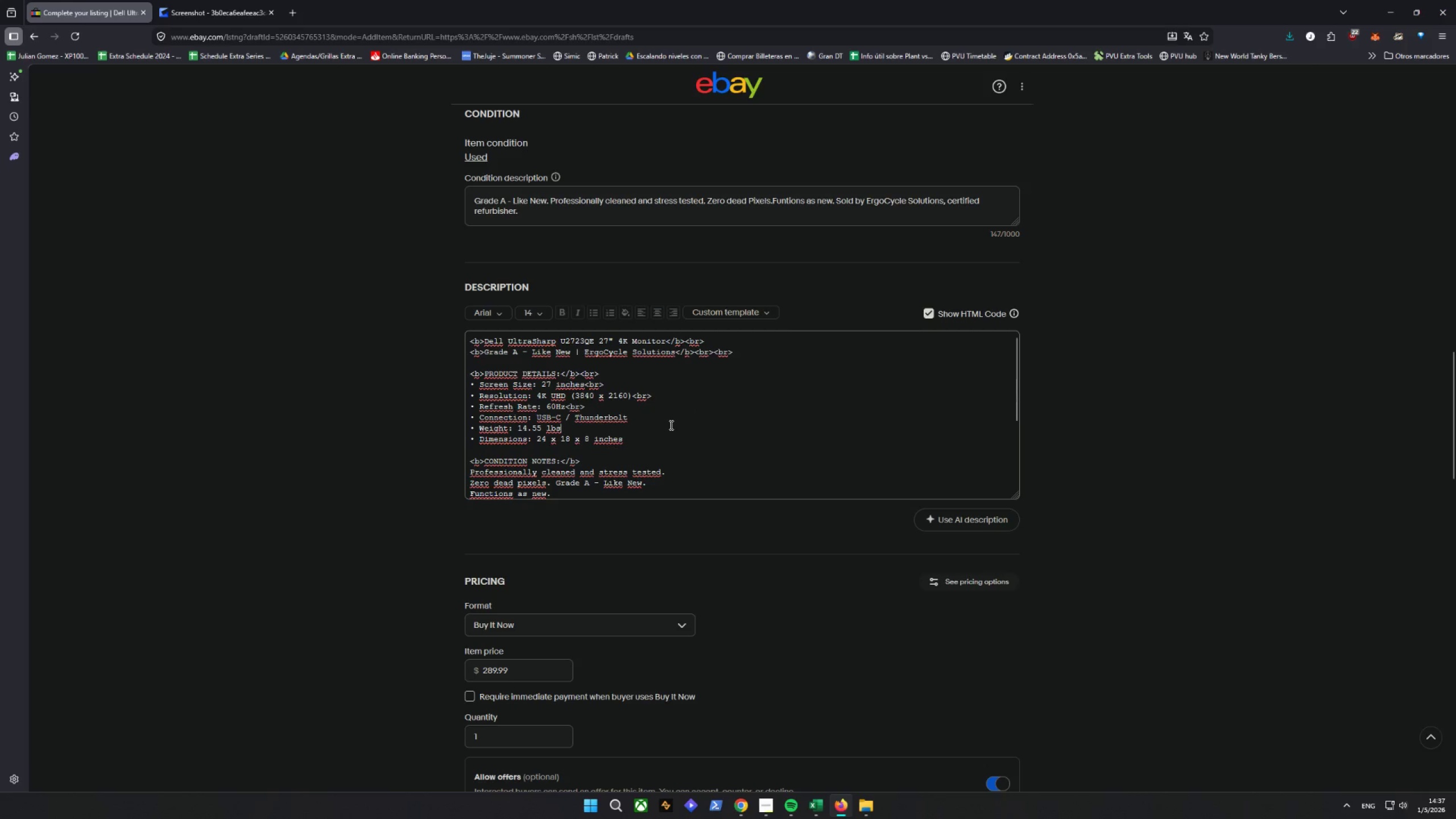 
left_click([669, 412])
 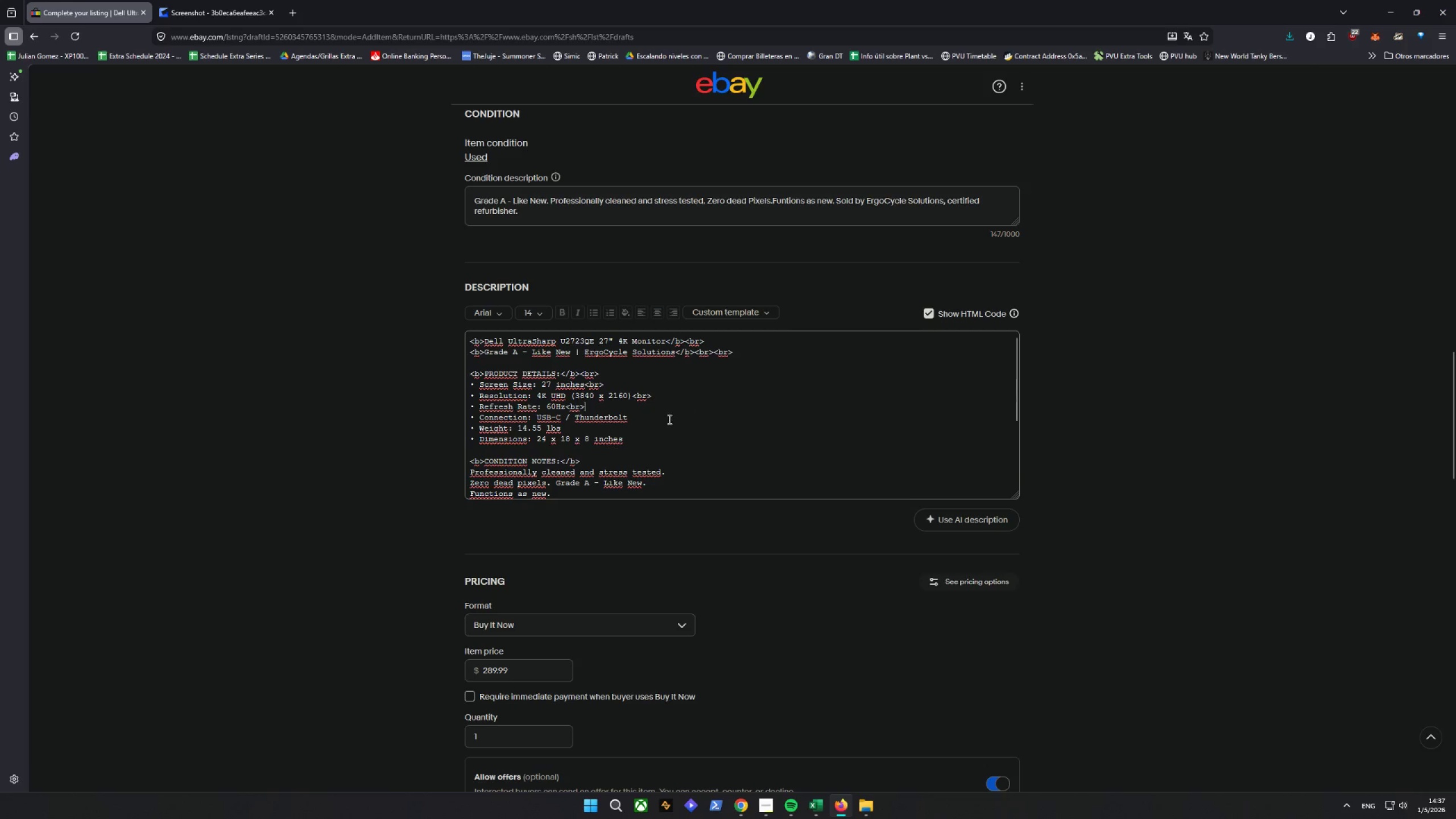 
left_click([655, 417])
 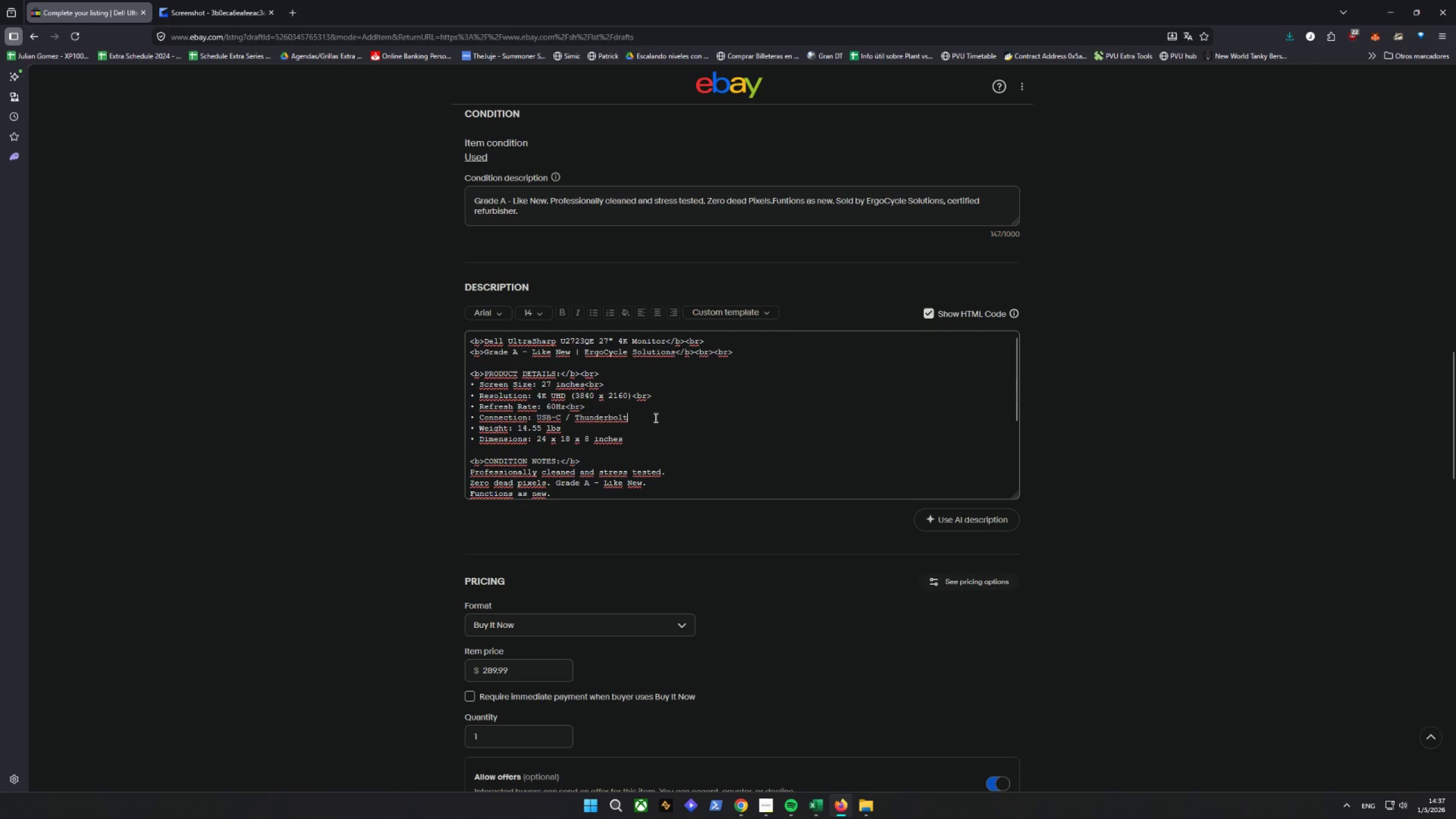 
key(Control+V)
 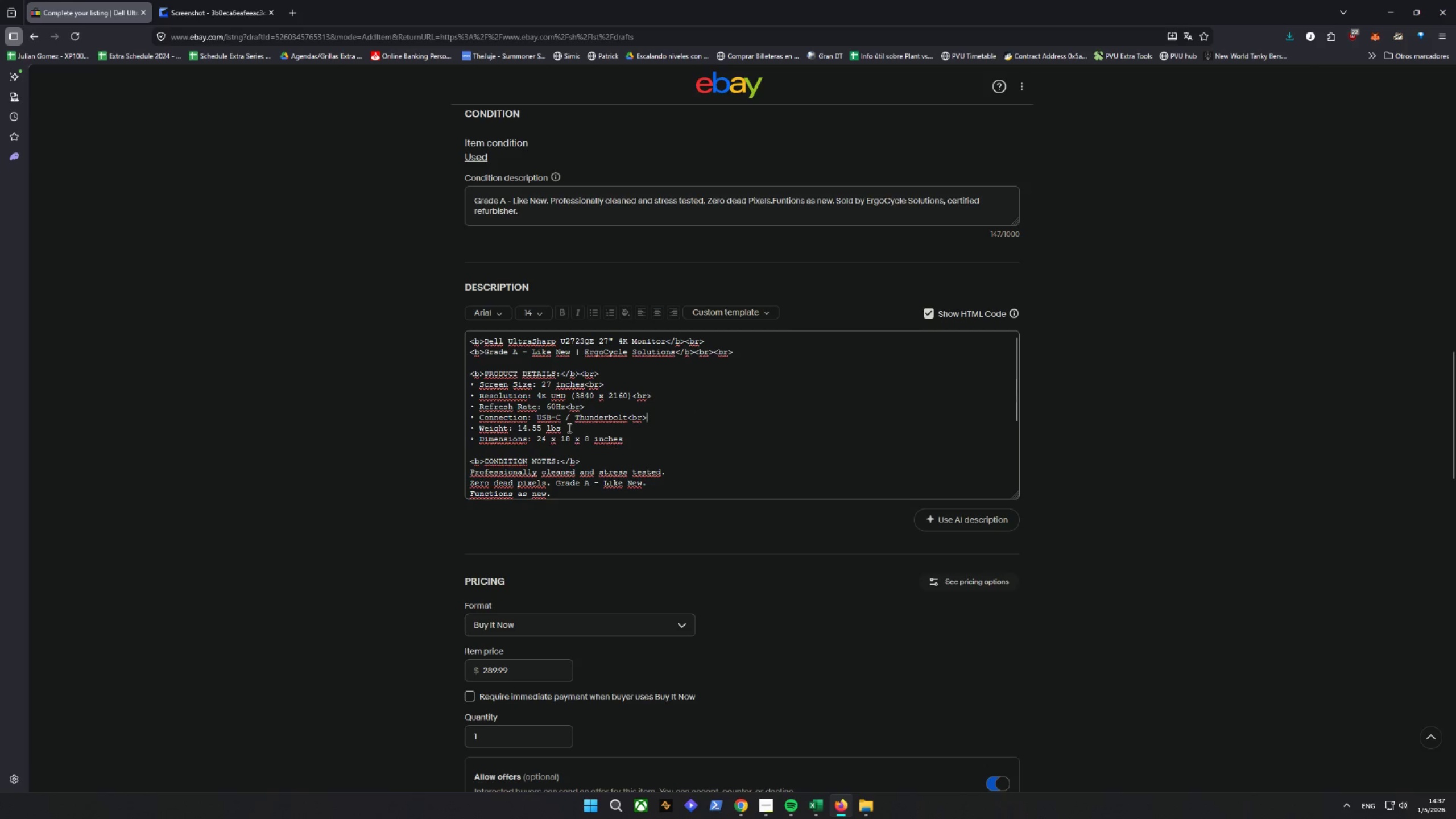 
left_click([565, 428])
 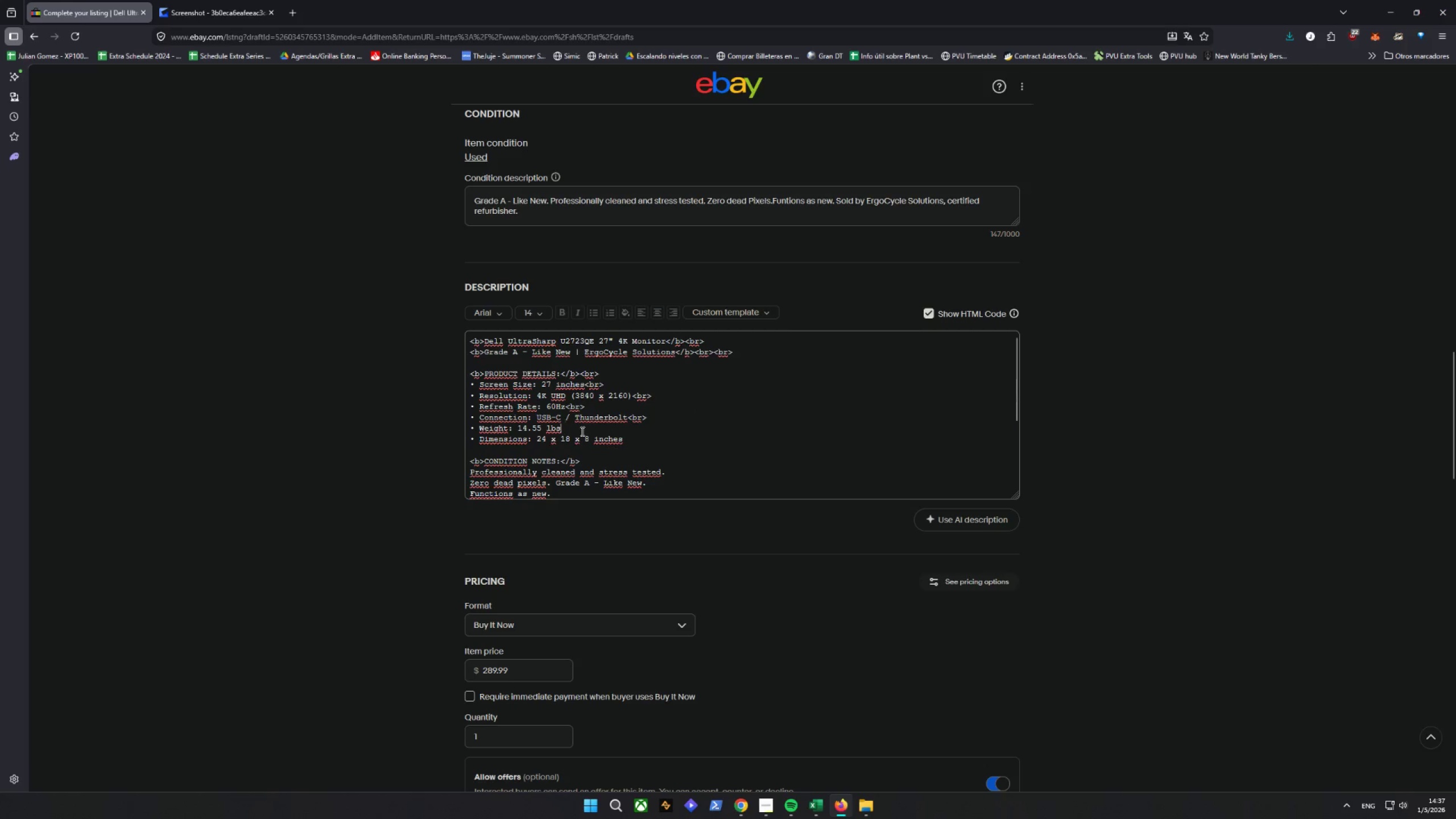 
key(Control+V)
 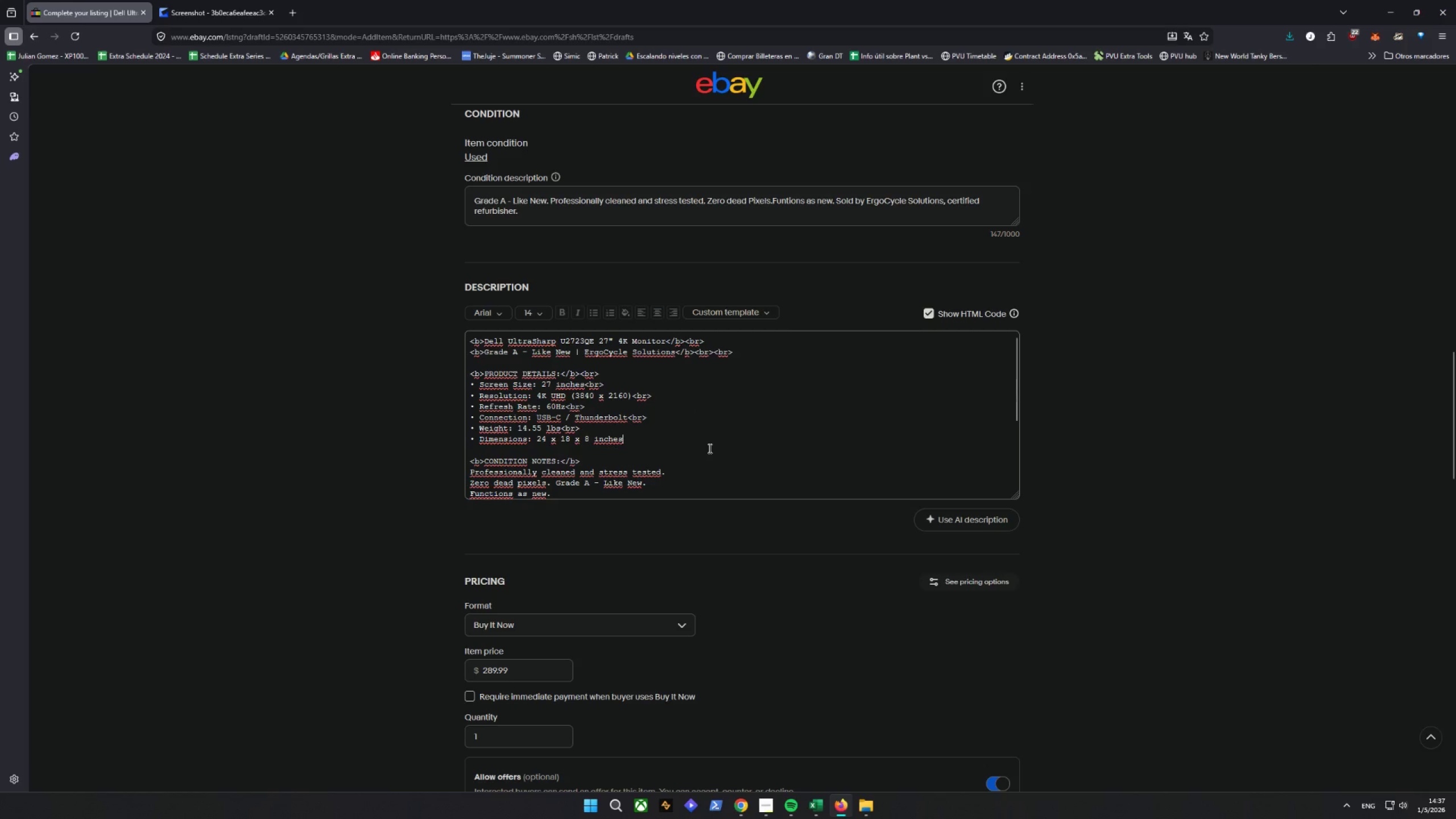 
key(Control+V)
 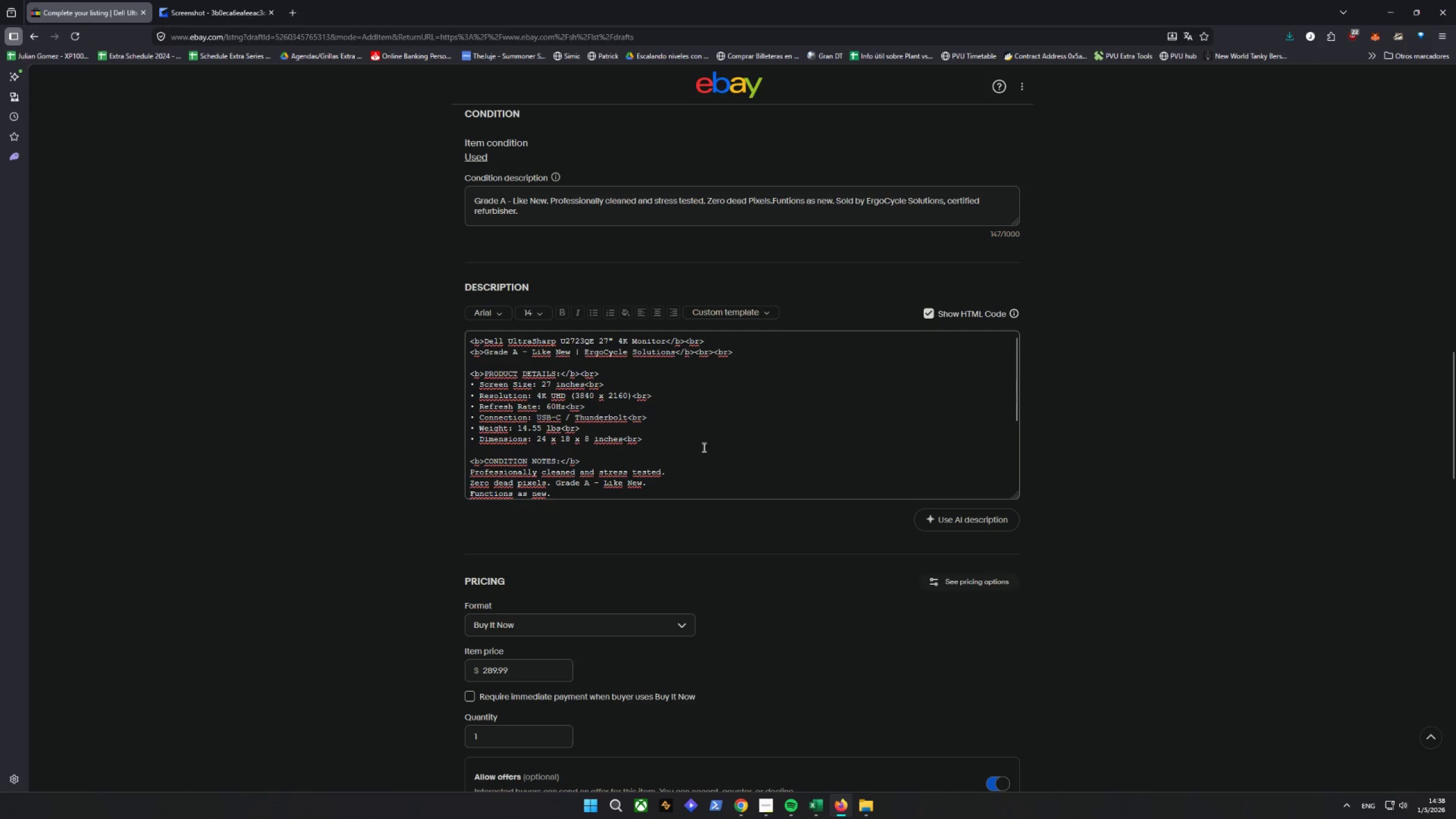 
scroll: coordinate [667, 447], scroll_direction: down, amount: 2.0
 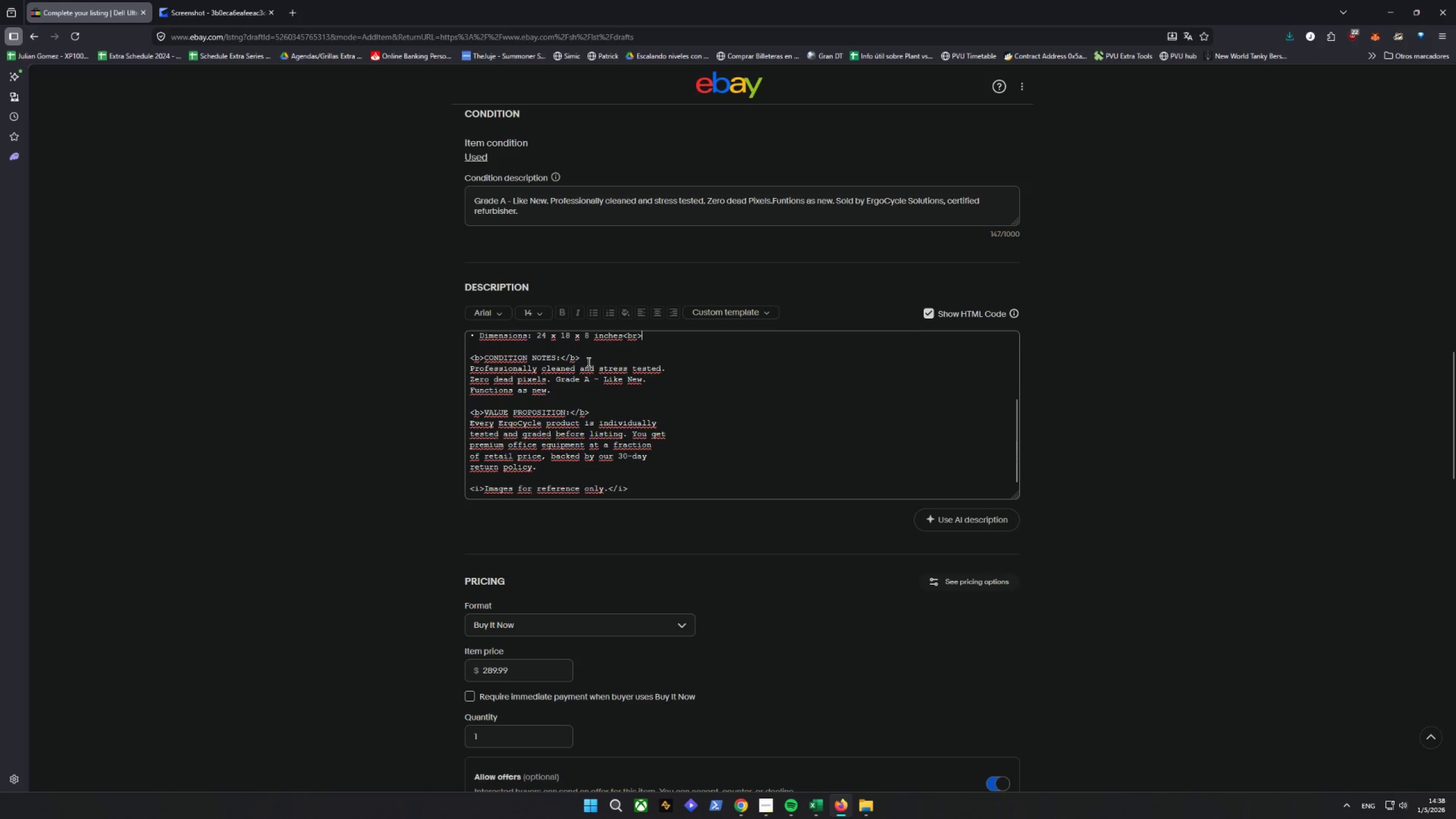 
left_click([594, 353])
 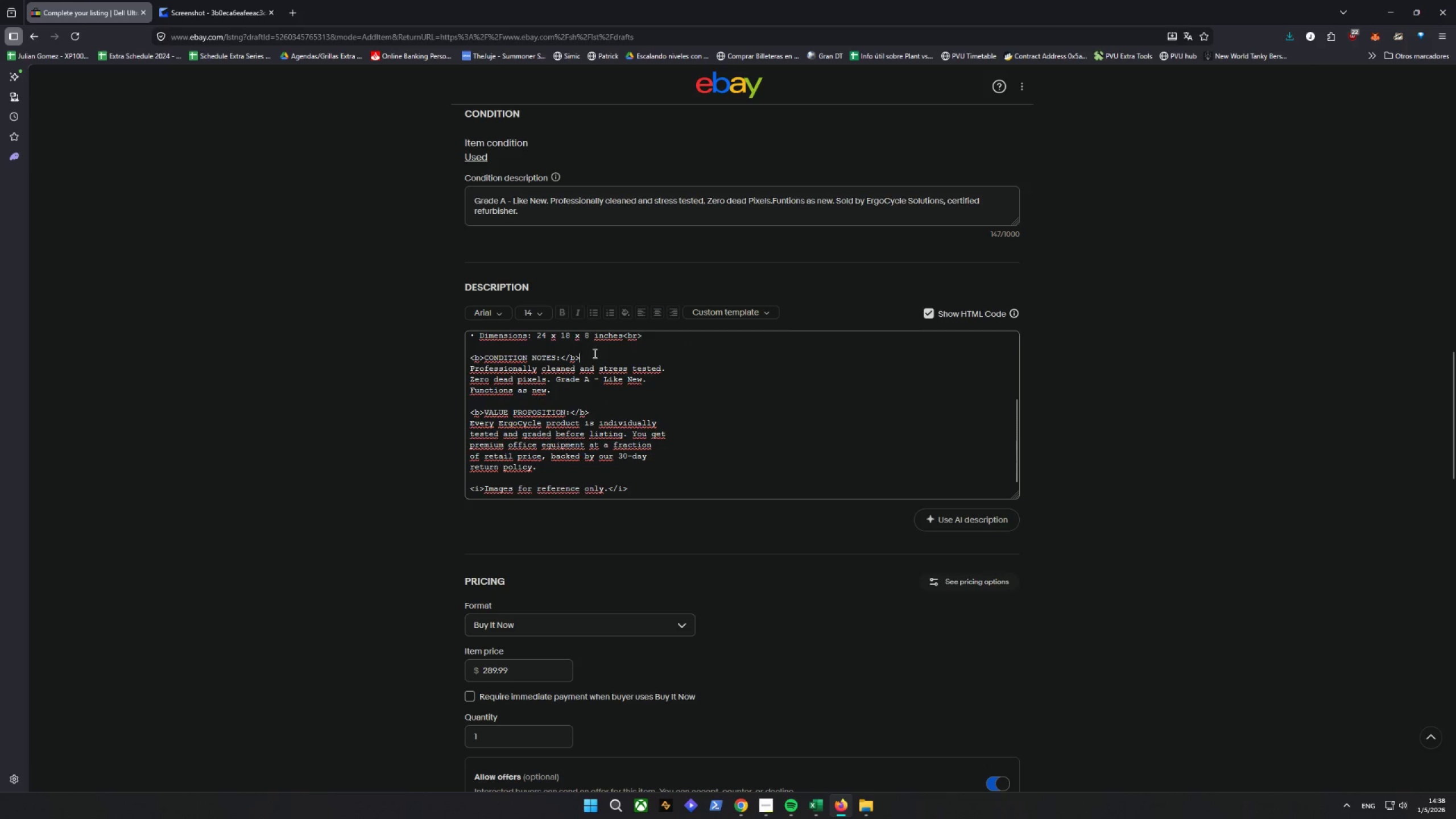 
key(Control+ControlLeft)
 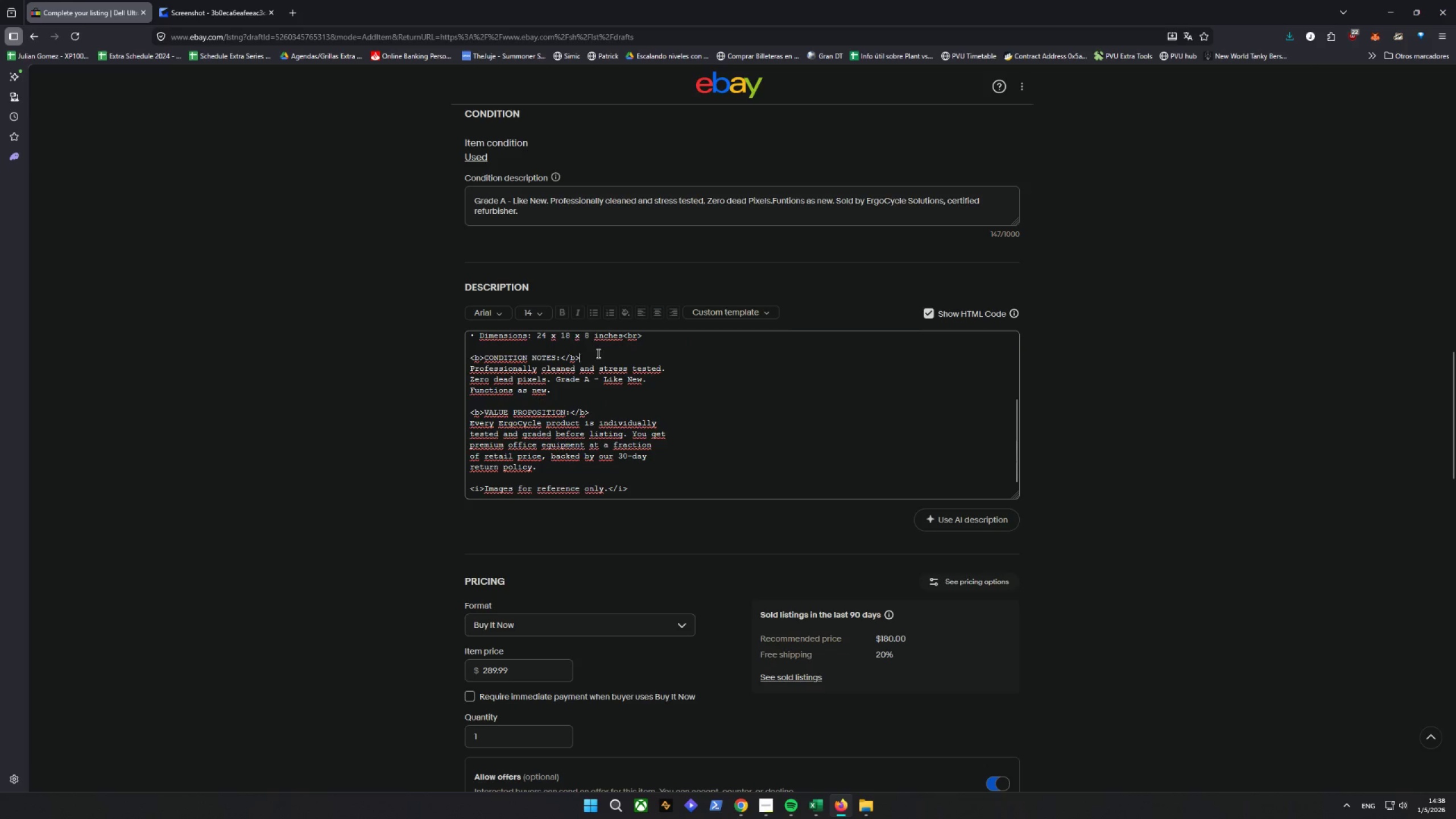 
key(Control+V)
 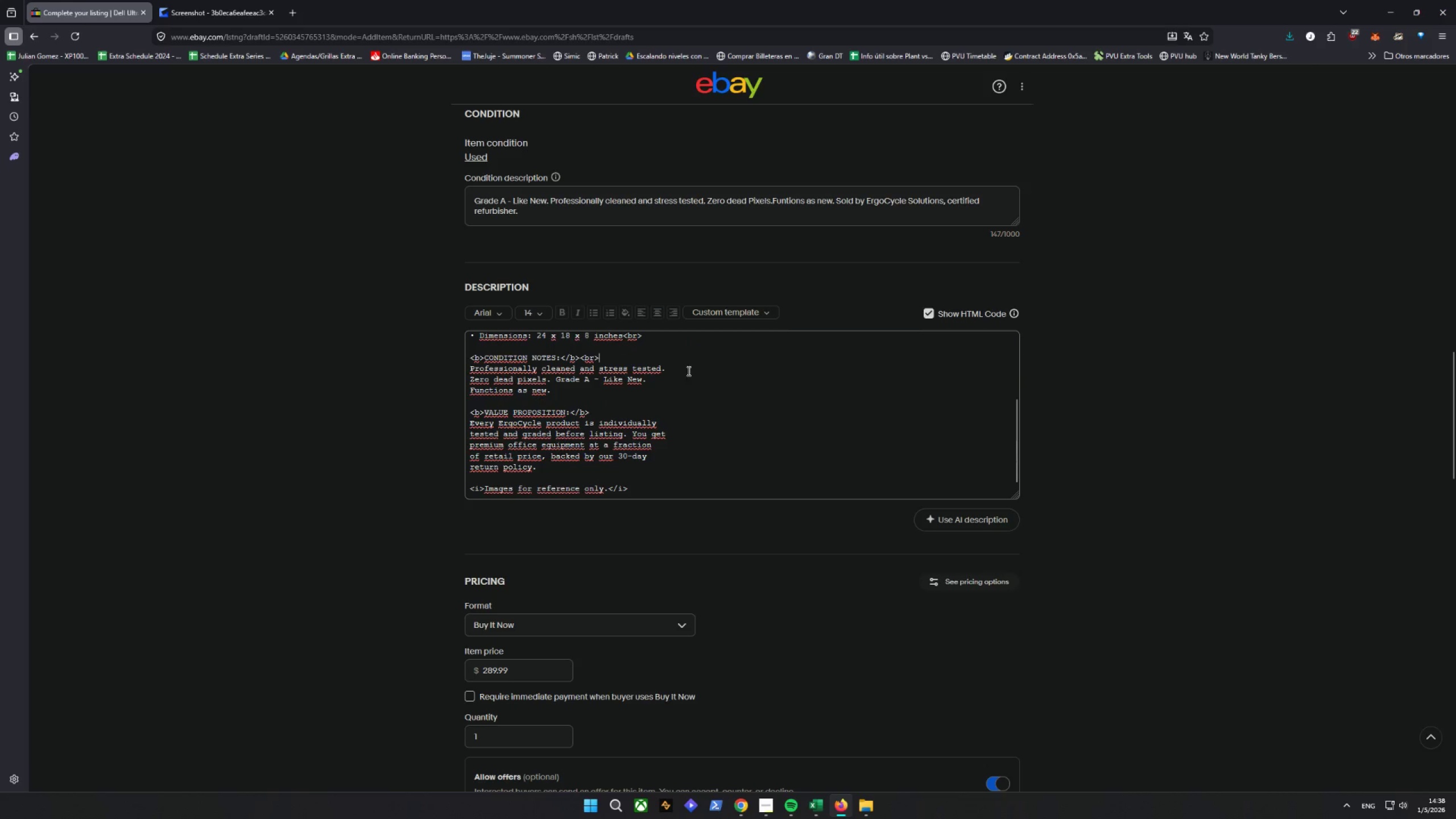 
left_click([688, 370])
 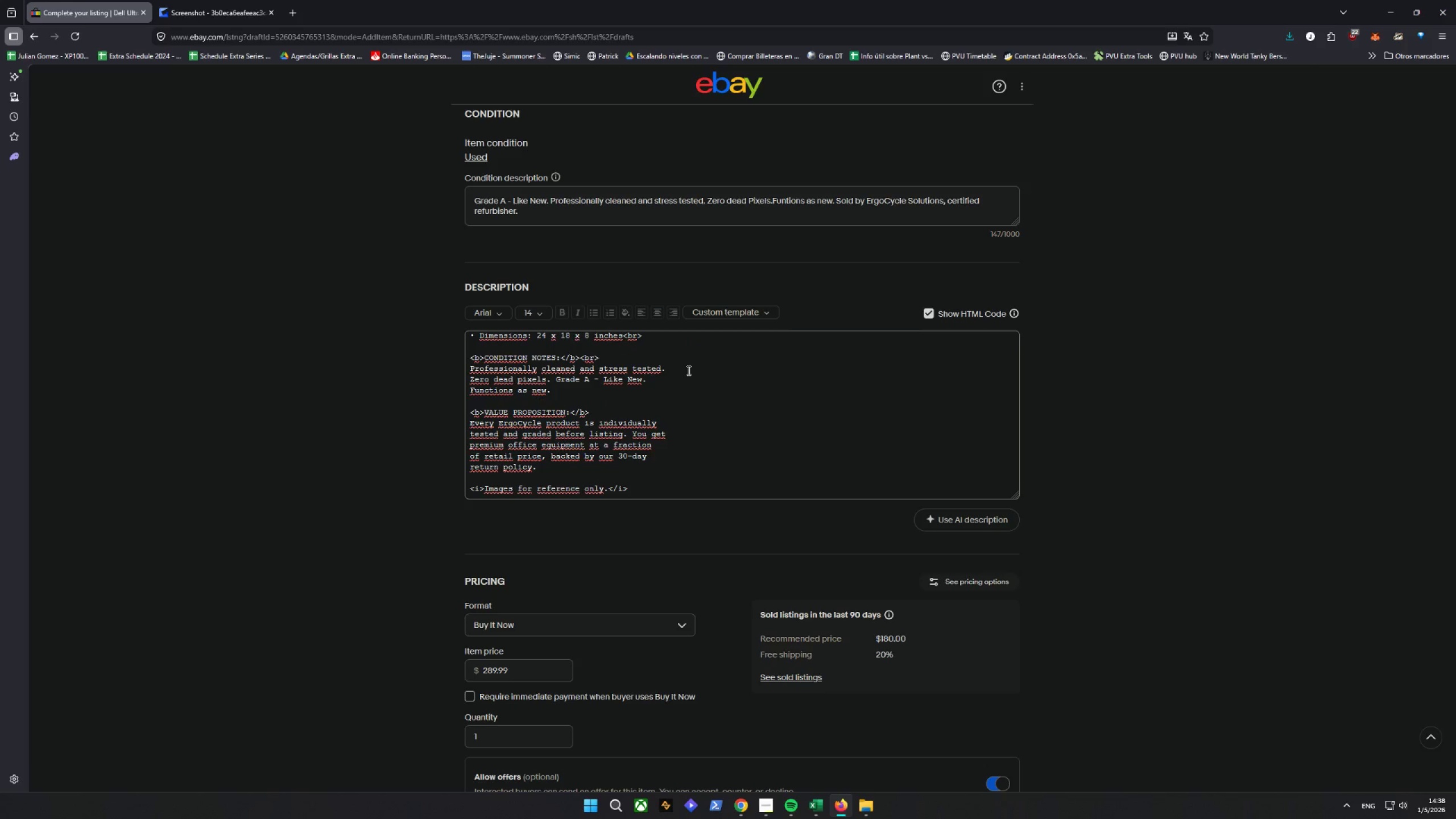 
wait(5.55)
 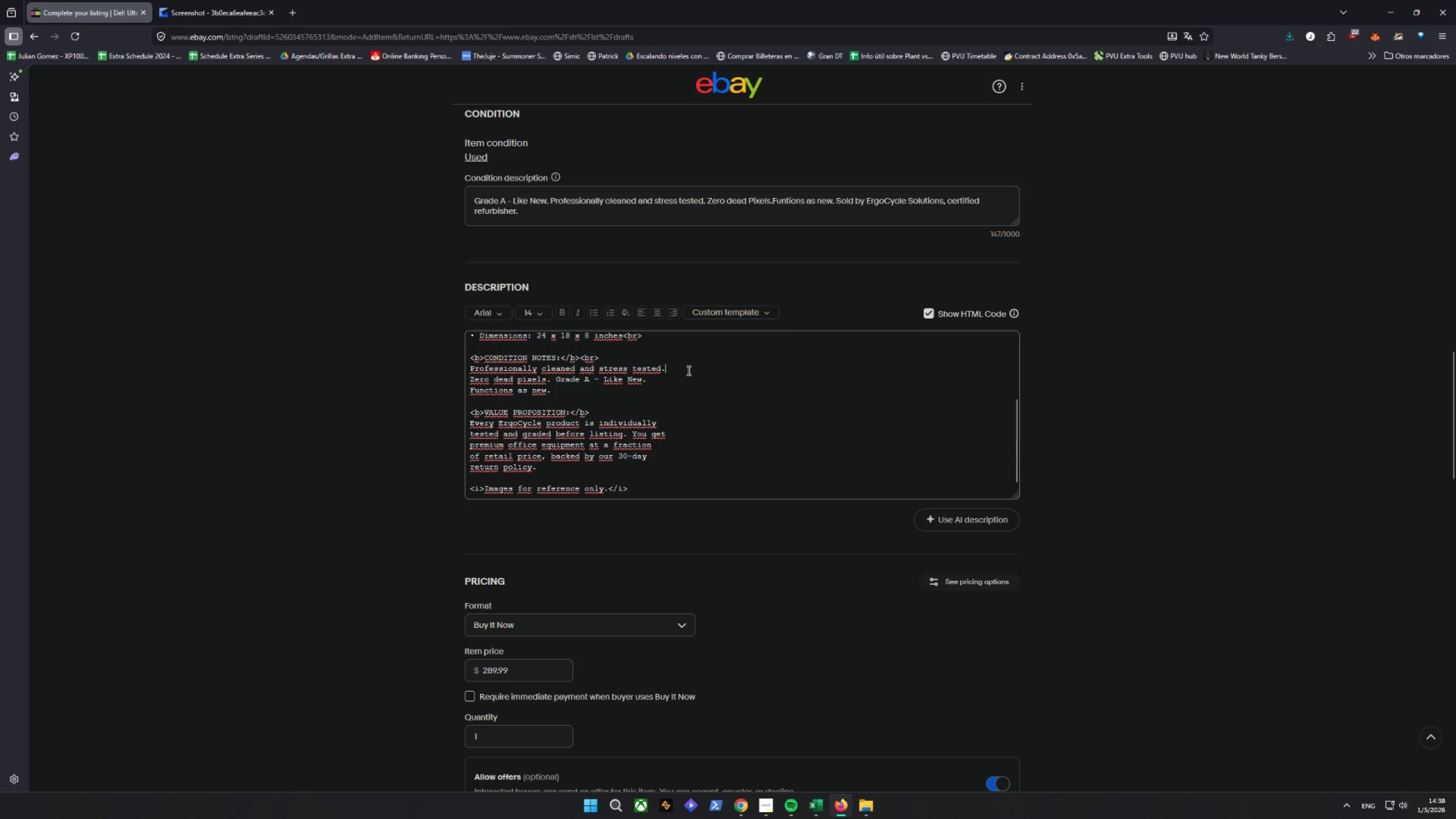 
left_click([686, 421])
 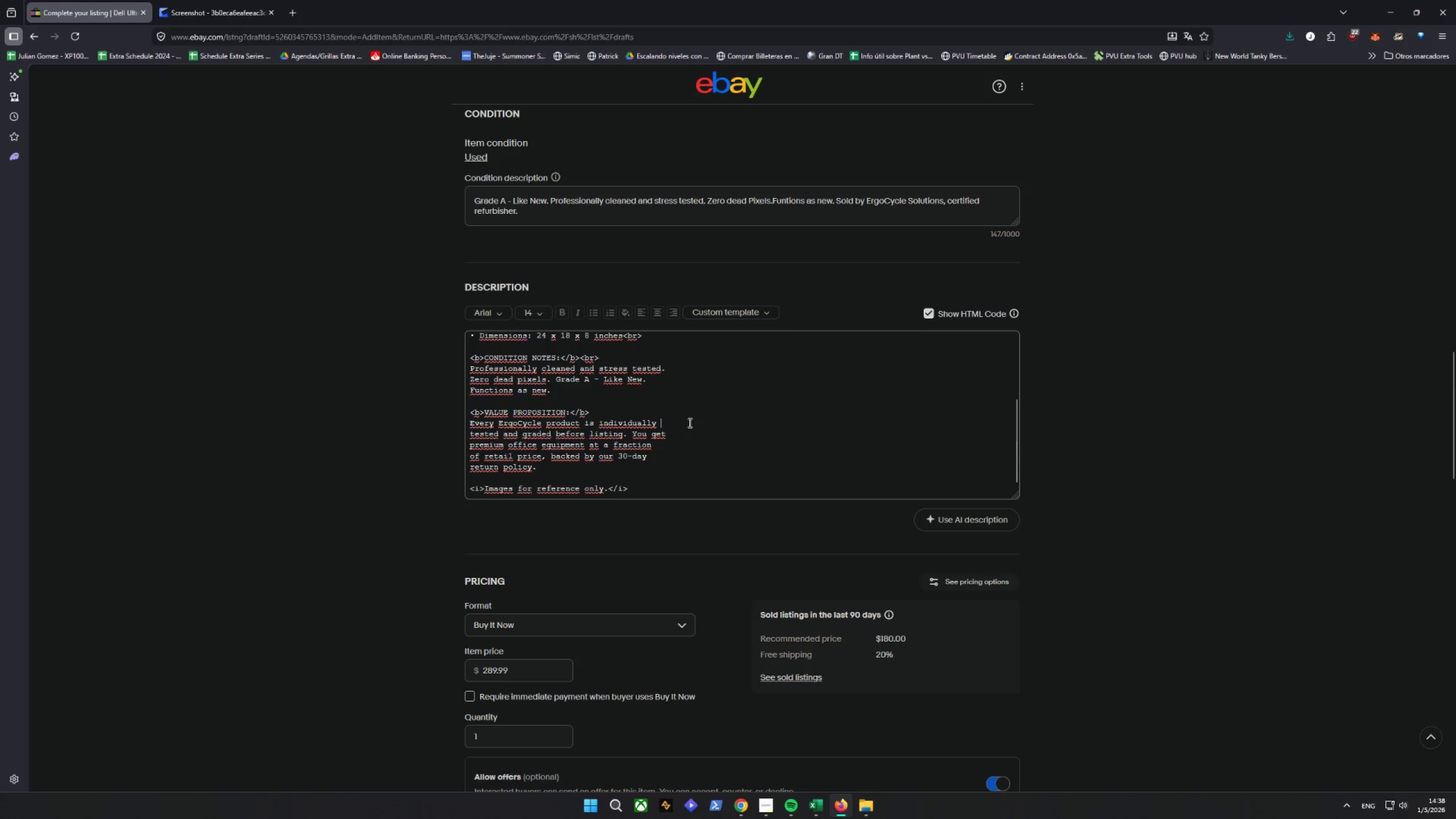 
key(Control+V)
 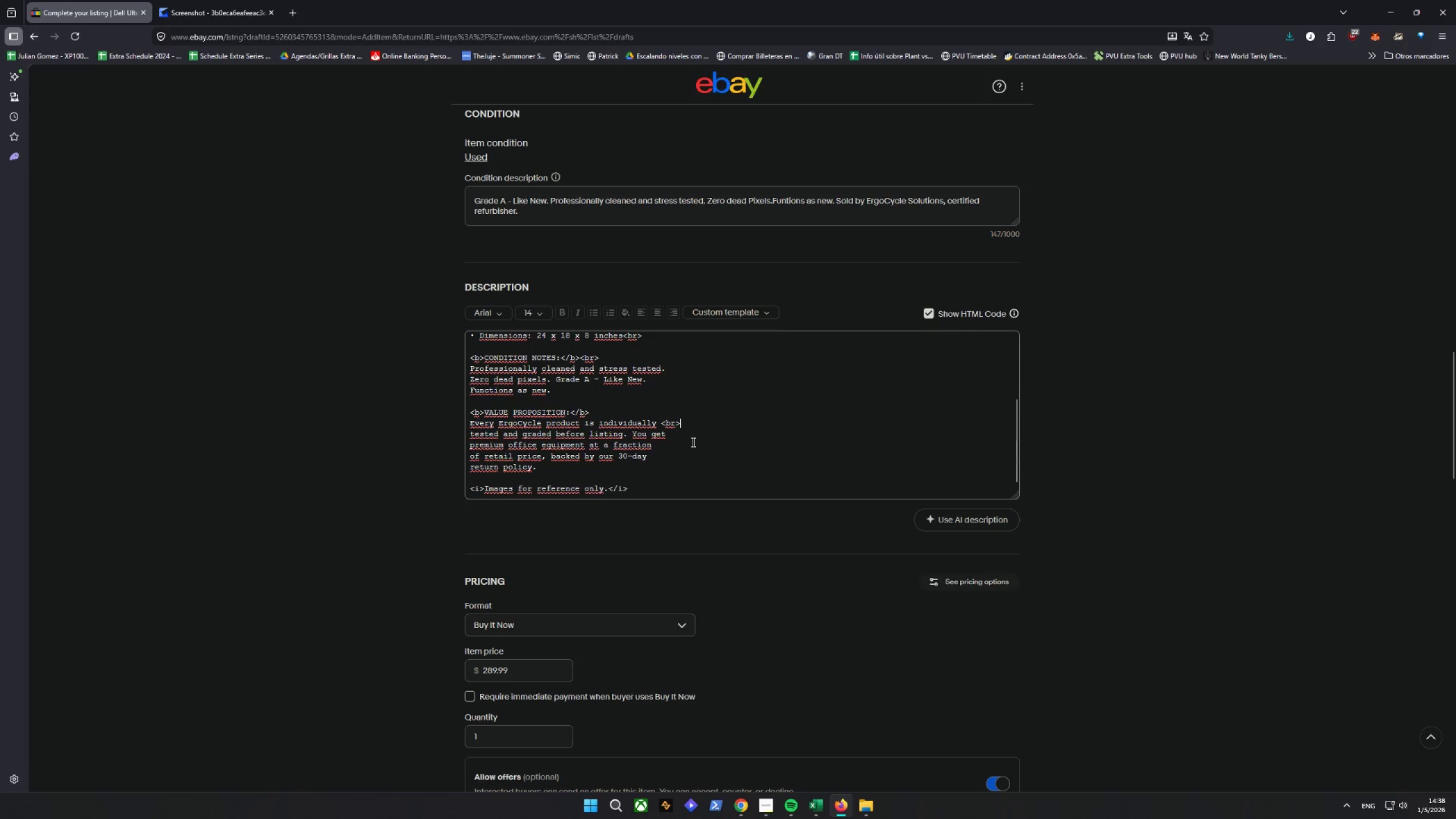 
left_click([679, 367])
 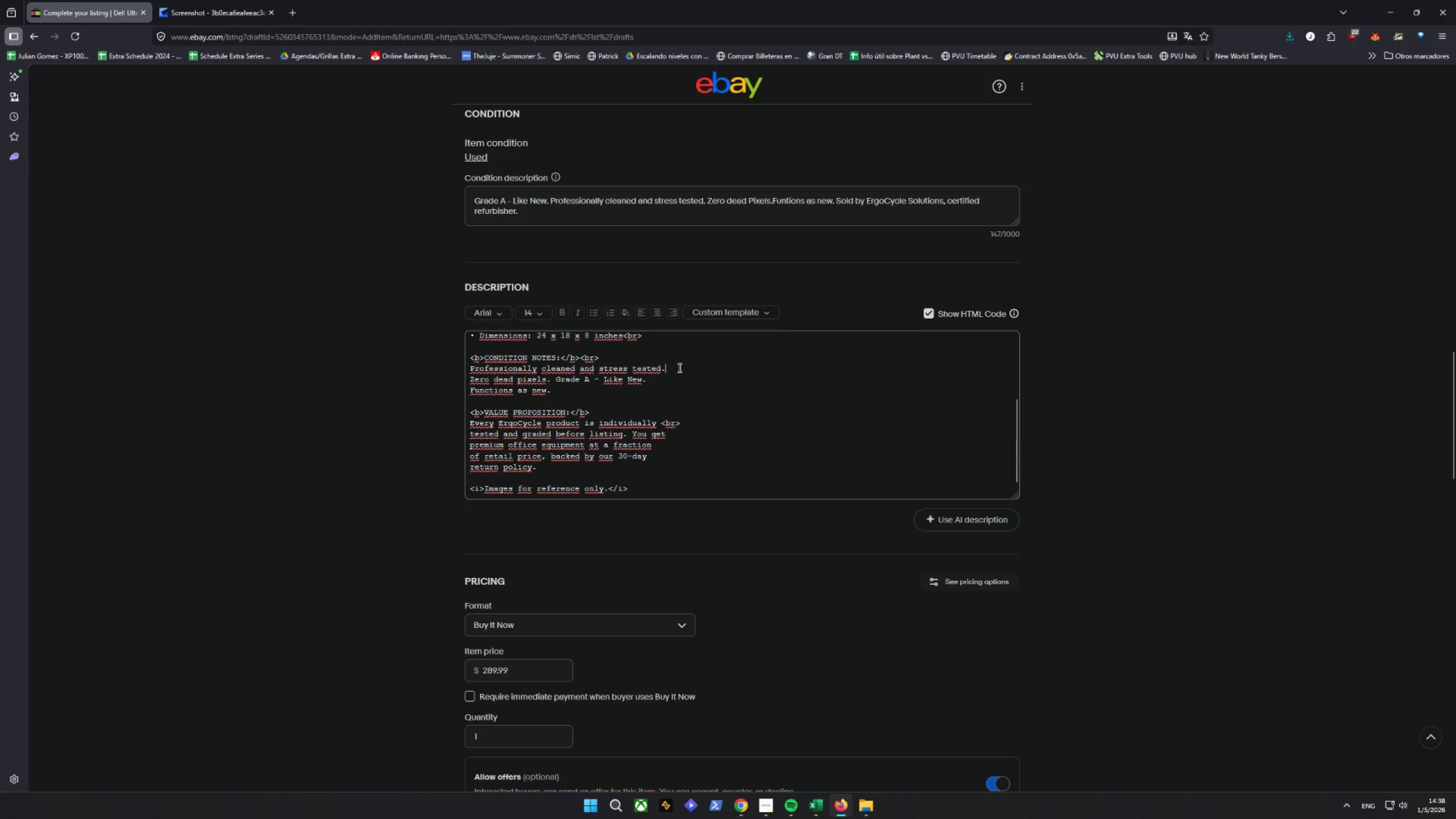 
key(Control+V)
 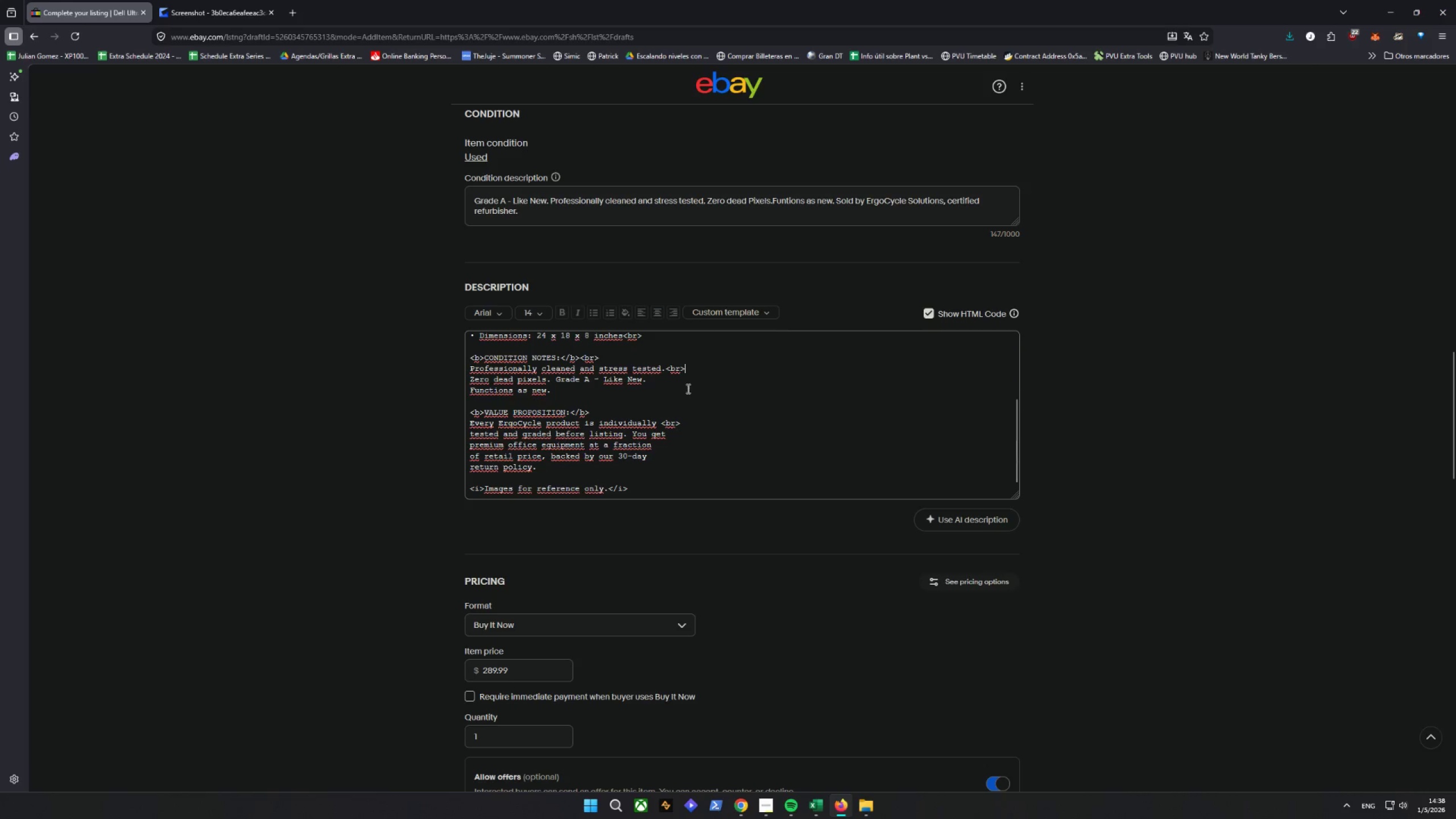 
left_click([664, 375])
 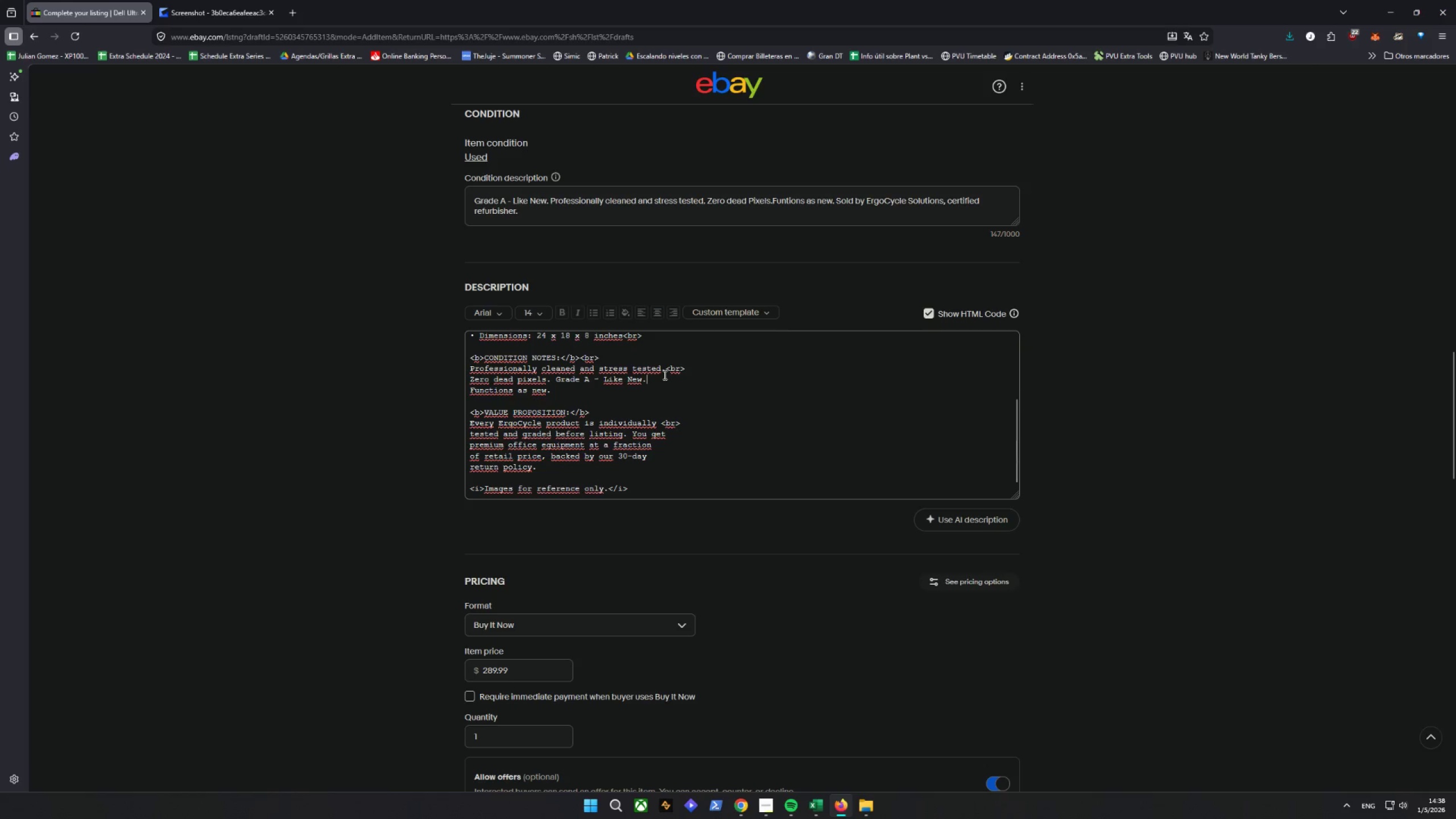 
key(Control+V)
 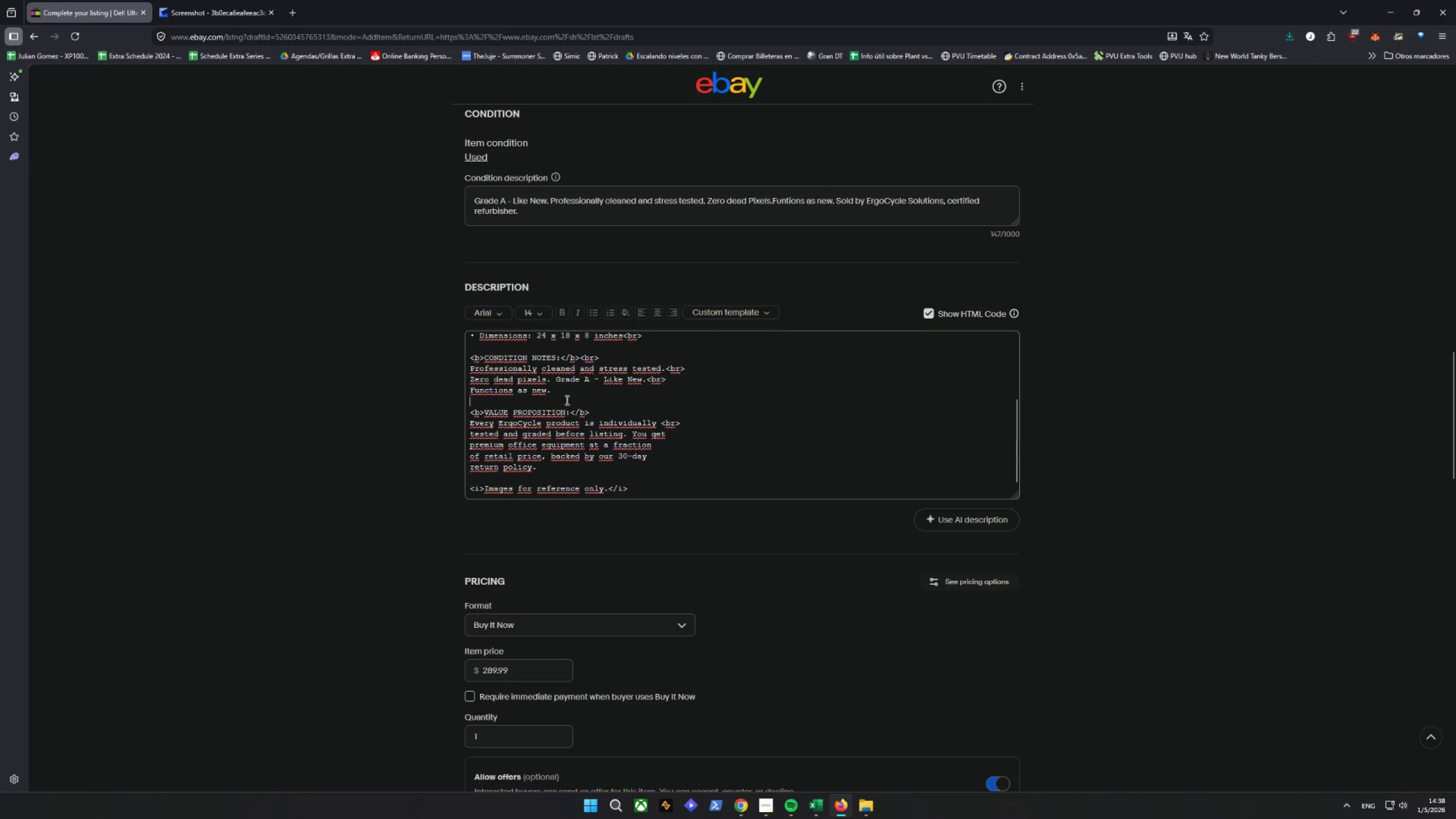 
double_click([581, 387])
 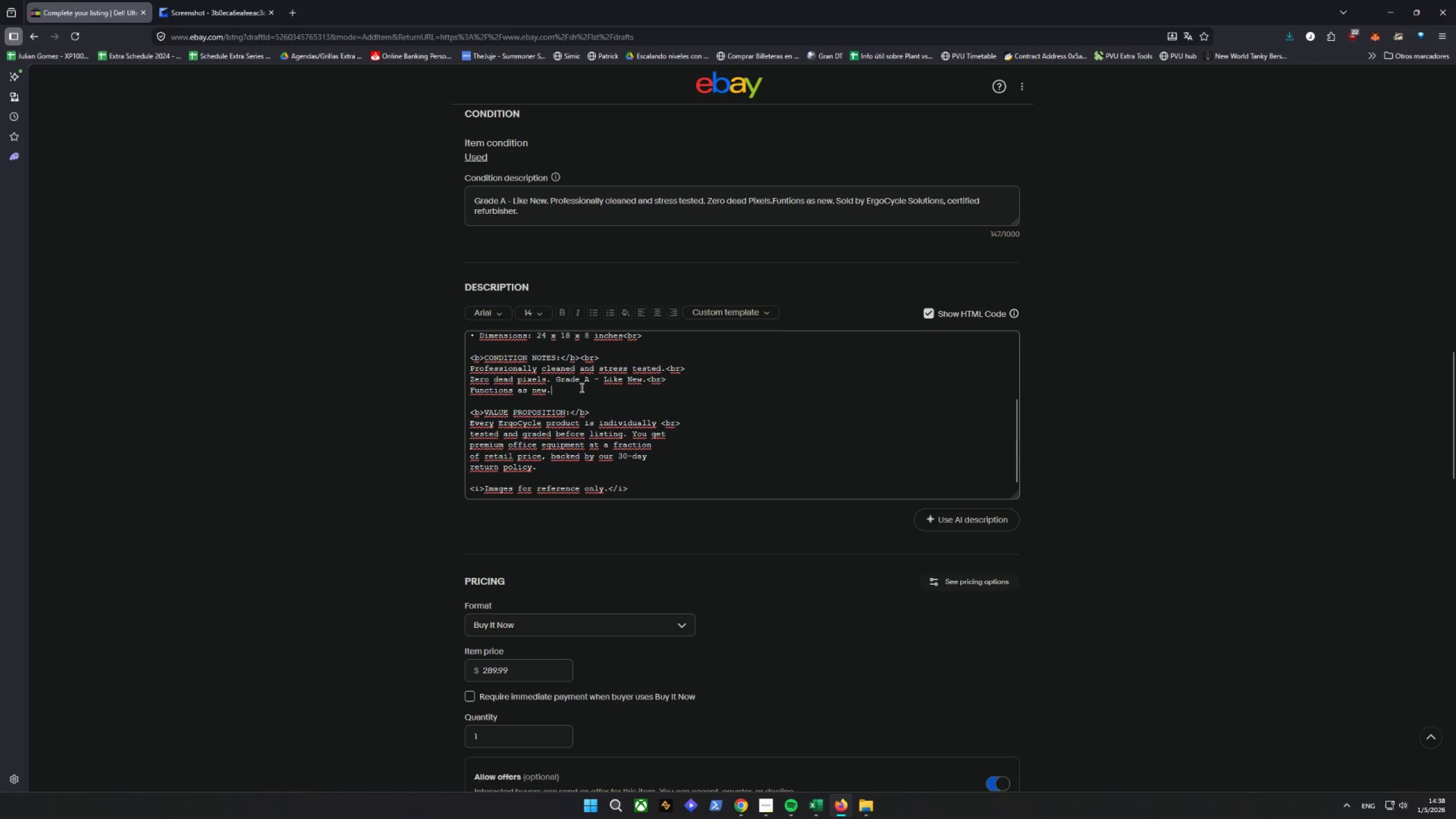 
key(Control+V)
 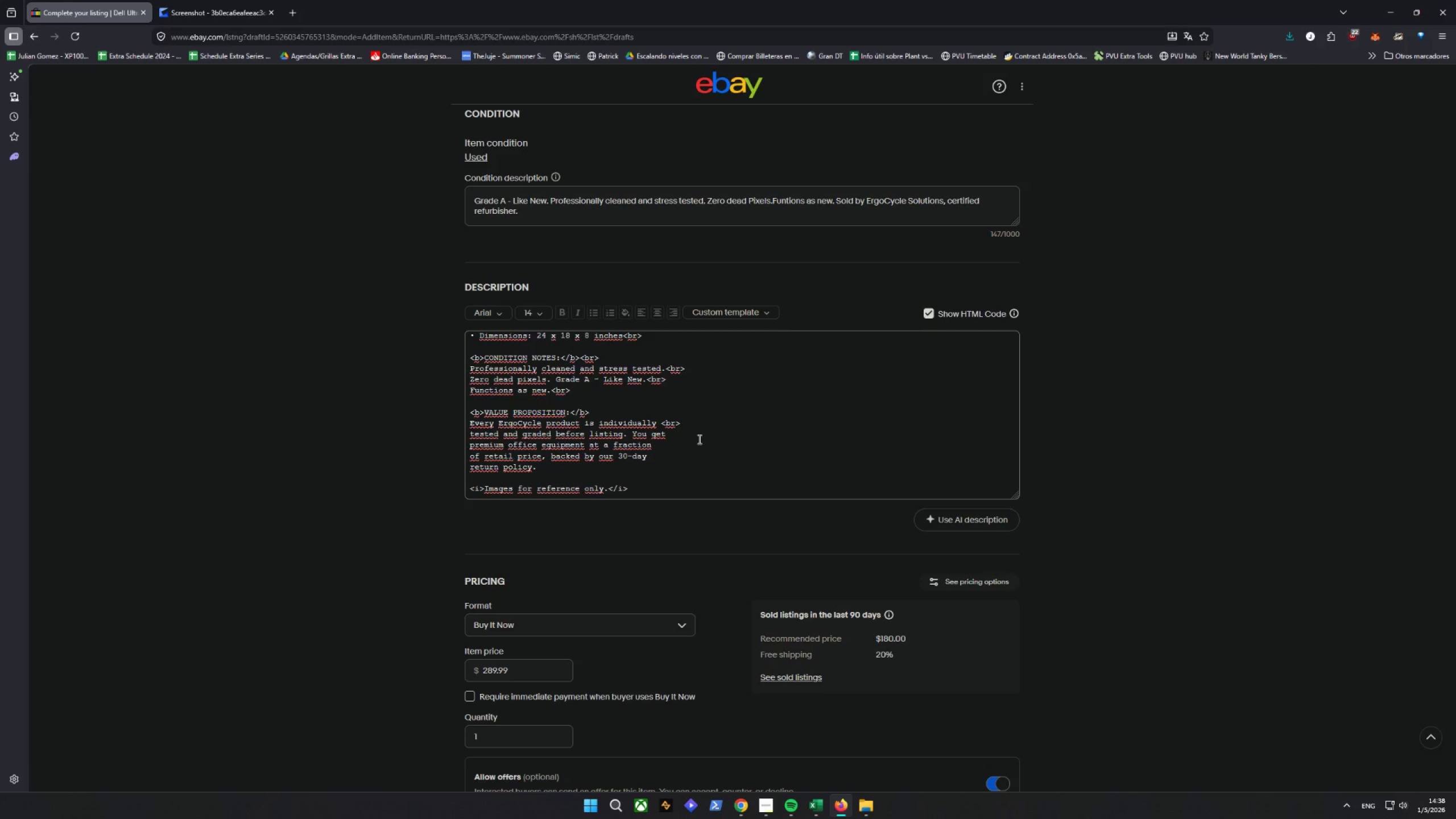 
wait(10.59)
 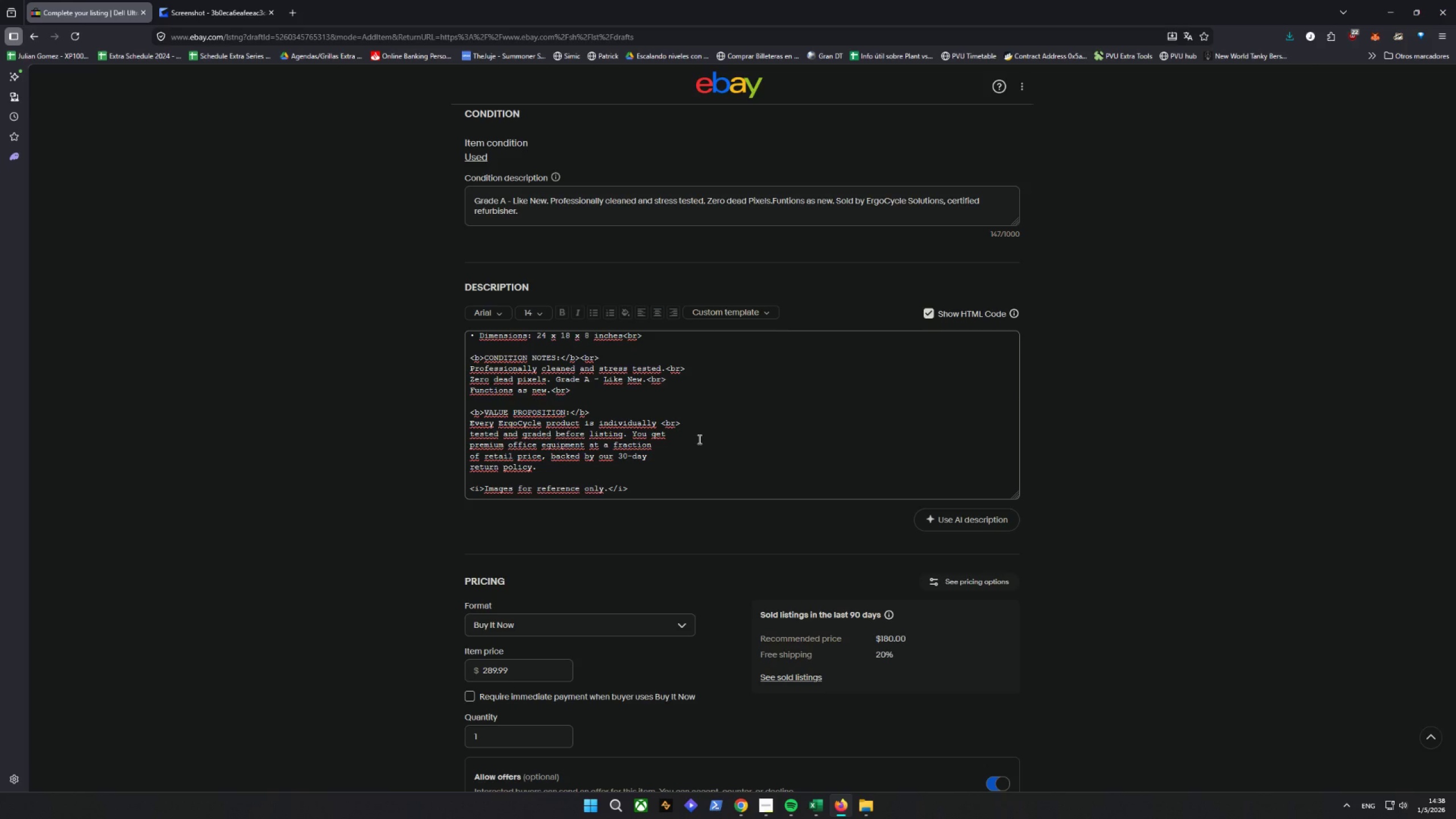 
scroll: coordinate [602, 396], scroll_direction: up, amount: 1.0
 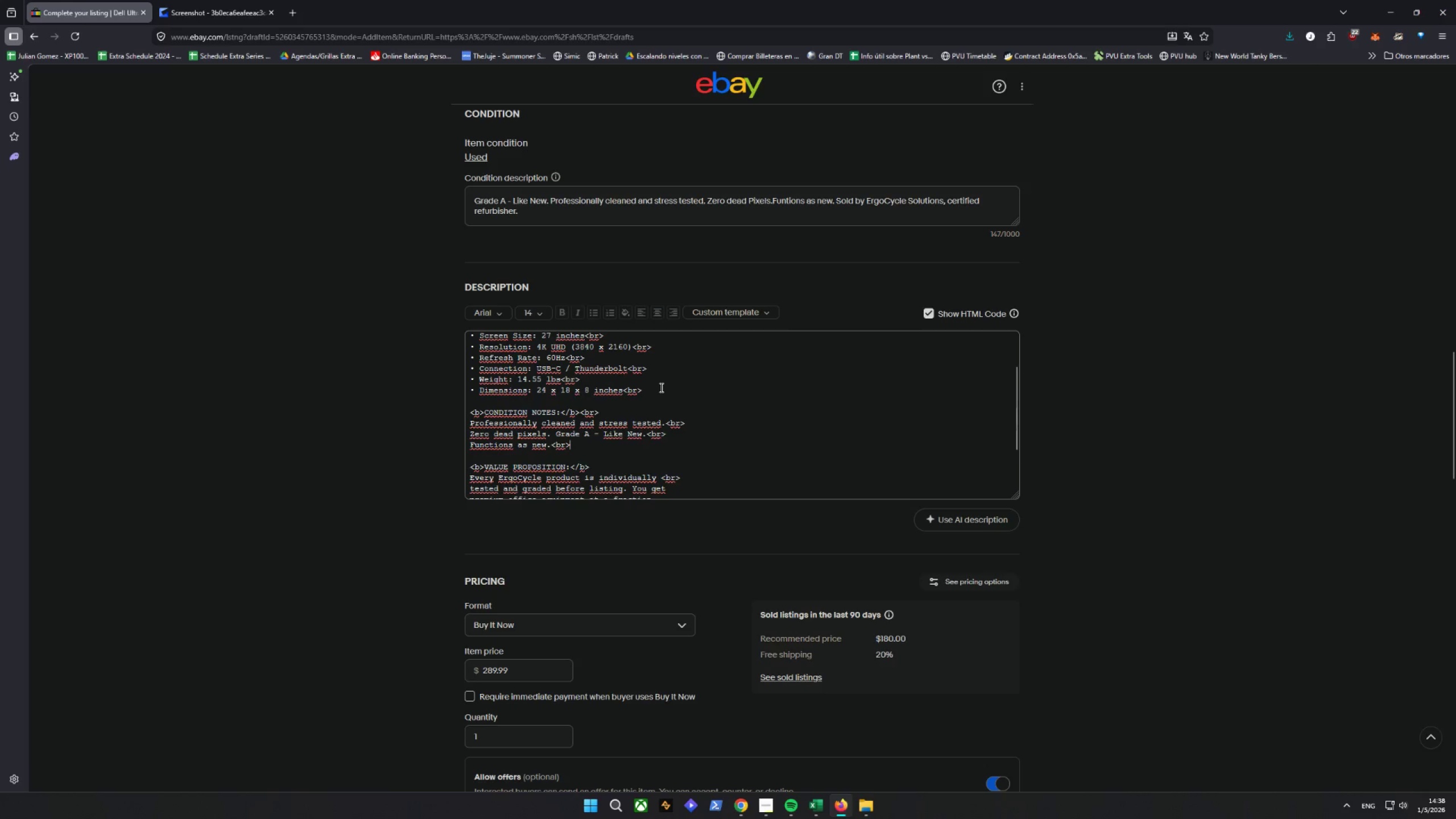 
wait(8.54)
 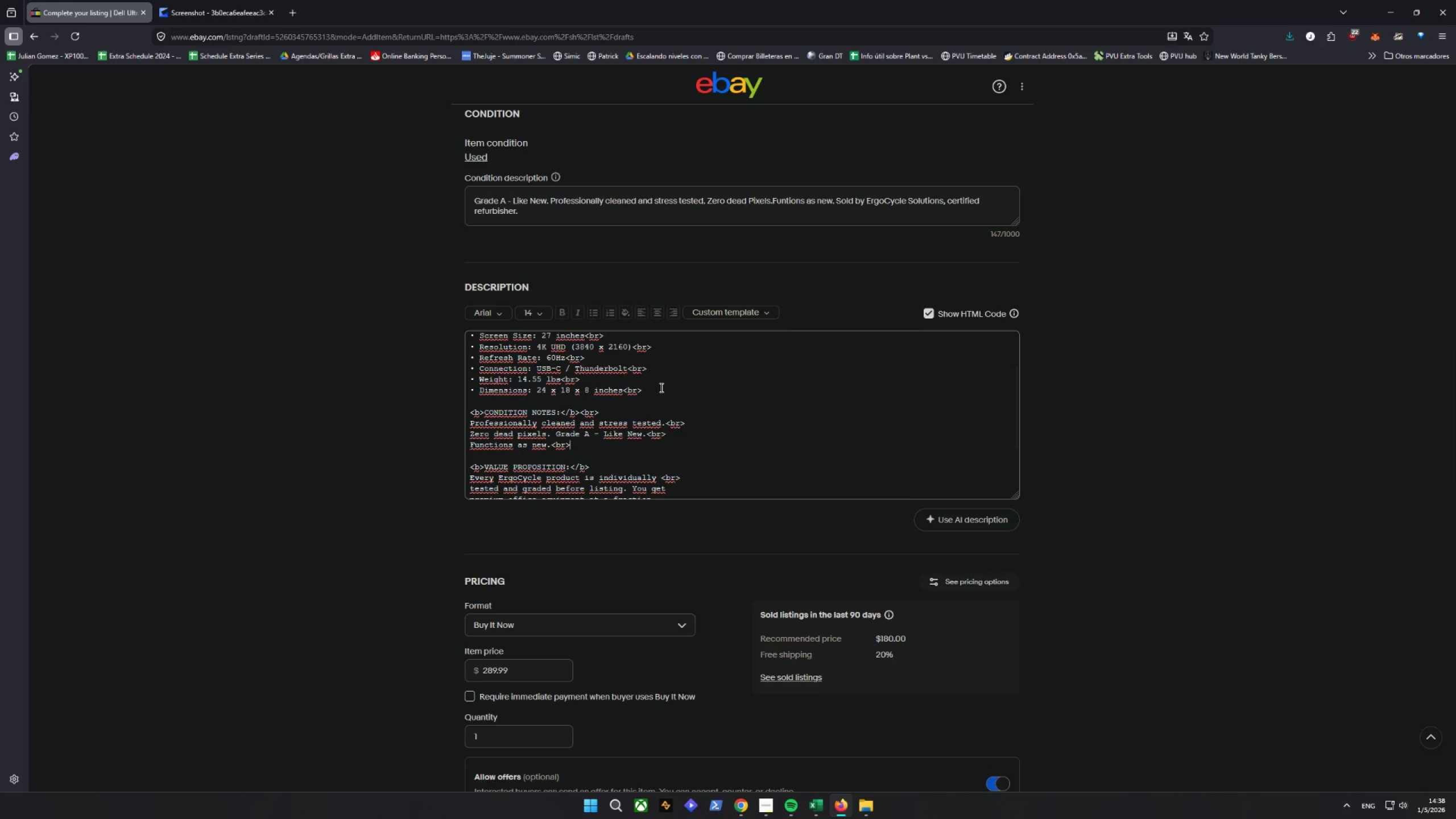 
key(Control+V)
 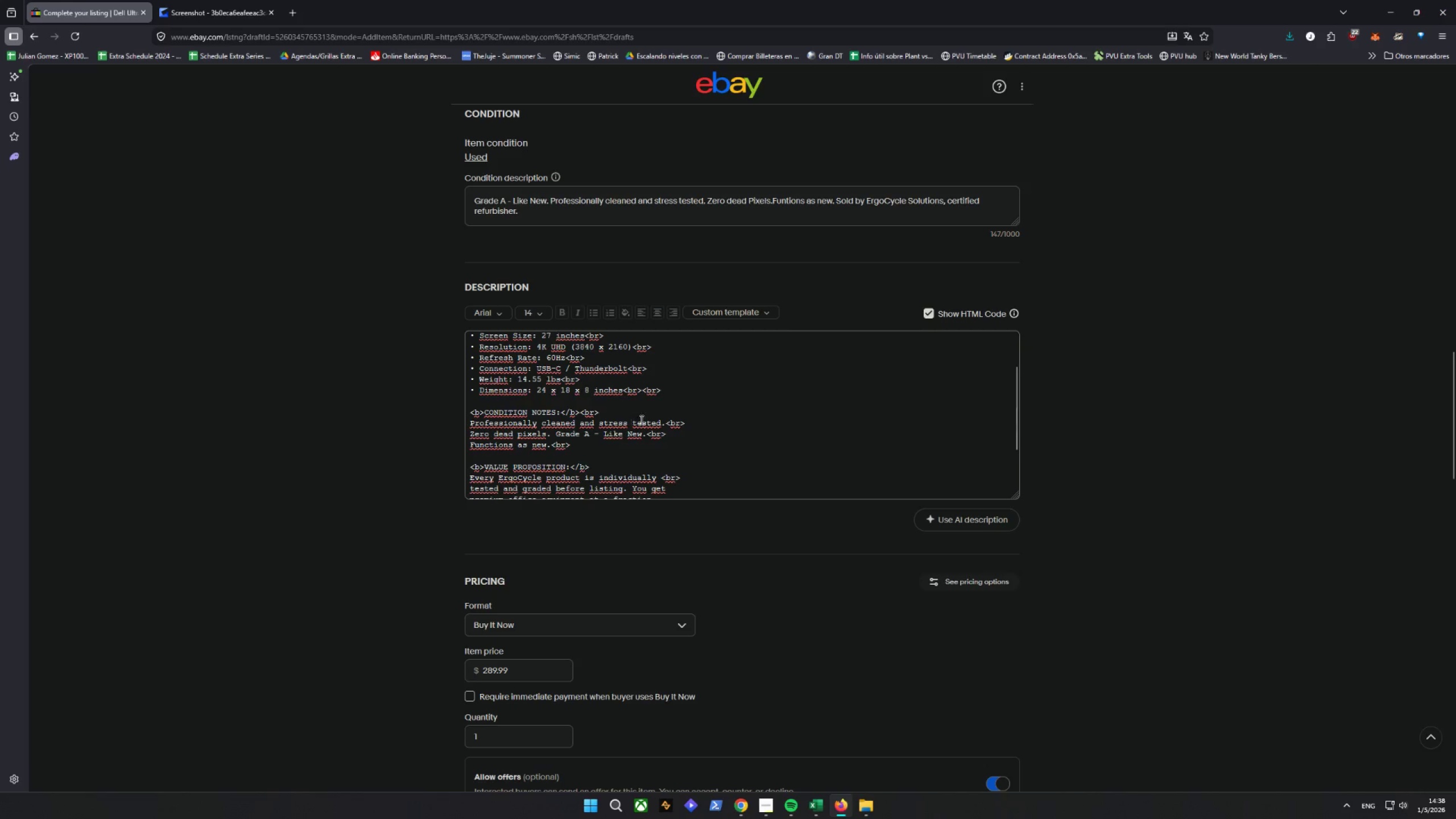 
scroll: coordinate [678, 407], scroll_direction: down, amount: 1.0
 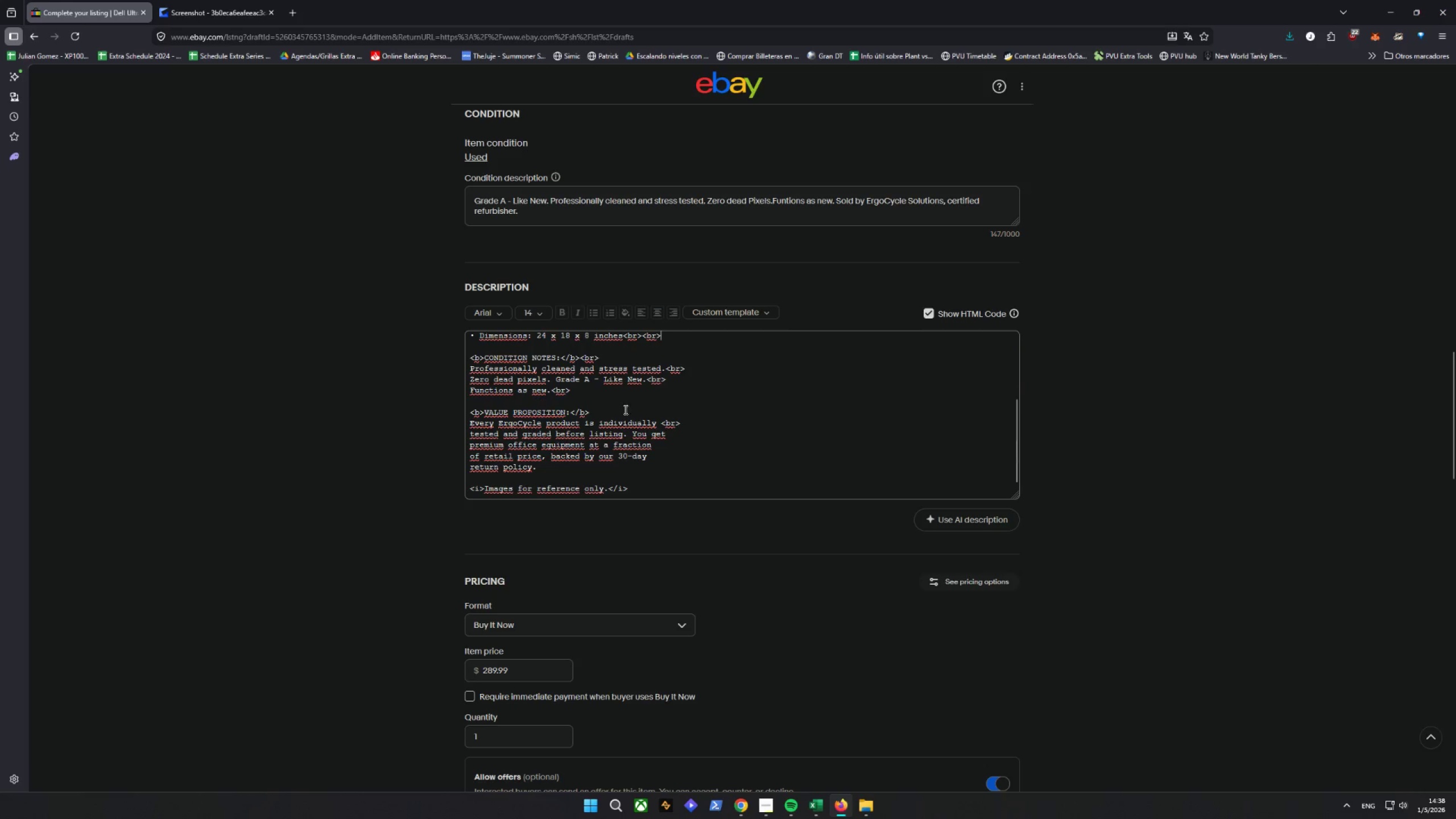 
left_click([587, 390])
 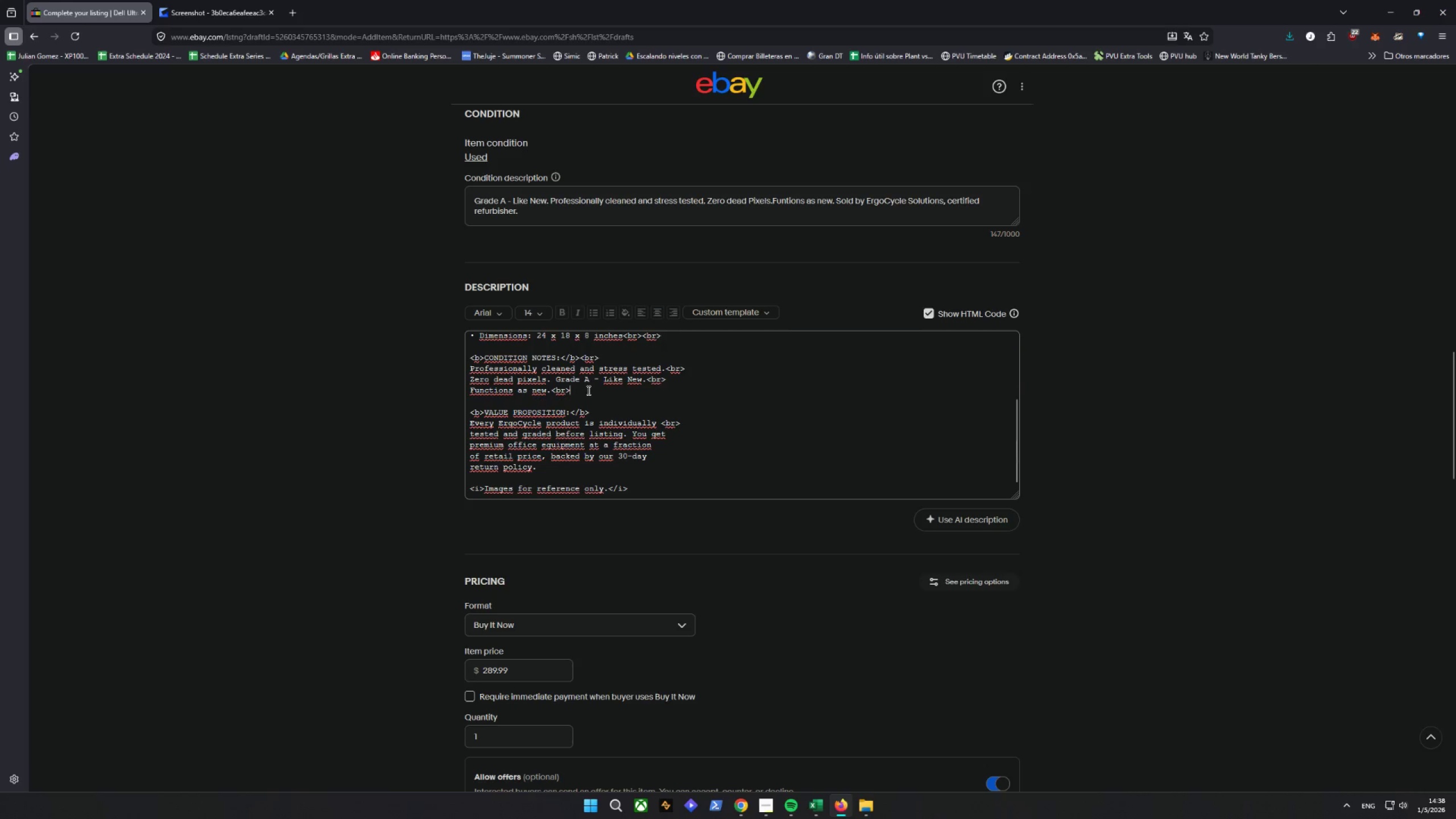 
key(Control+ControlLeft)
 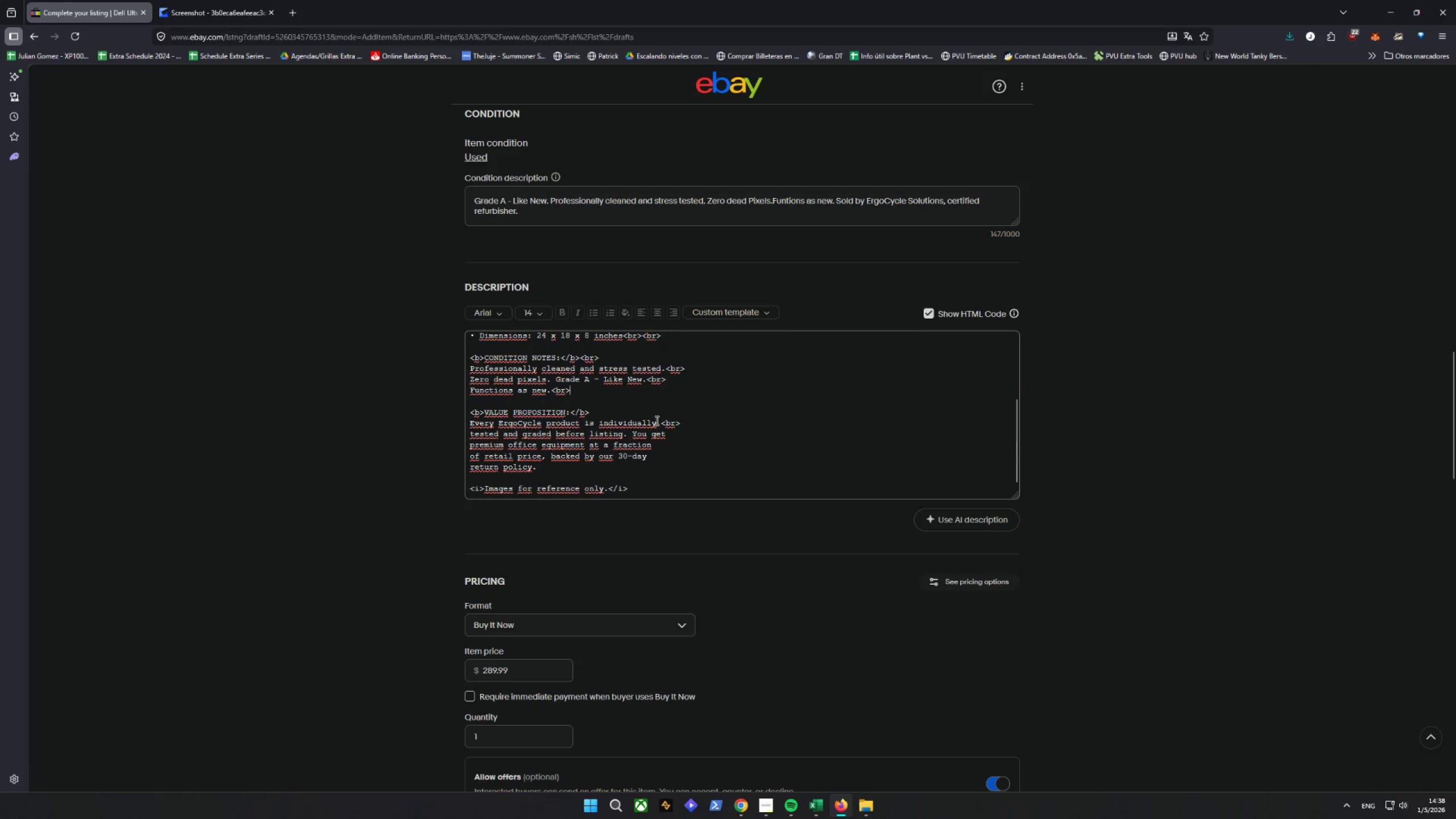 
key(Control+V)
 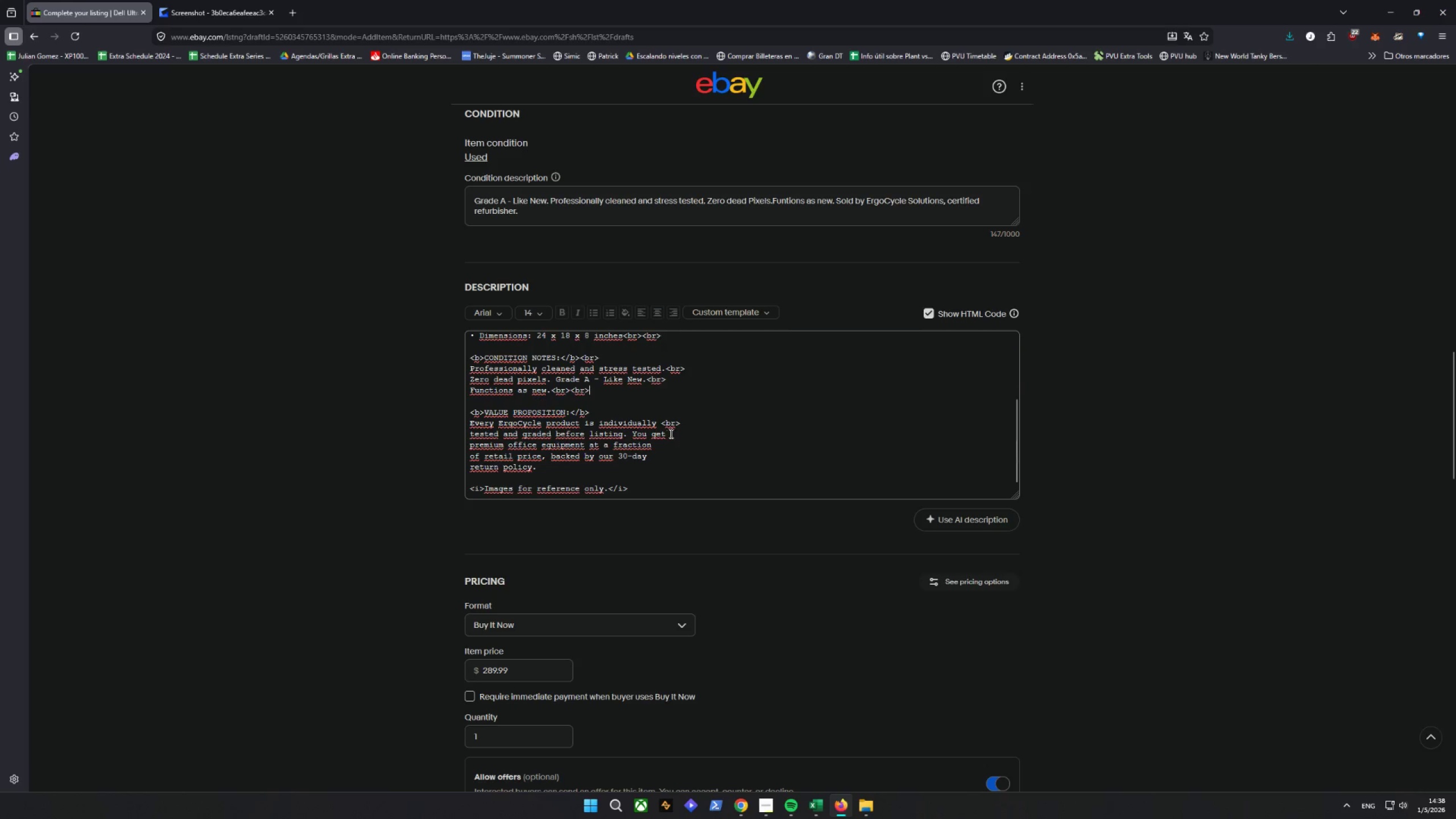 
left_click([609, 414])
 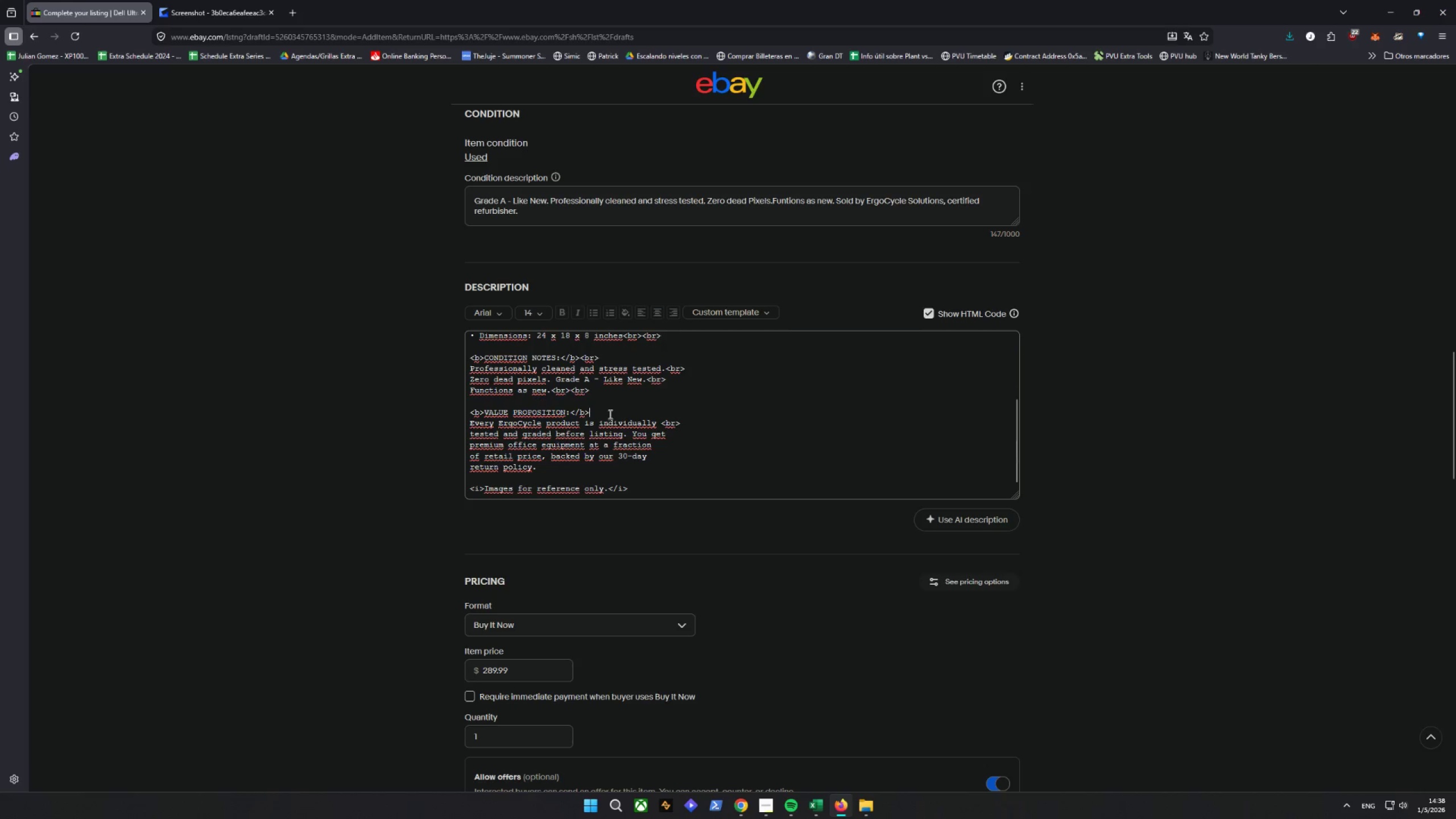 
key(Control+V)
 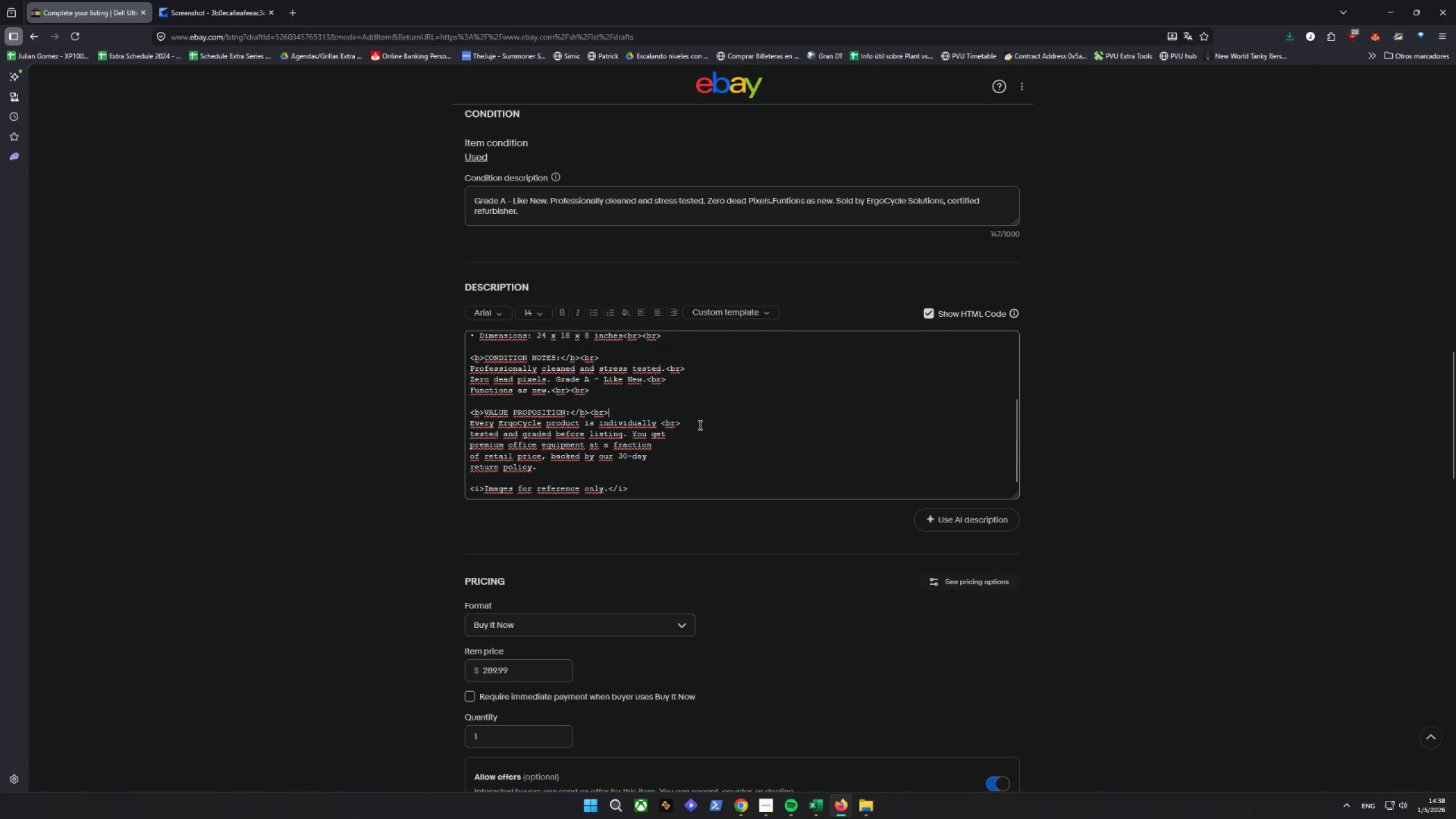 
left_click([700, 425])
 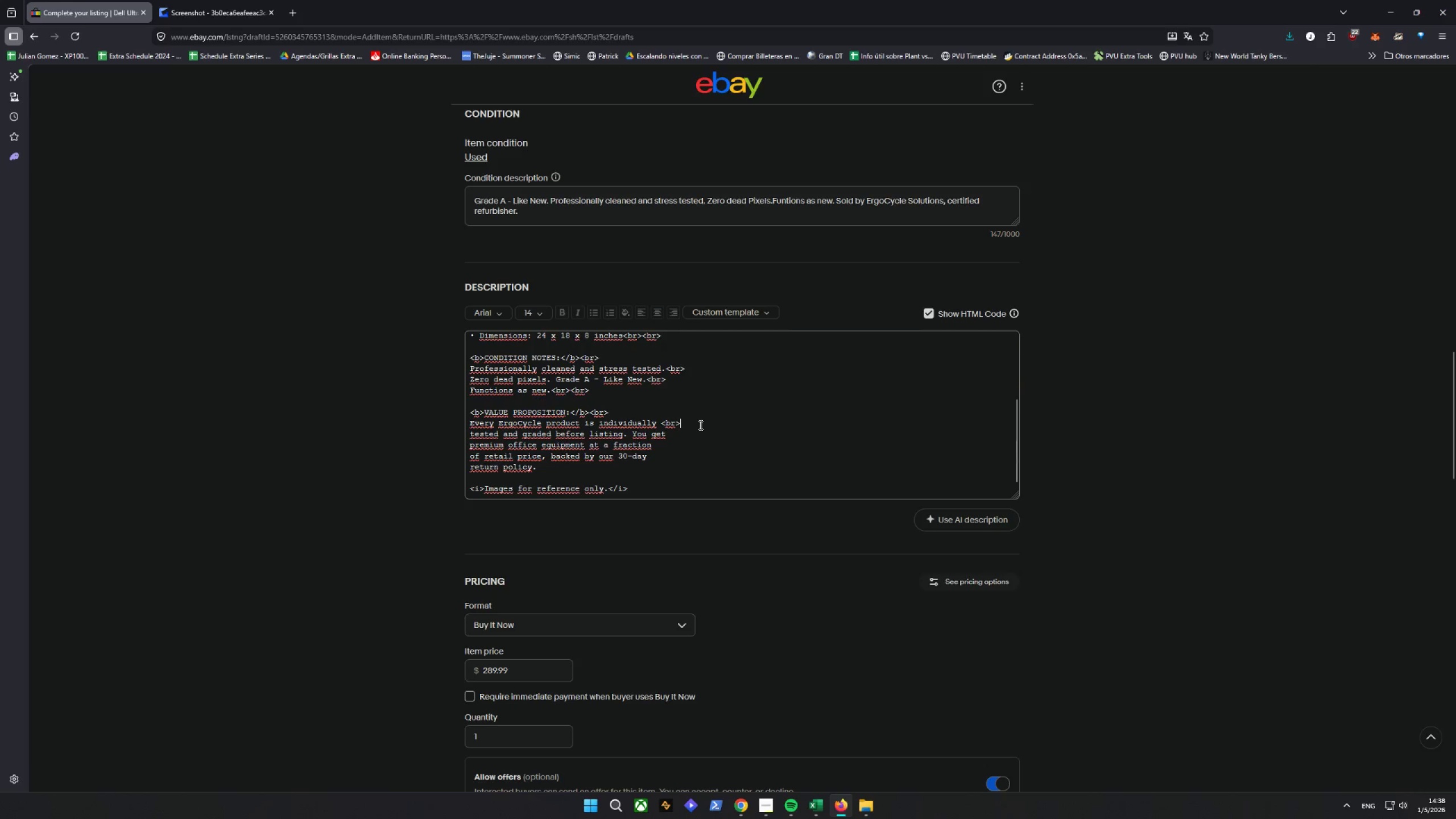 
key(Control+V)
 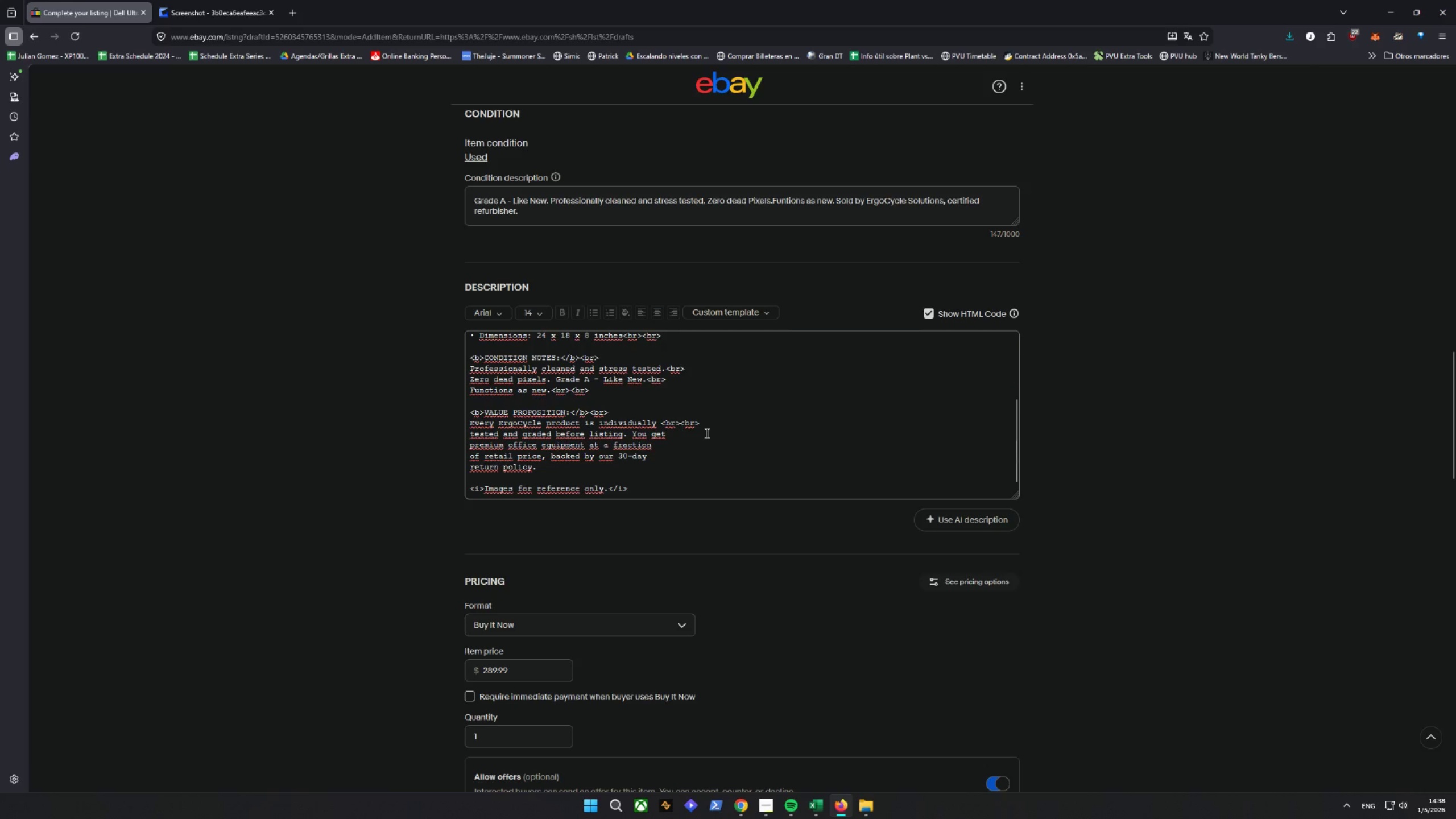 
key(Backspace)
 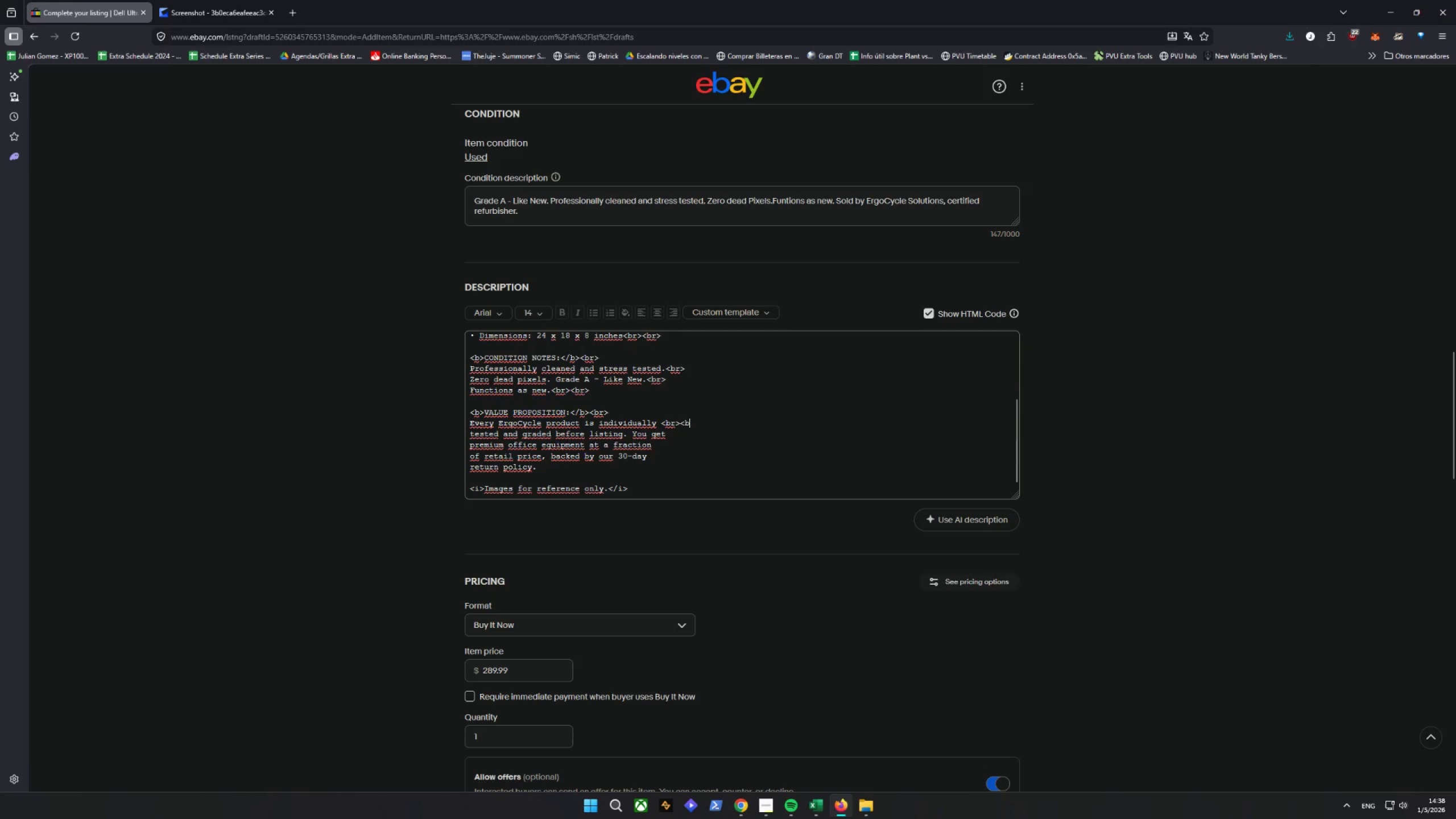 
key(Backspace)
 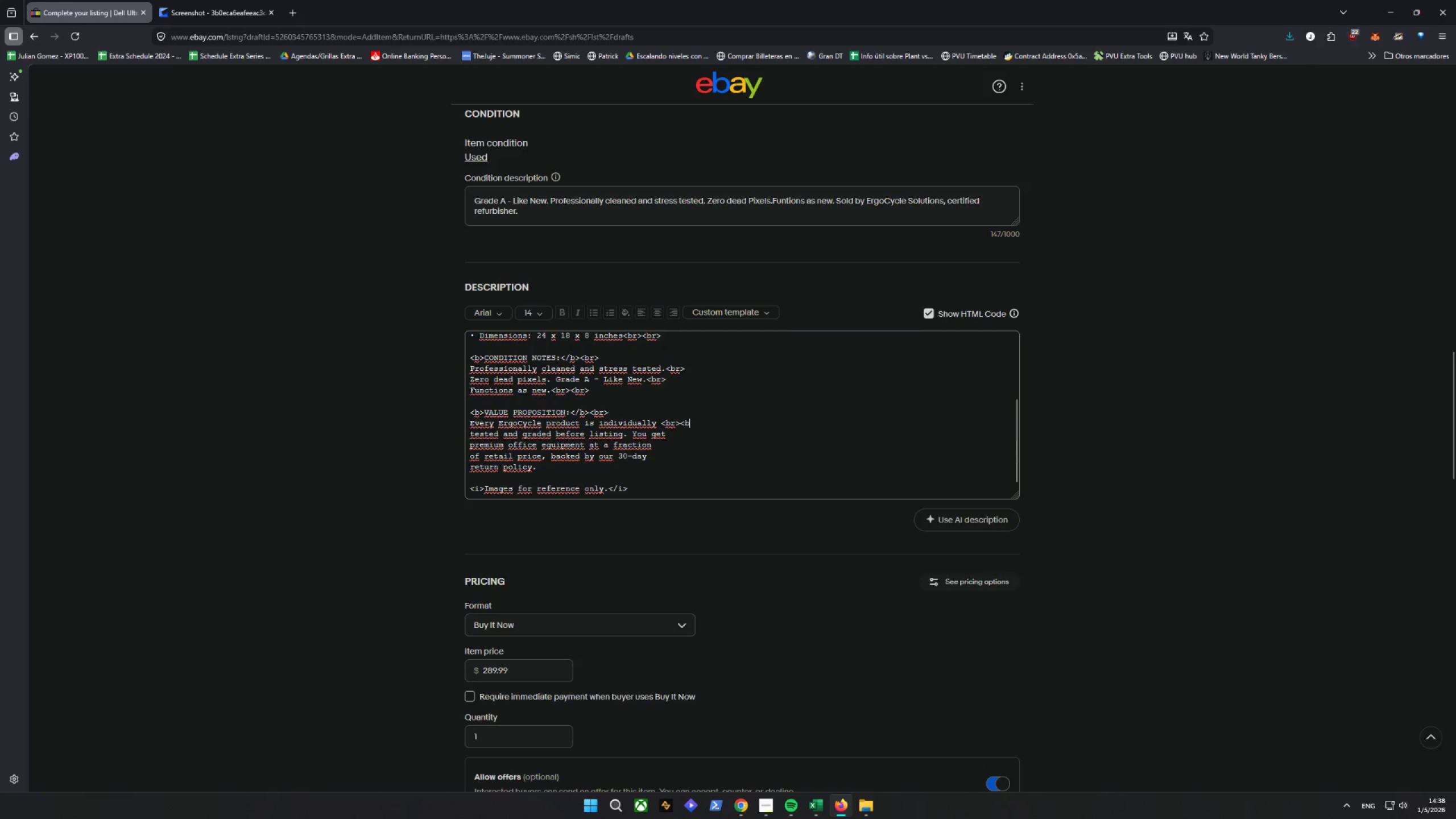 
key(Backspace)
 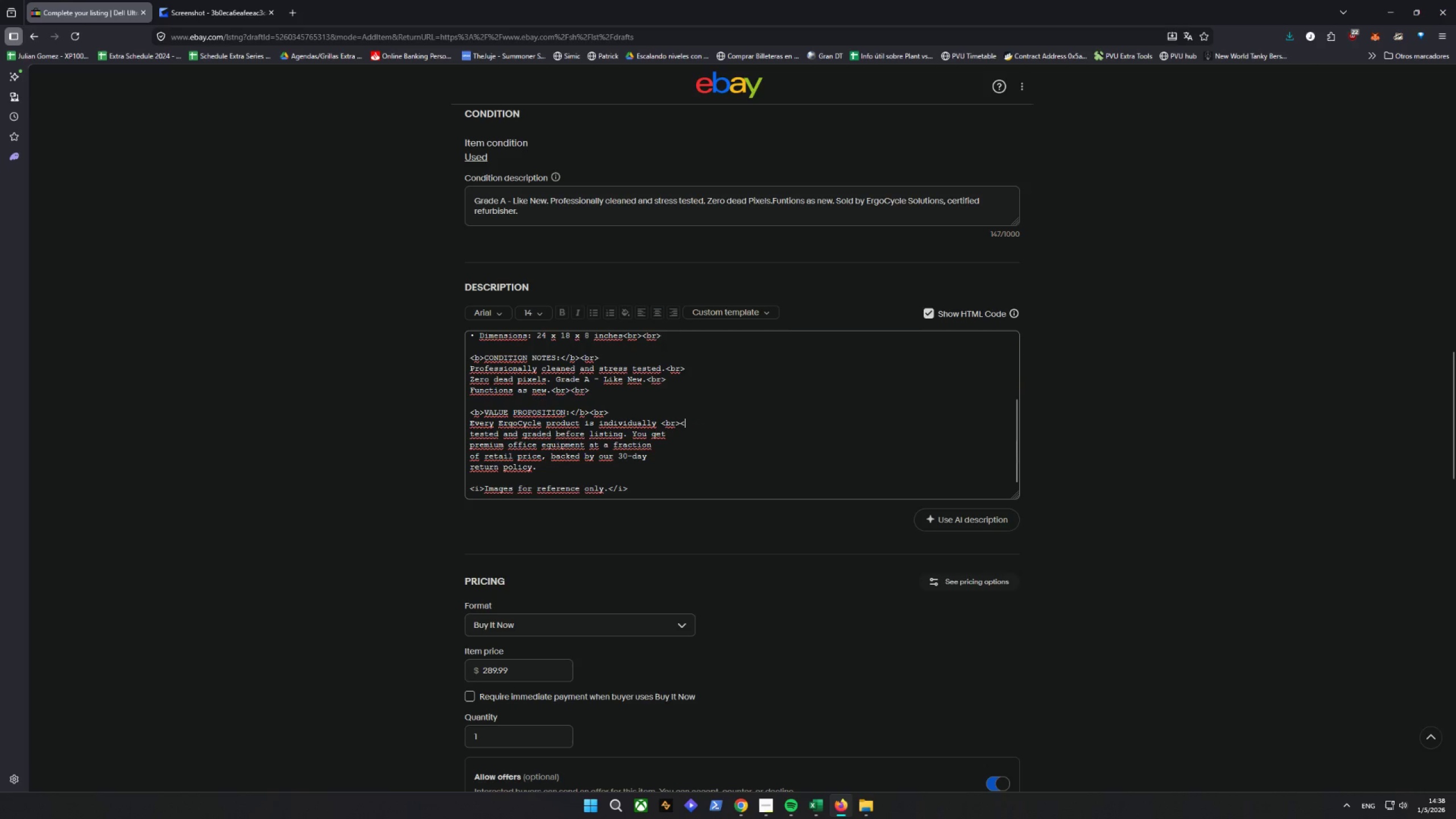 
key(Backspace)
 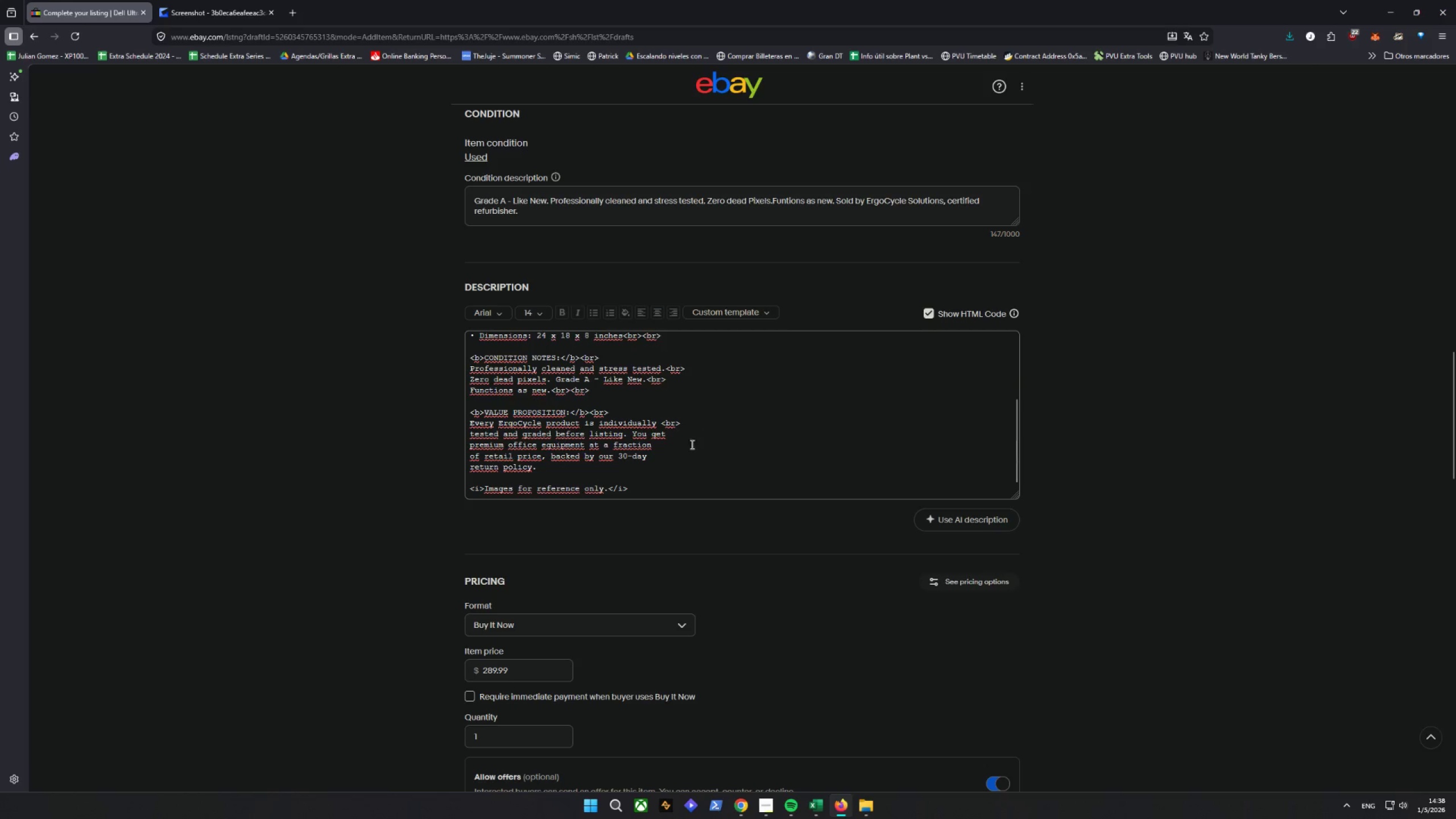 
left_click([685, 435])
 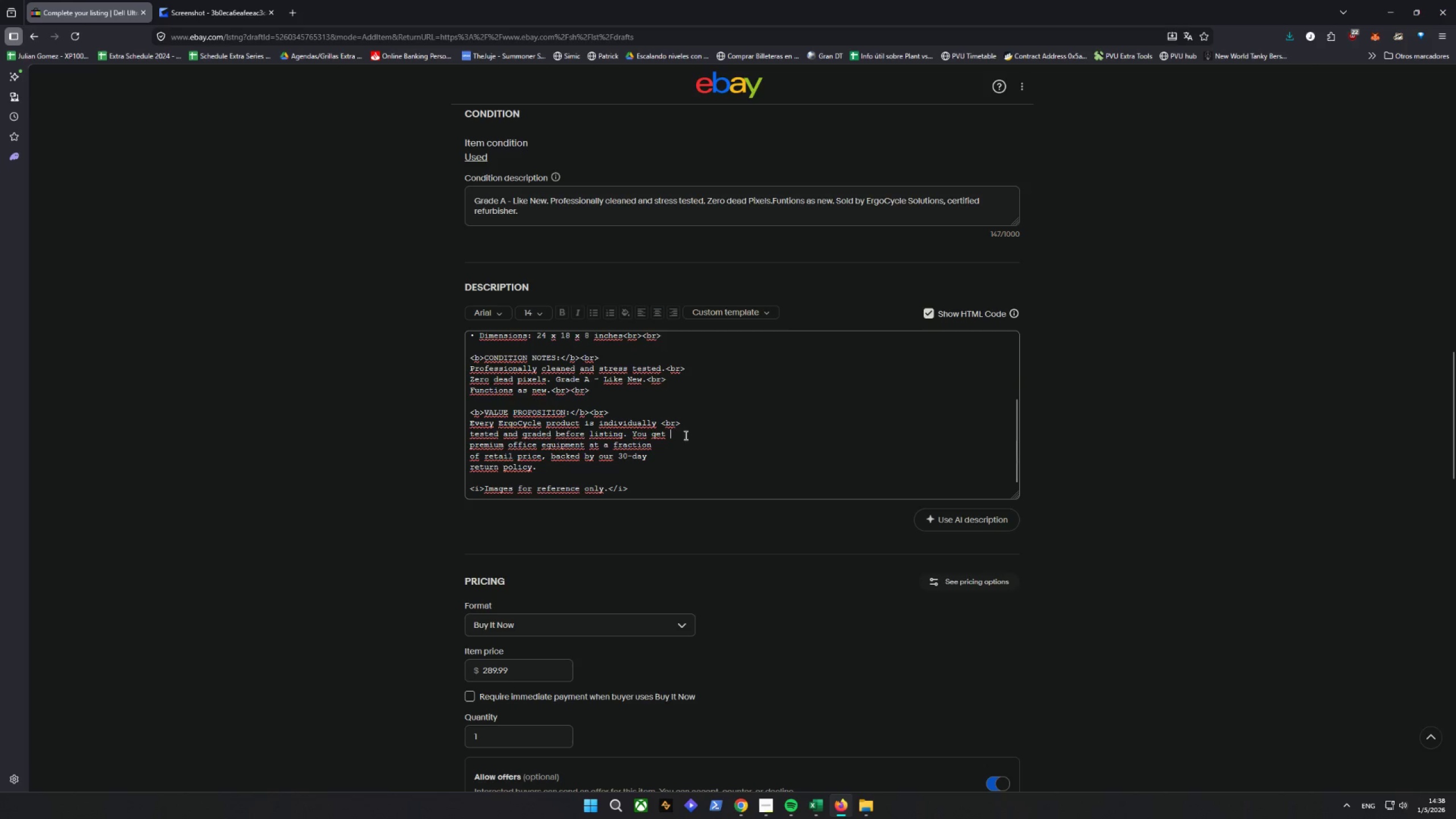 
key(Control+V)
 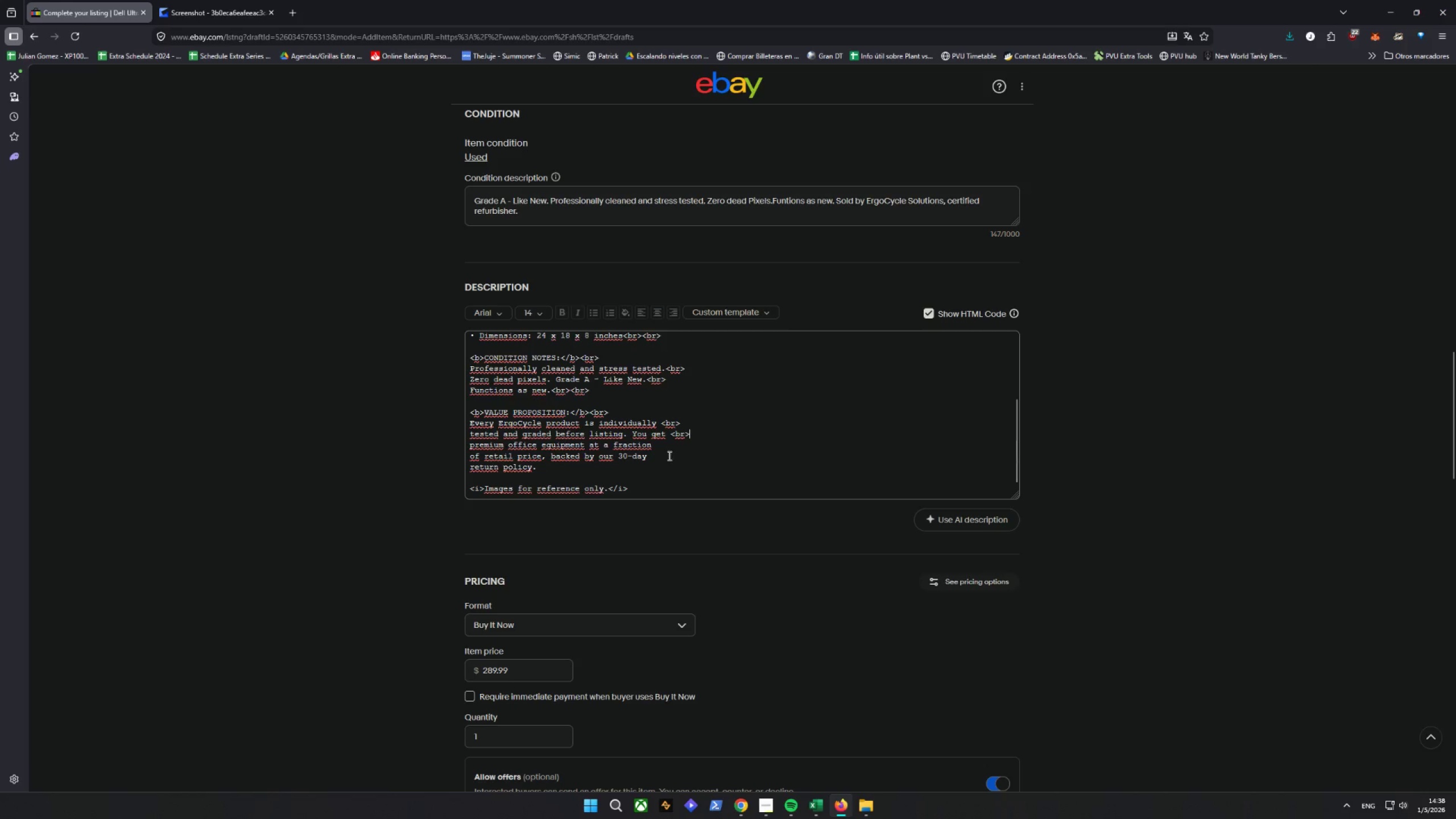 
left_click([666, 453])
 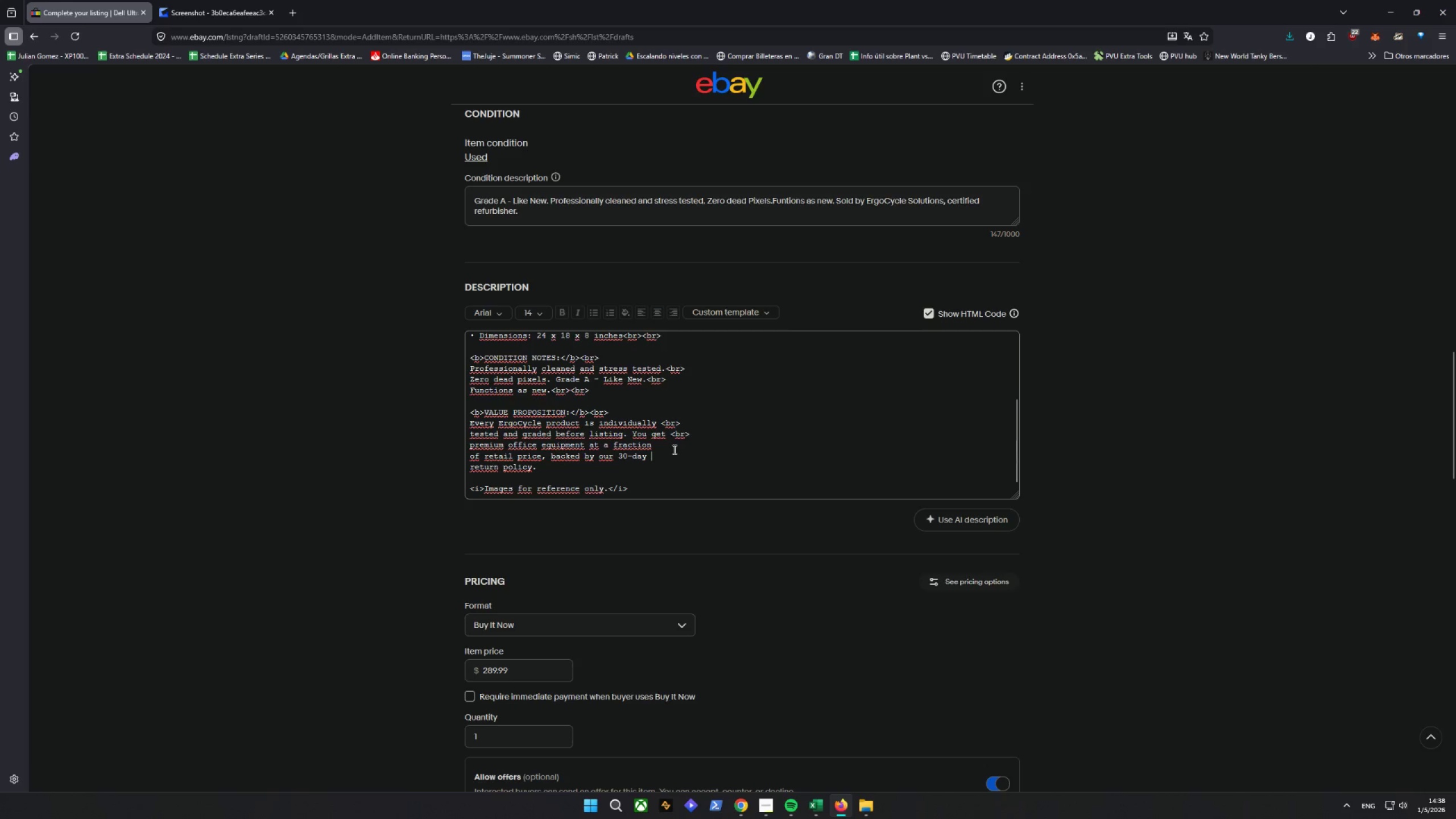 
left_click([671, 446])
 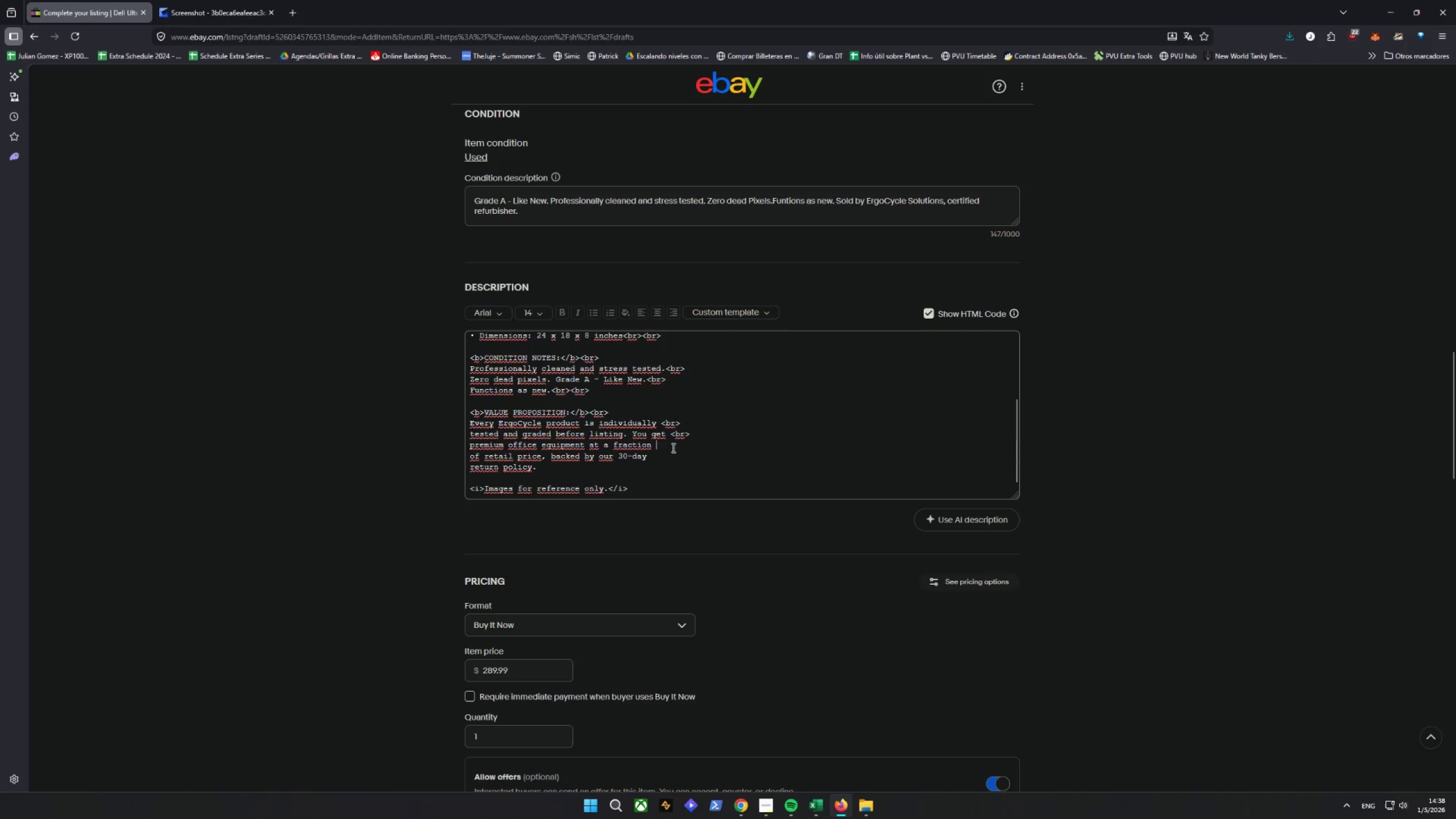 
key(Control+V)
 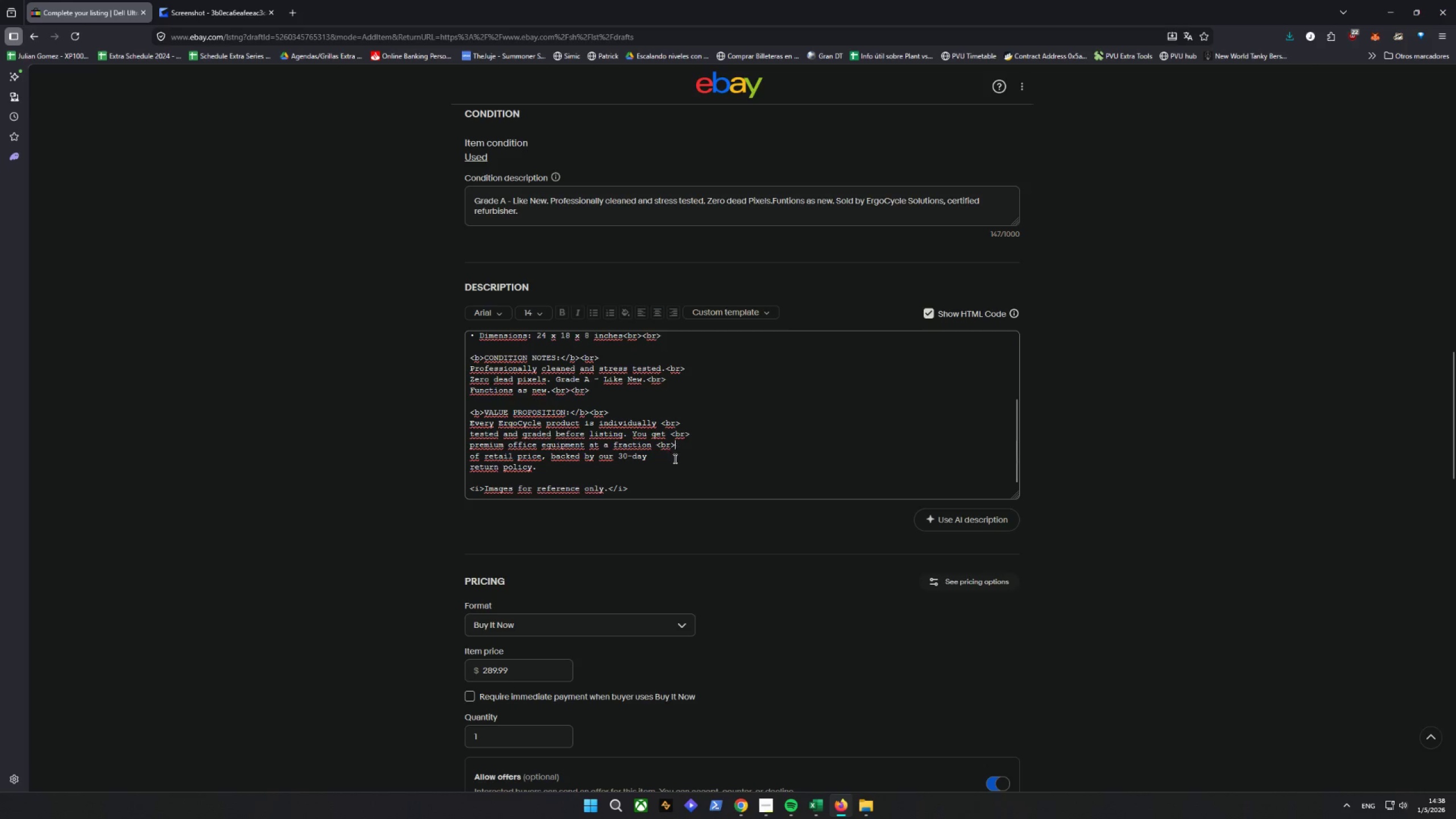 
left_click([668, 458])
 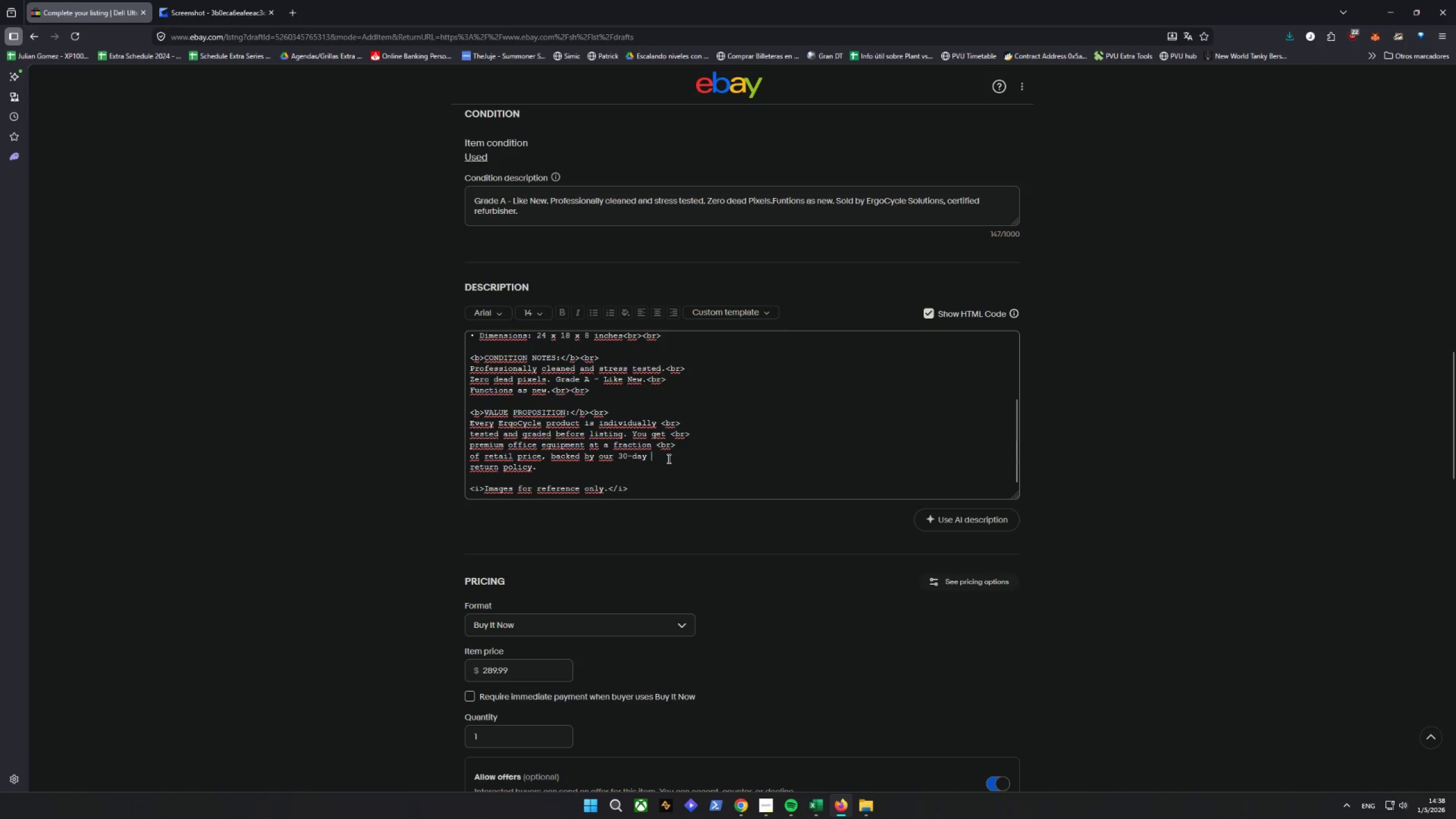 
key(Control+V)
 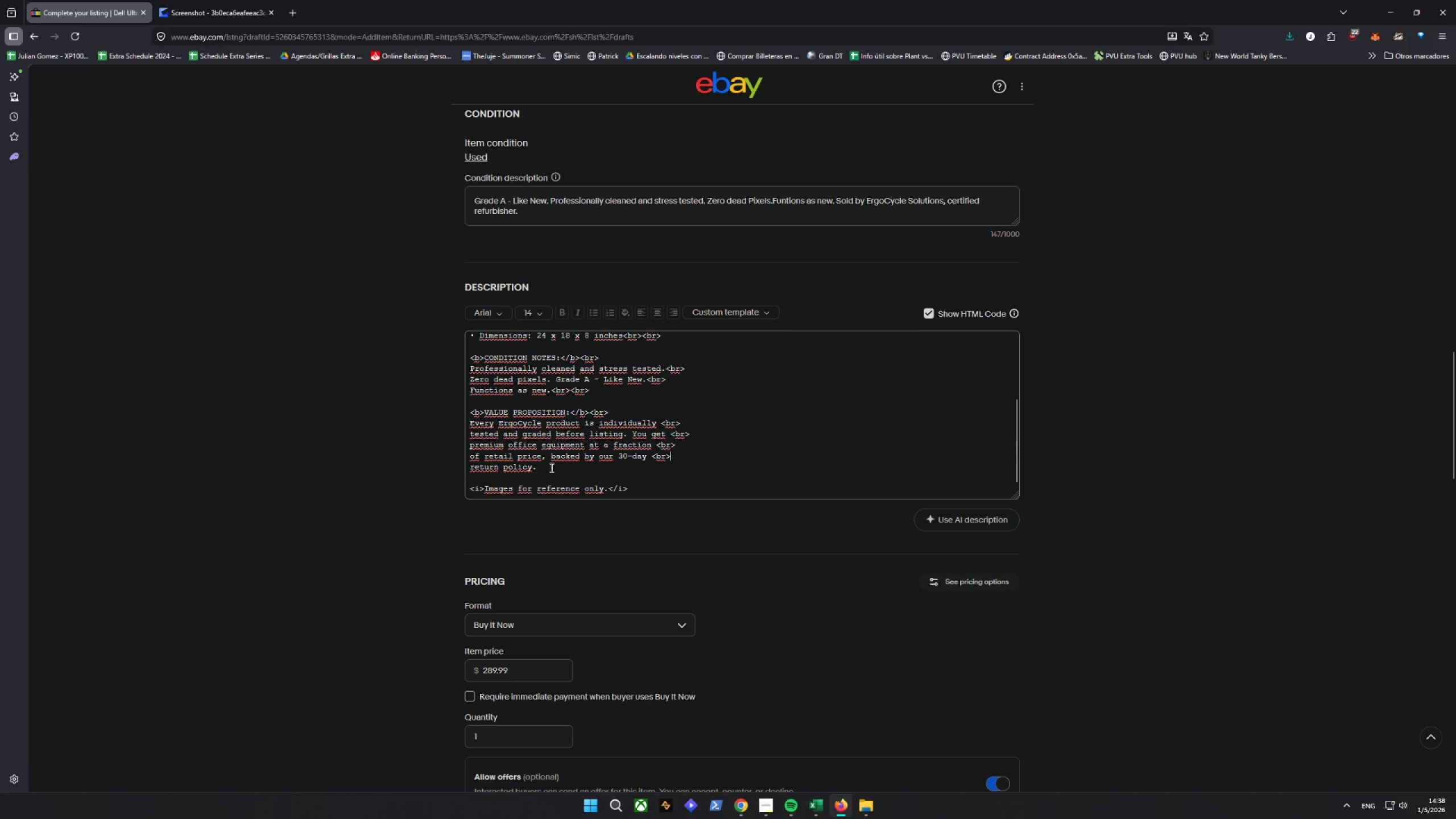 
key(Control+V)
 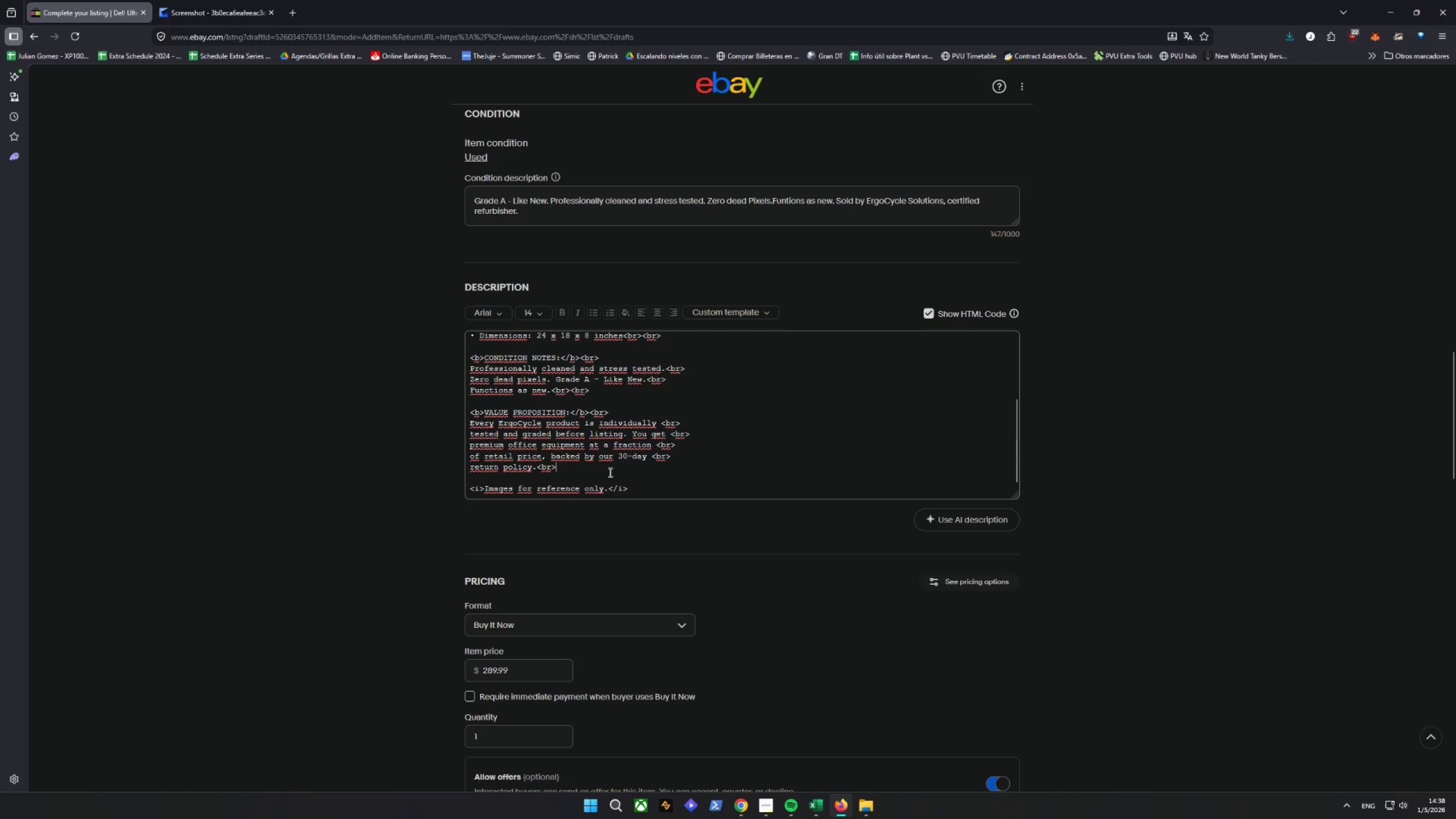 
key(Control+V)
 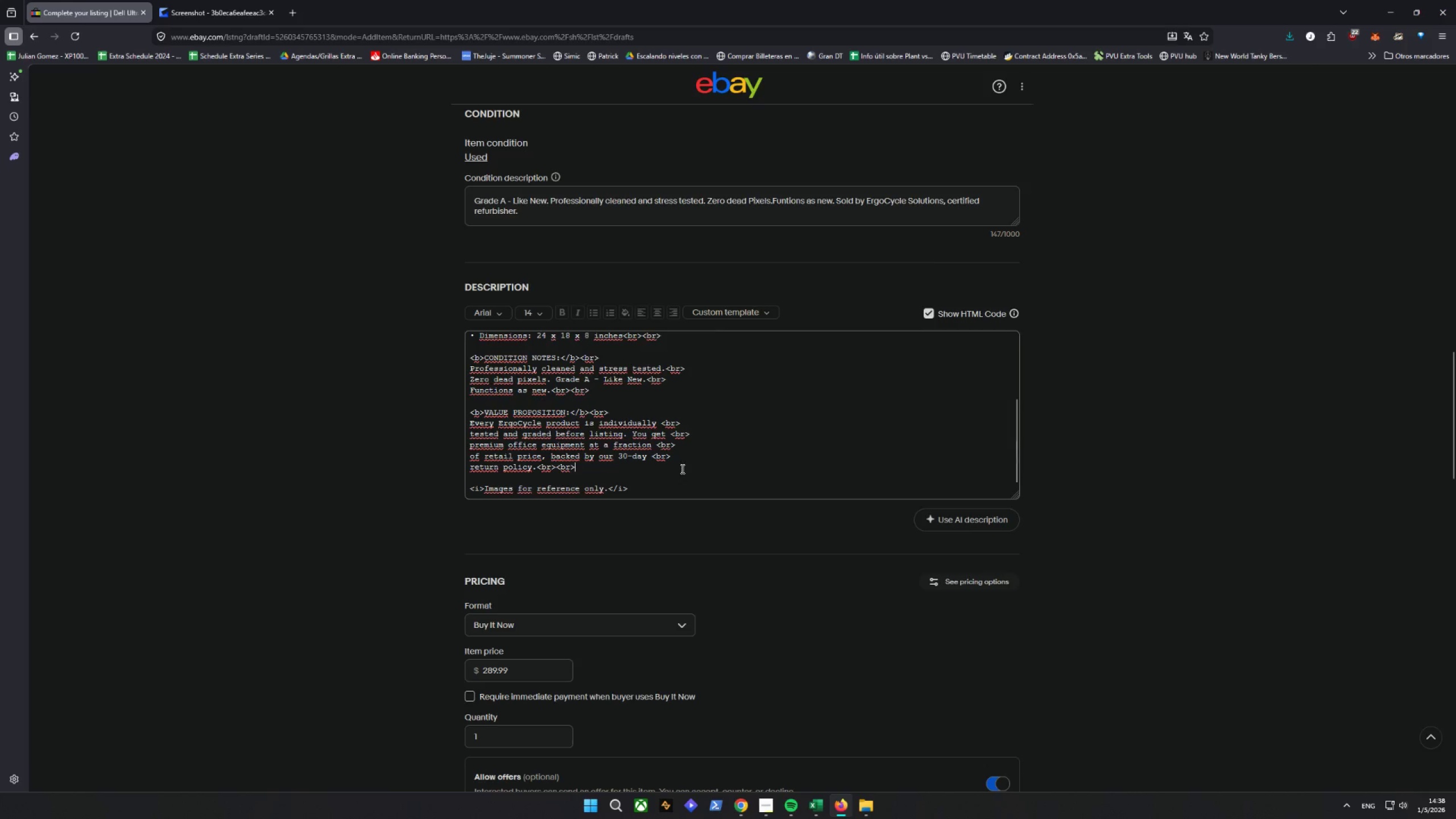 
scroll: coordinate [672, 407], scroll_direction: down, amount: 2.0
 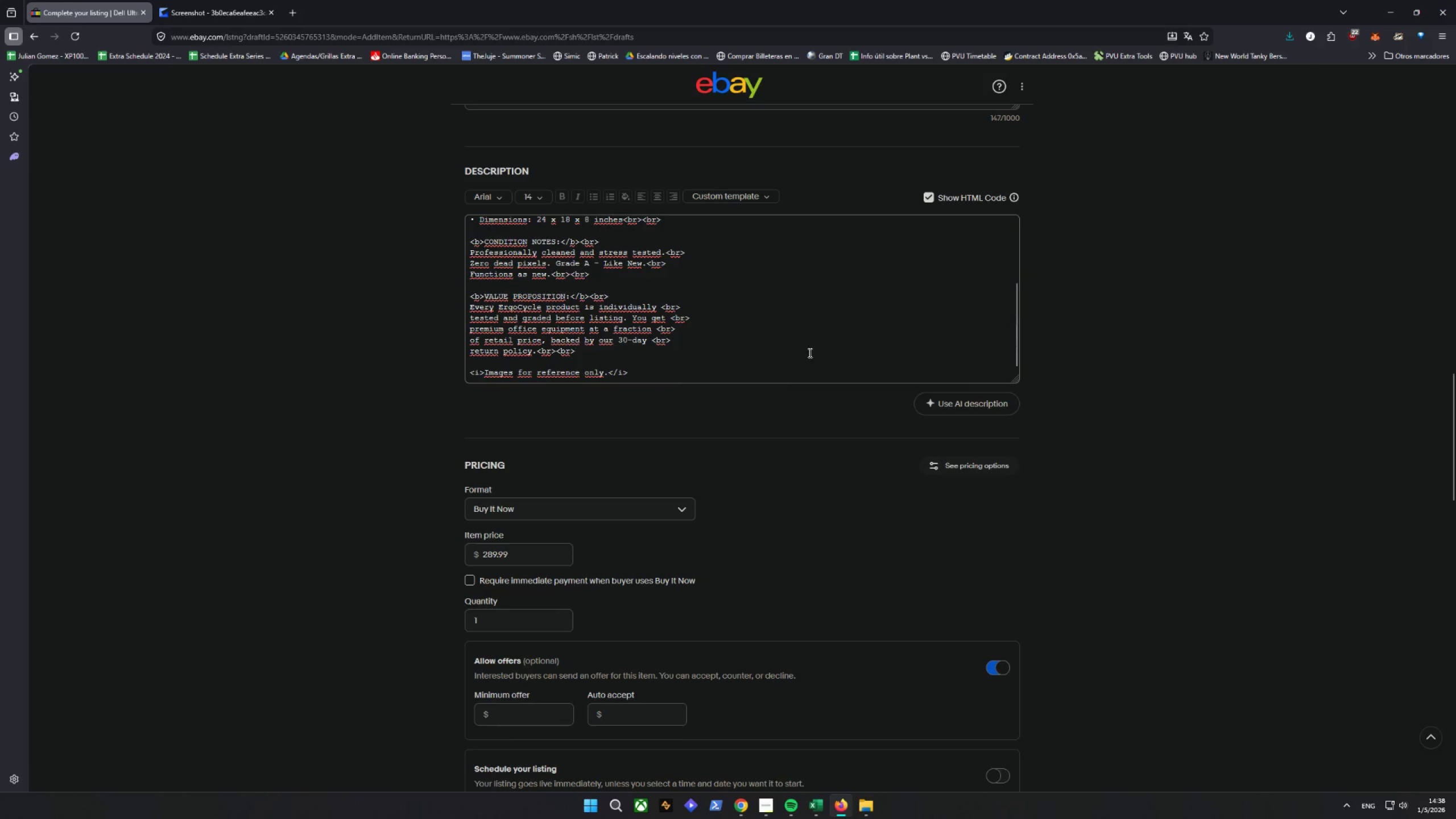 
scroll: coordinate [870, 332], scroll_direction: up, amount: 1.0
 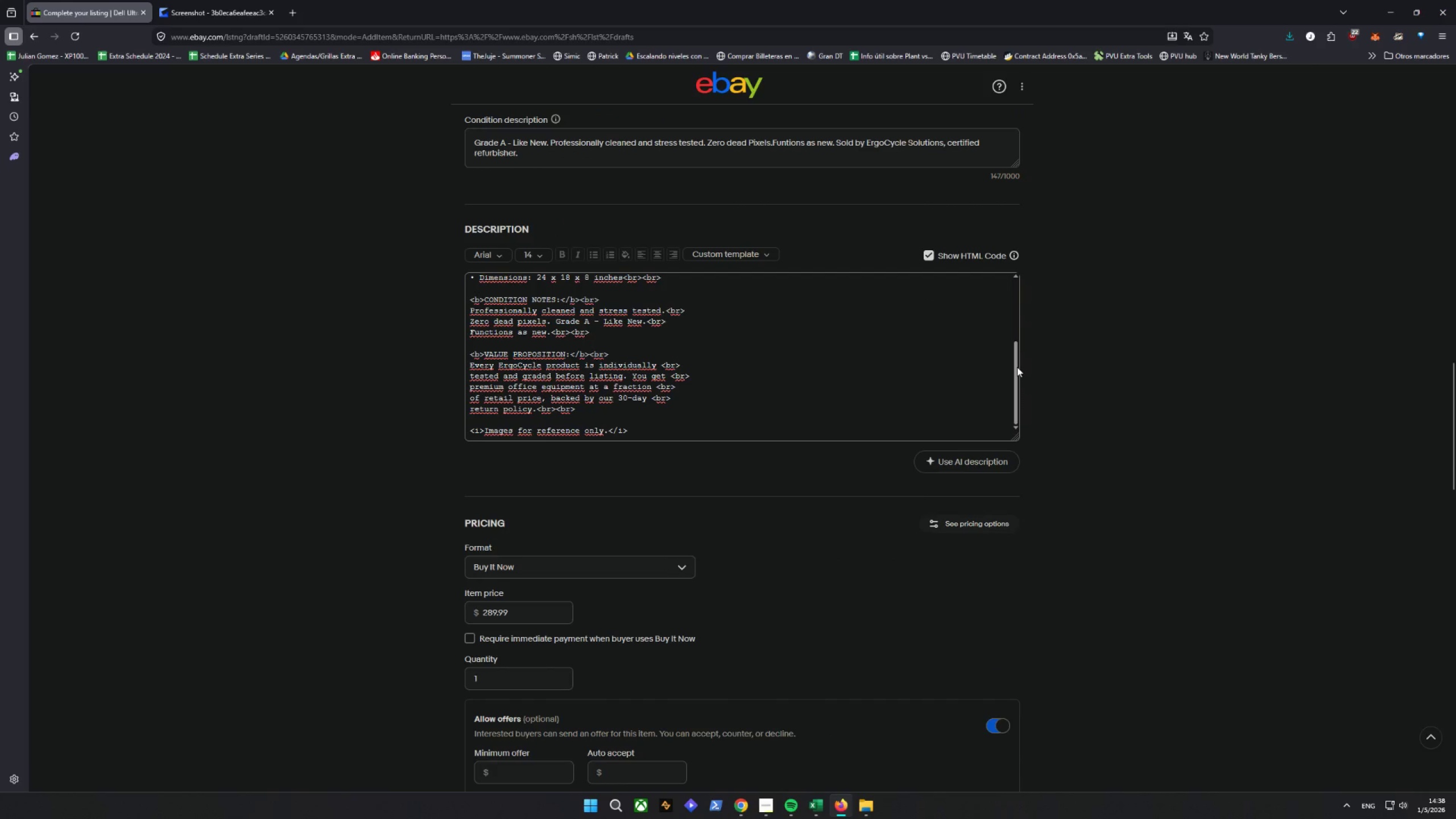 
left_click_drag(start_coordinate=[1017, 367], to_coordinate=[1014, 389])
 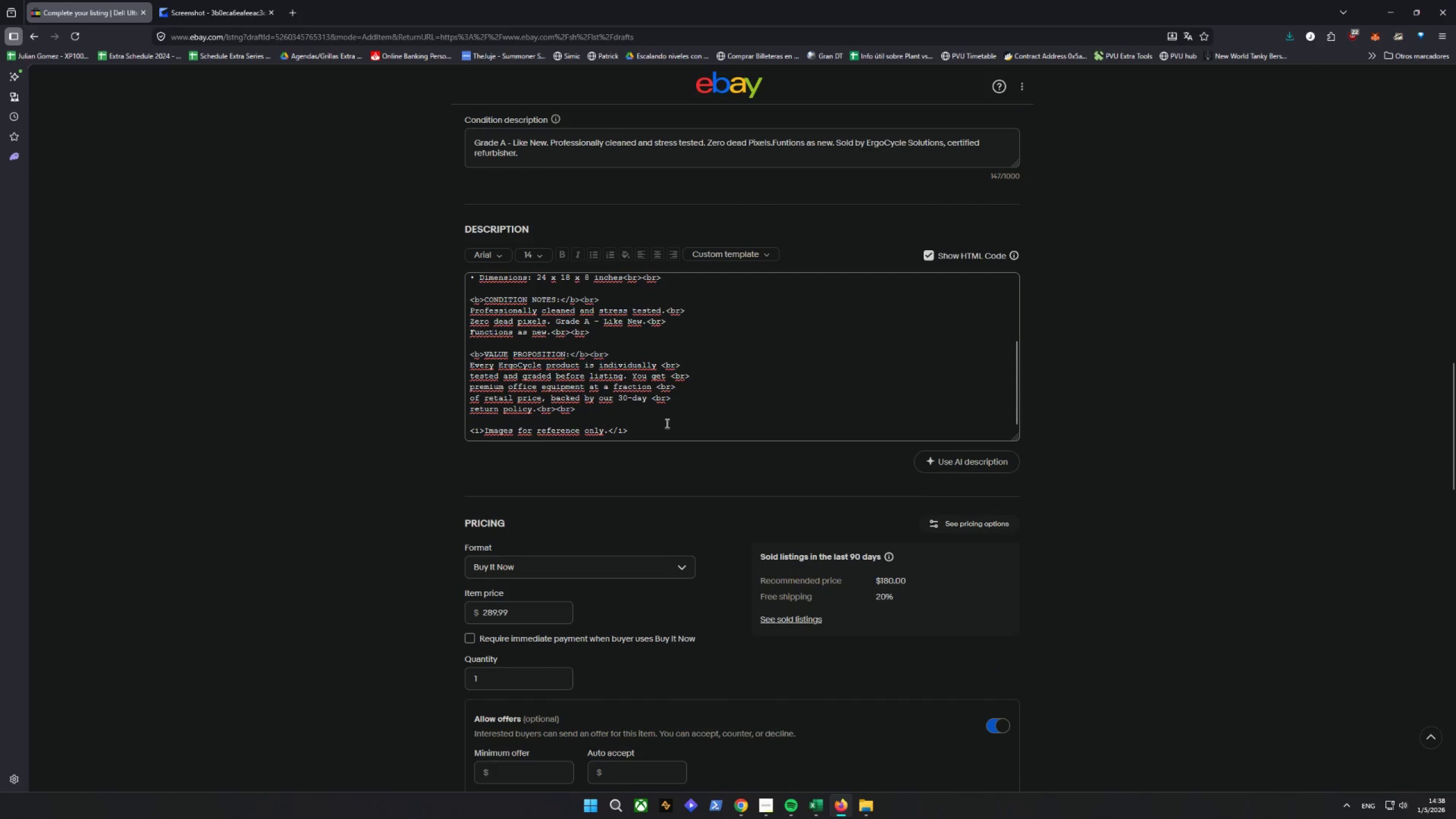 
left_click([662, 431])
 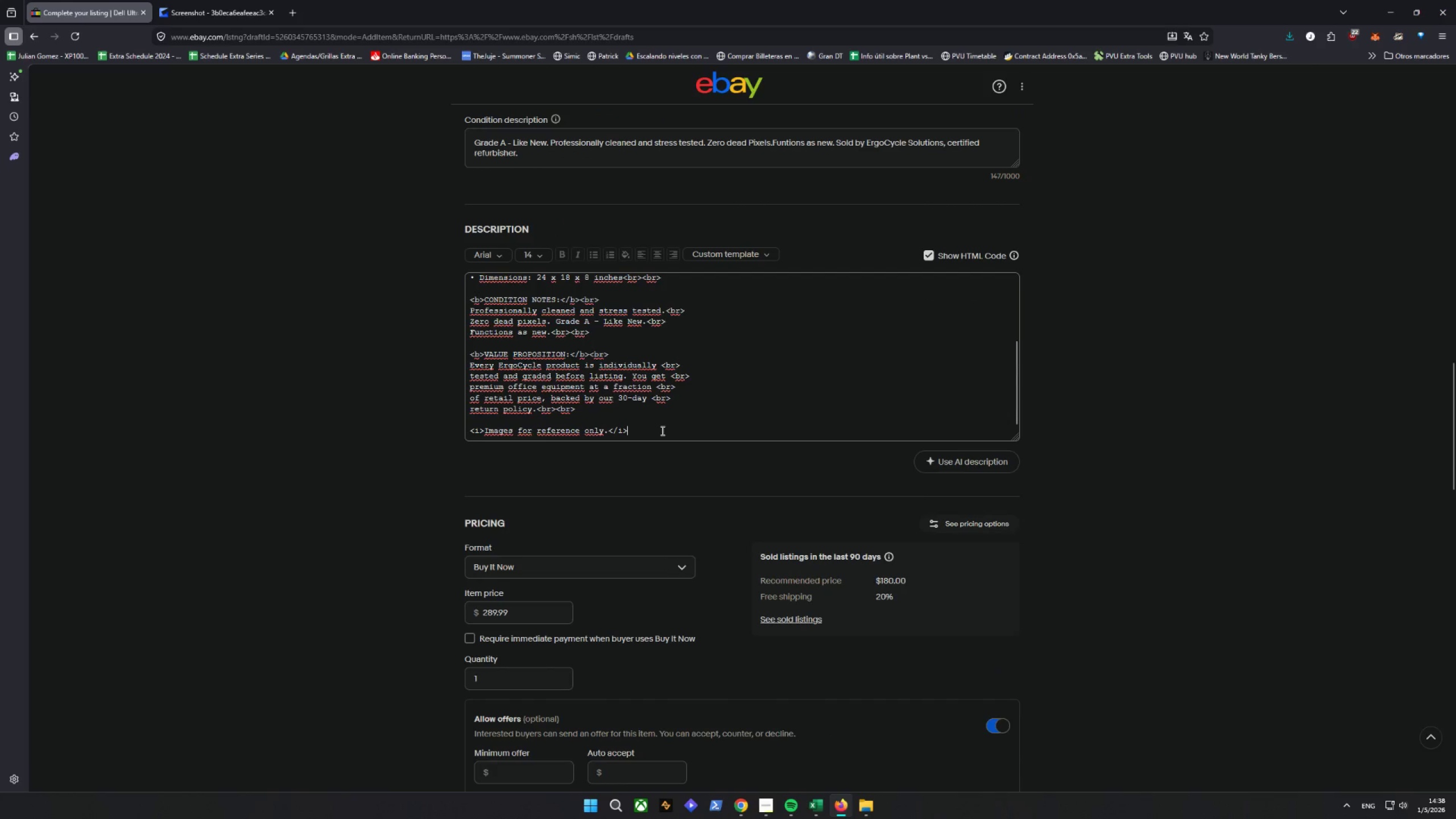 
key(Control+V)
 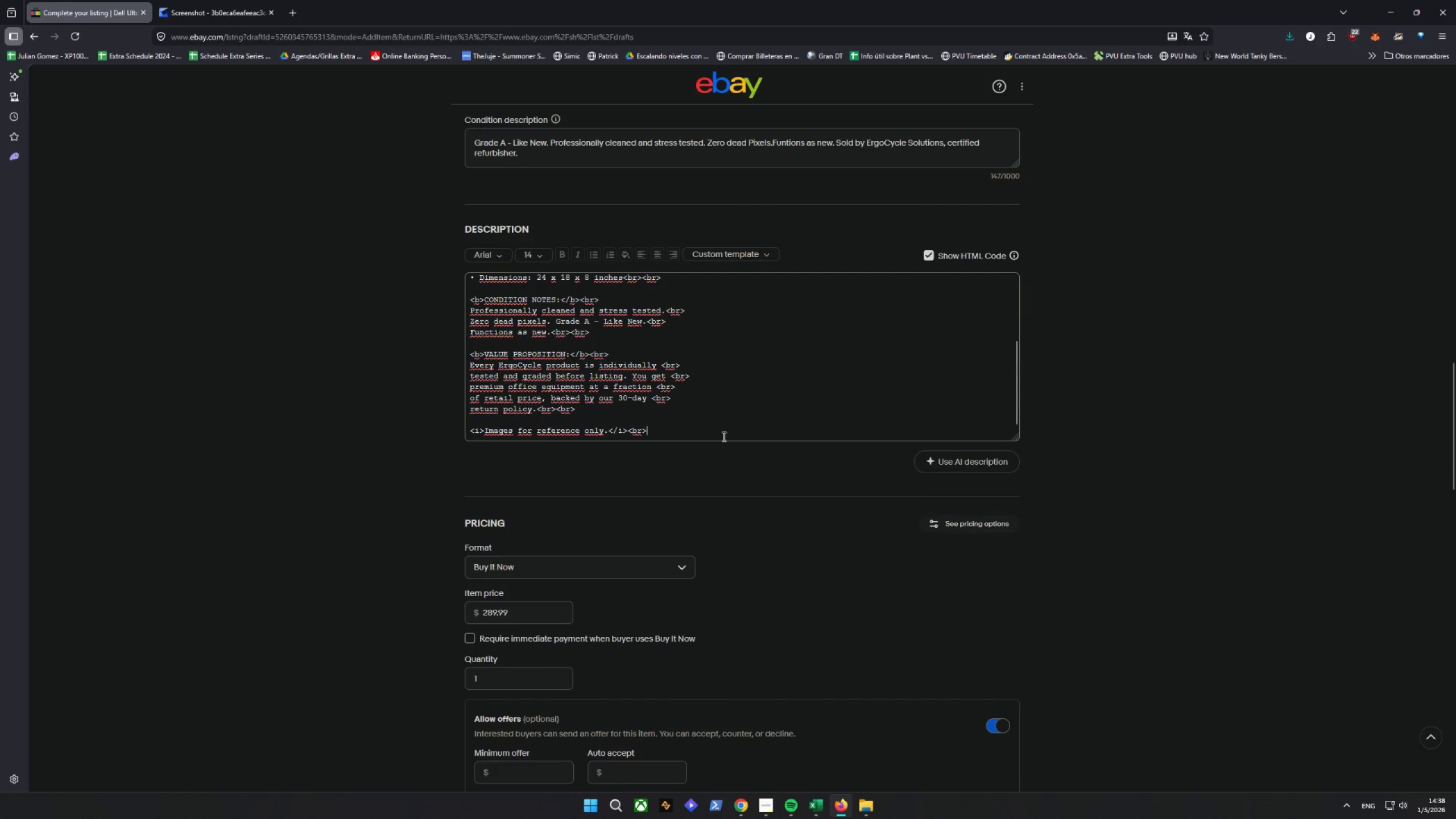 
key(Control+V)
 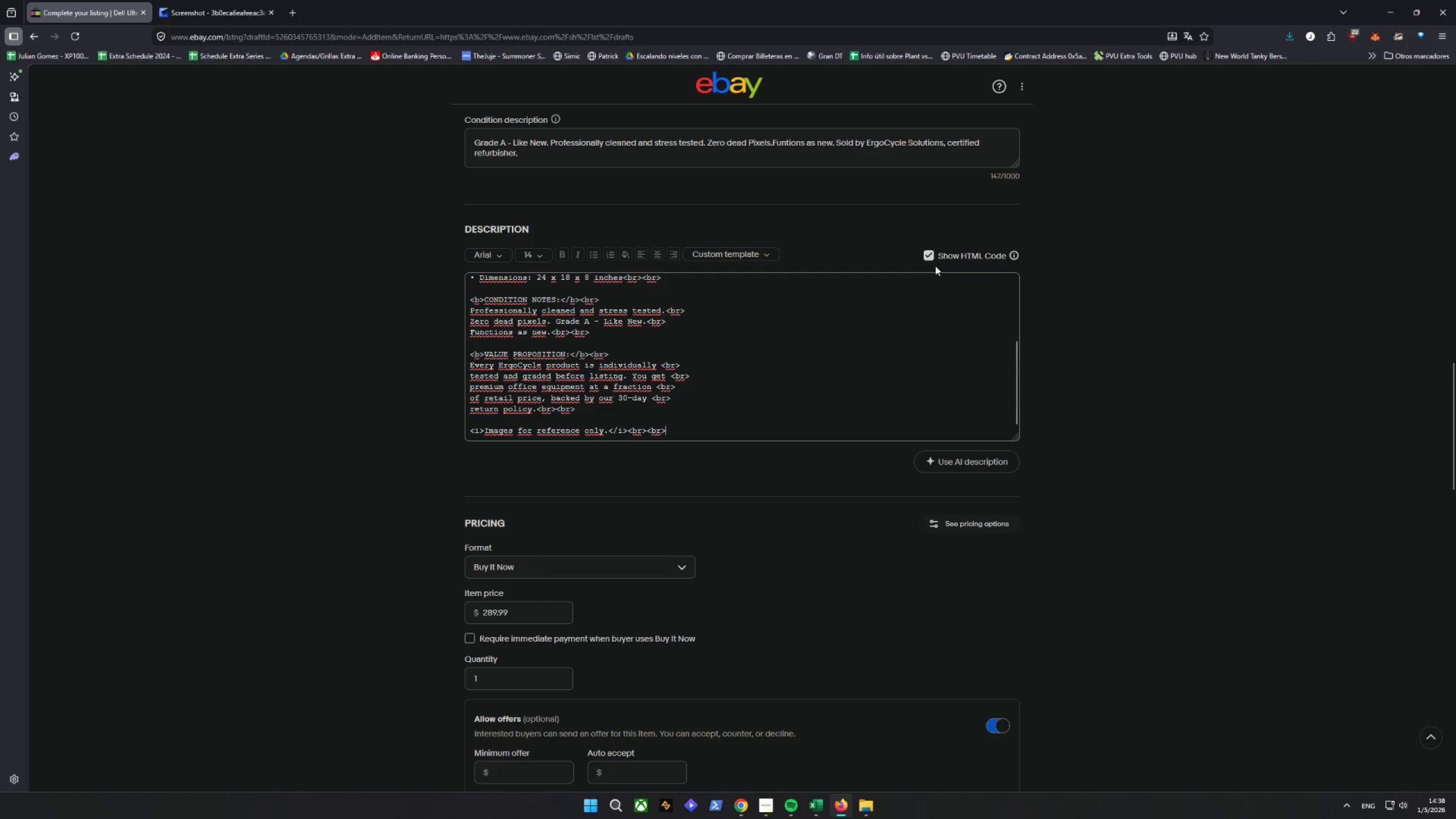 
double_click([929, 254])
 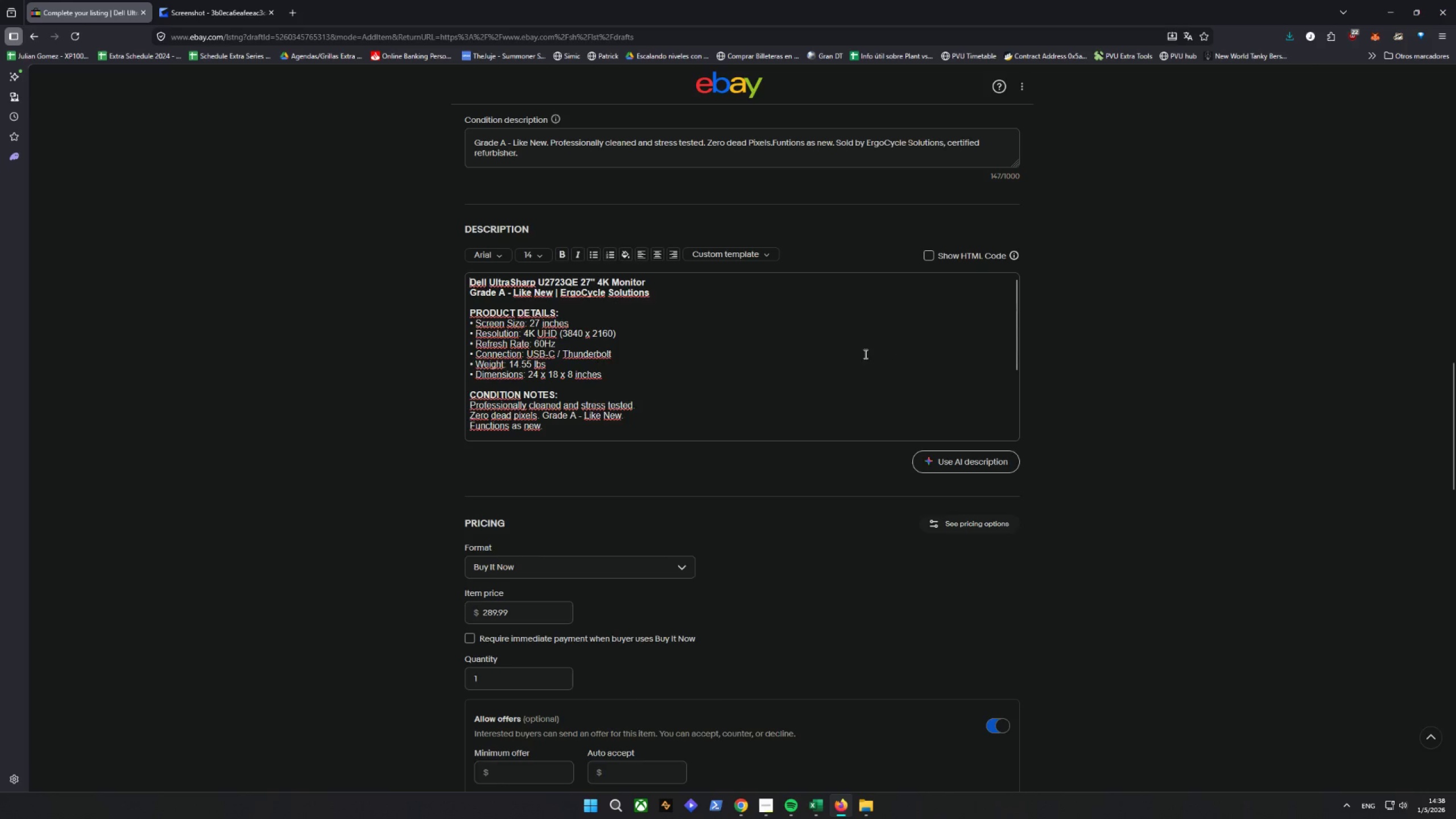 
scroll: coordinate [843, 359], scroll_direction: up, amount: 2.0
 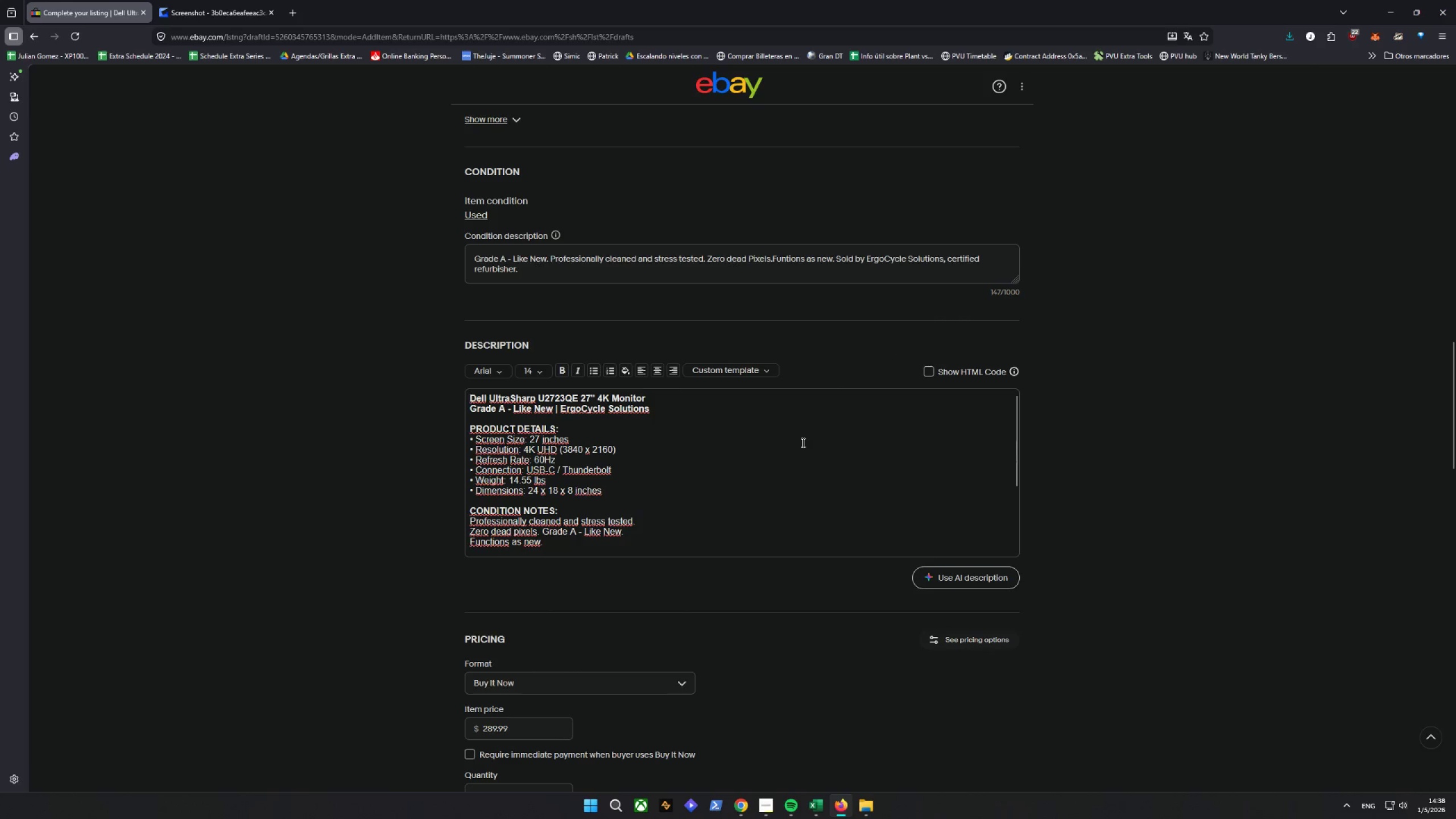 
scroll: coordinate [802, 442], scroll_direction: down, amount: 3.0
 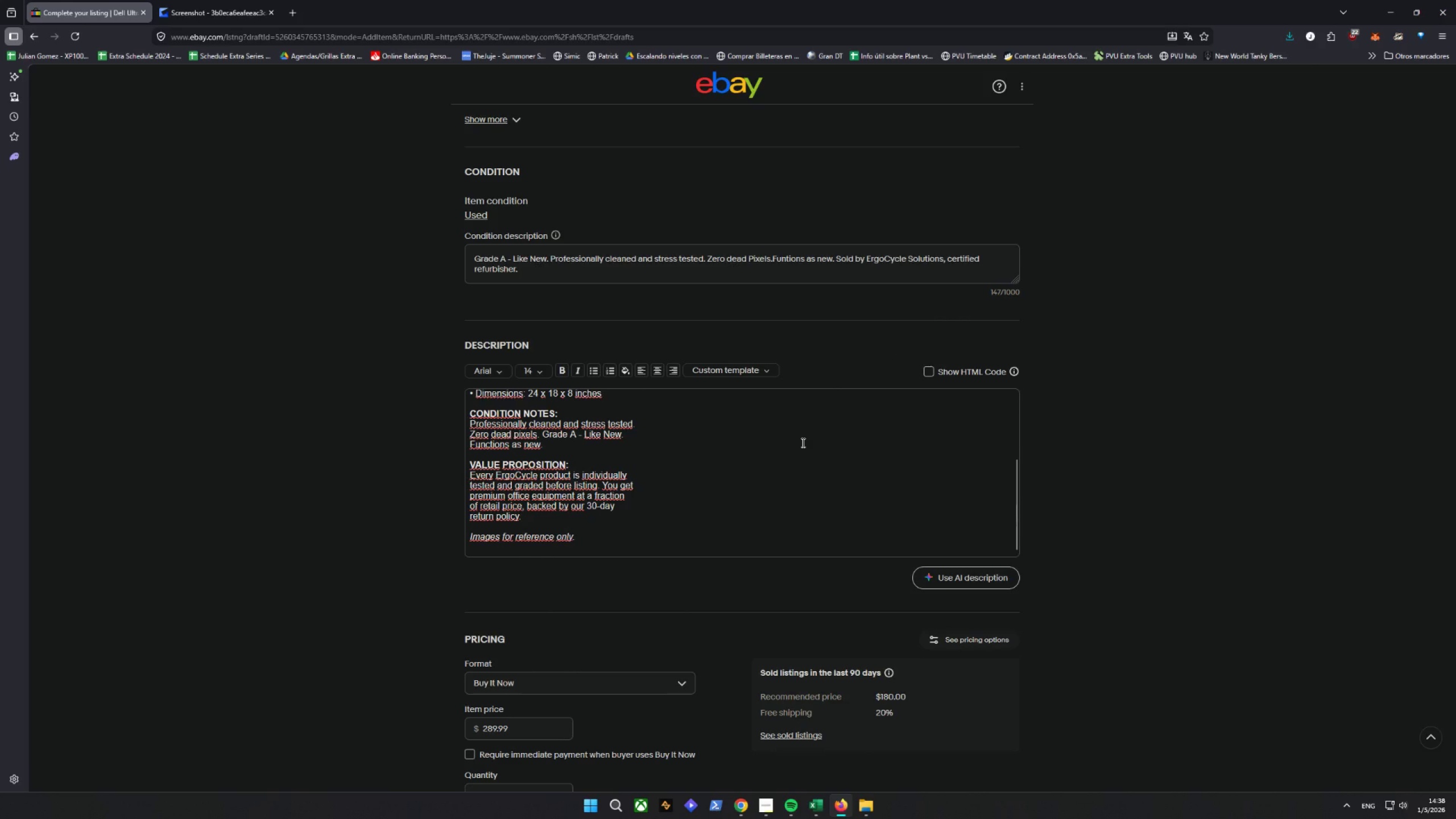 
scroll: coordinate [802, 442], scroll_direction: up, amount: 4.0
 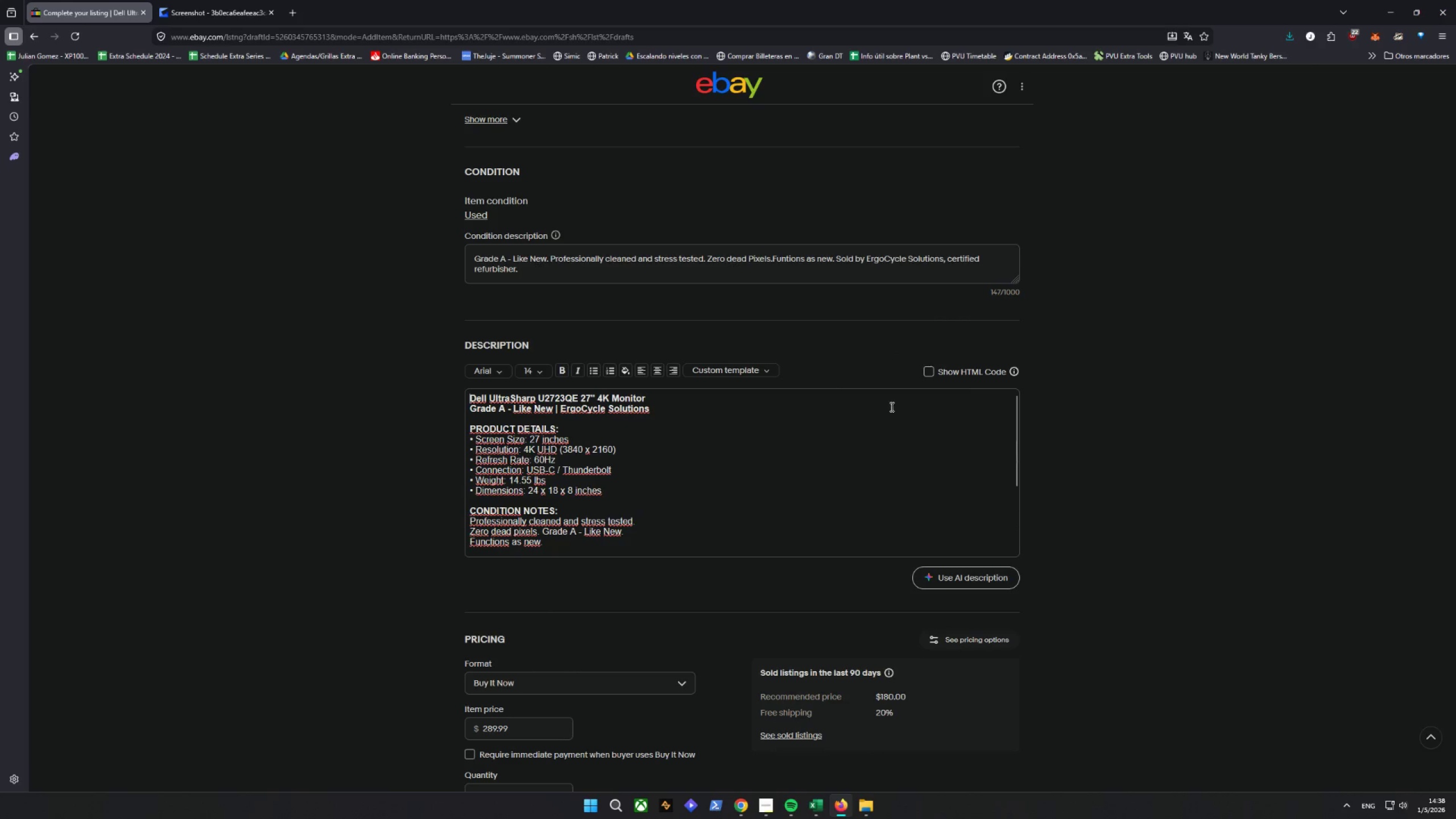 
left_click([932, 370])
 